 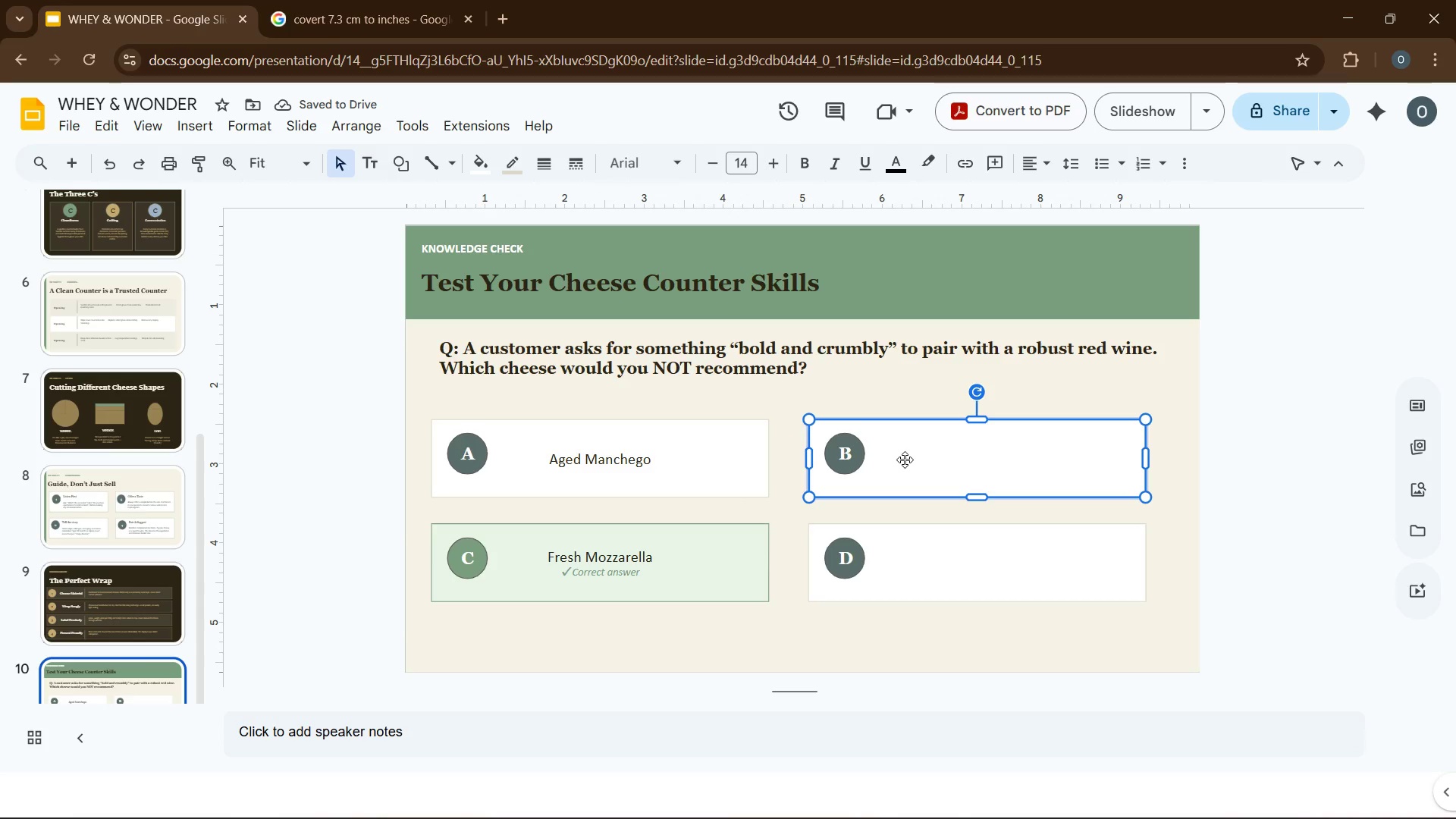 
key(Control+V)
 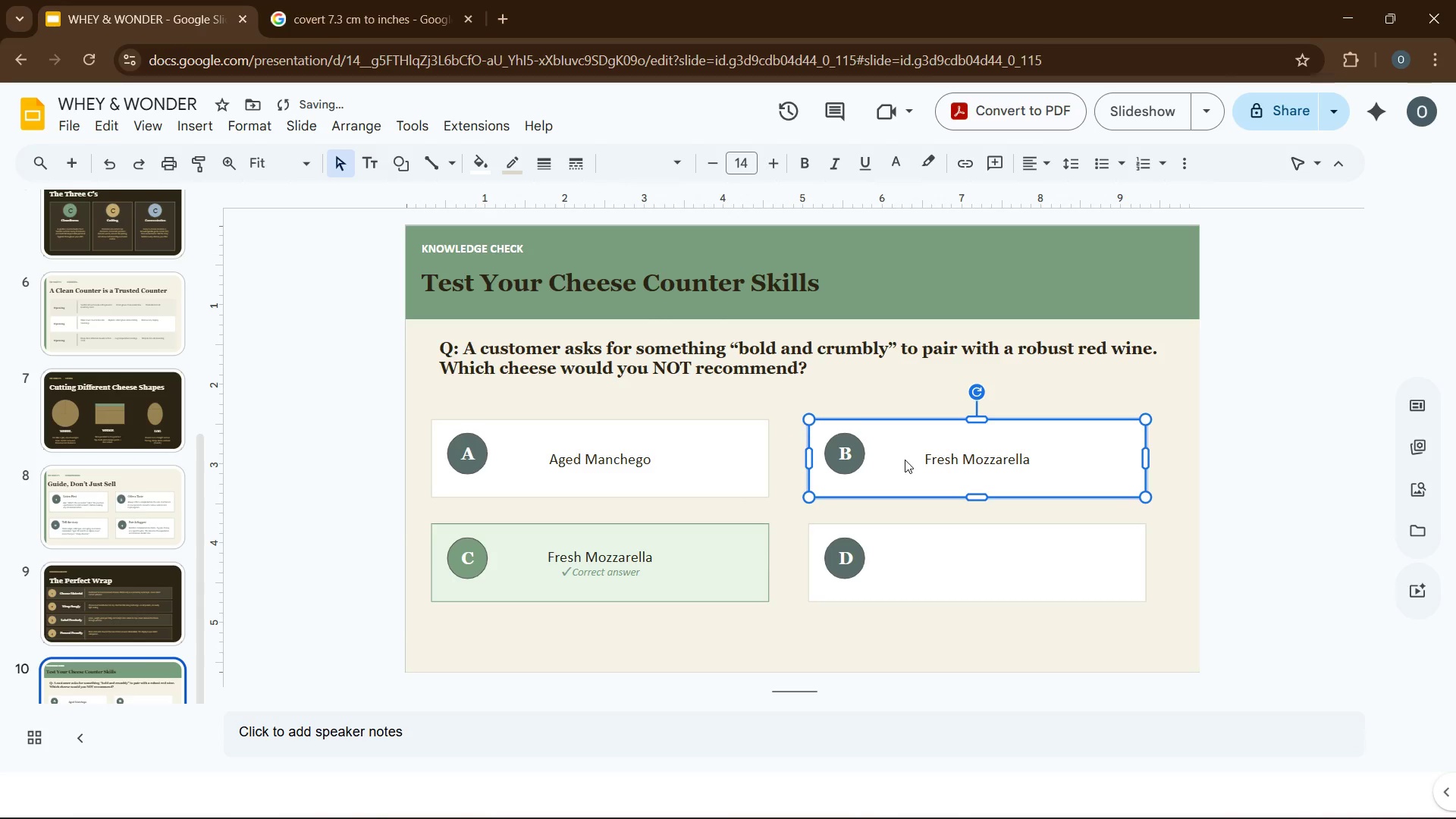 
key(Control+A)
 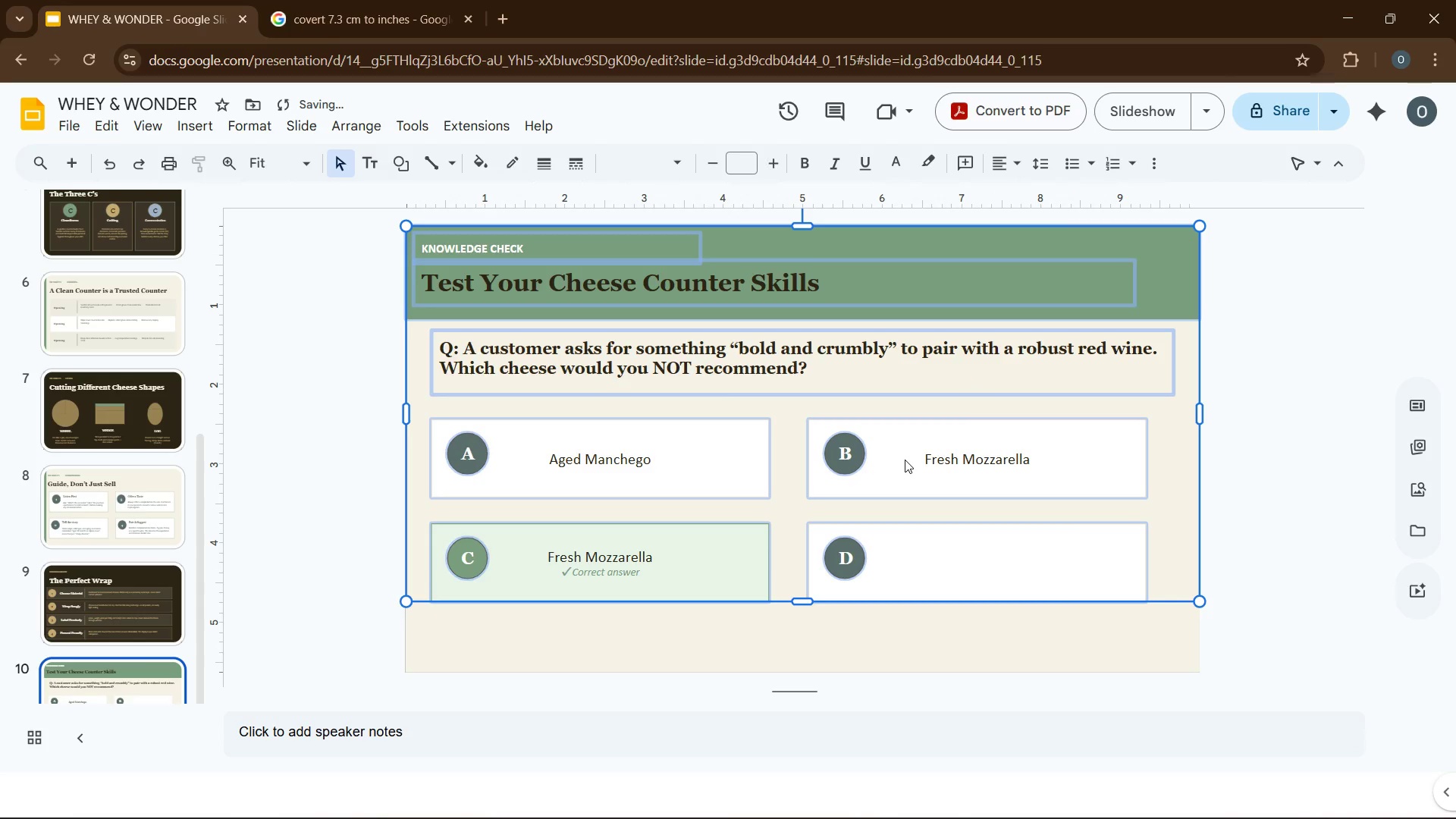 
left_click([905, 460])
 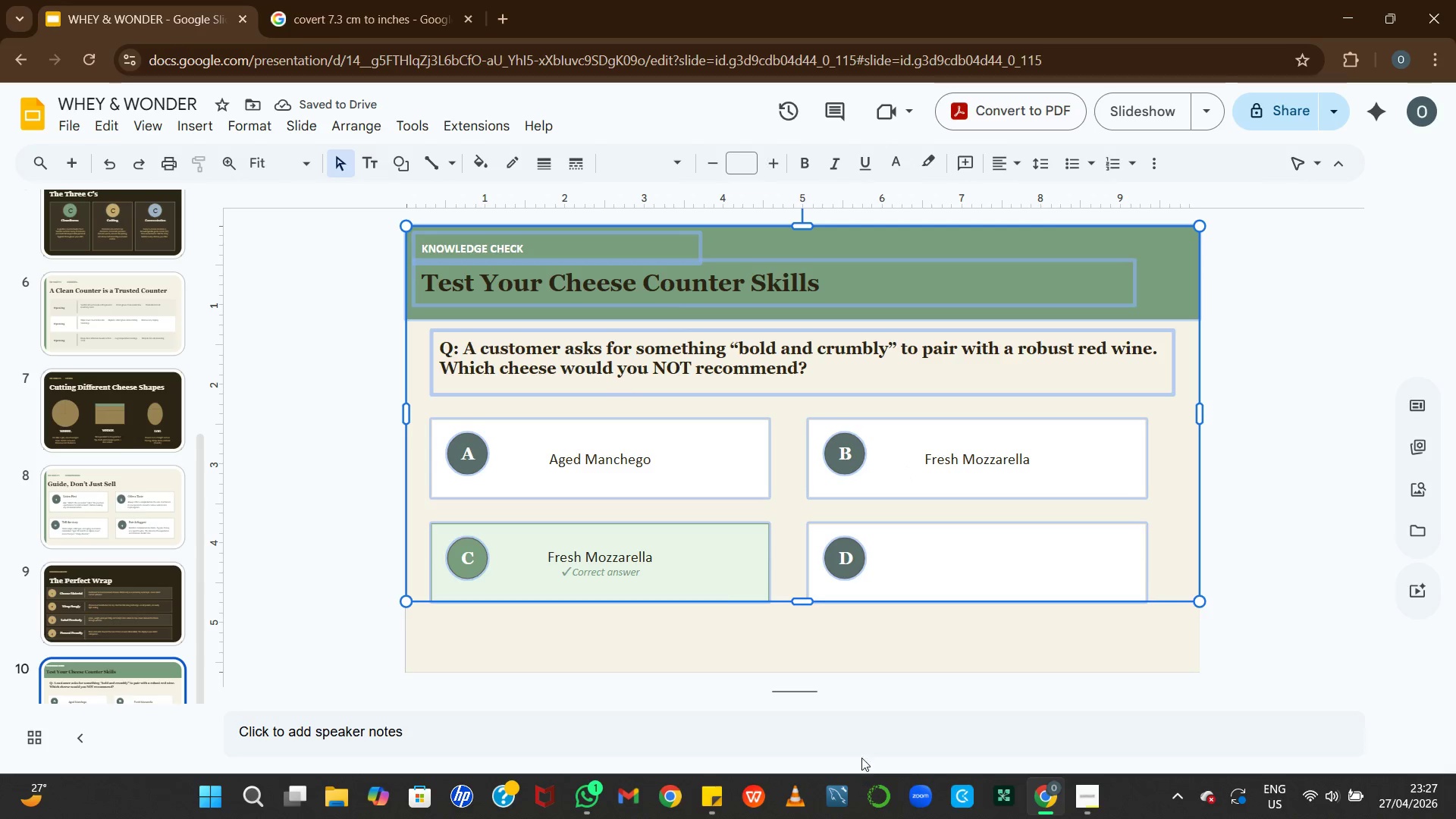 
left_click([864, 750])
 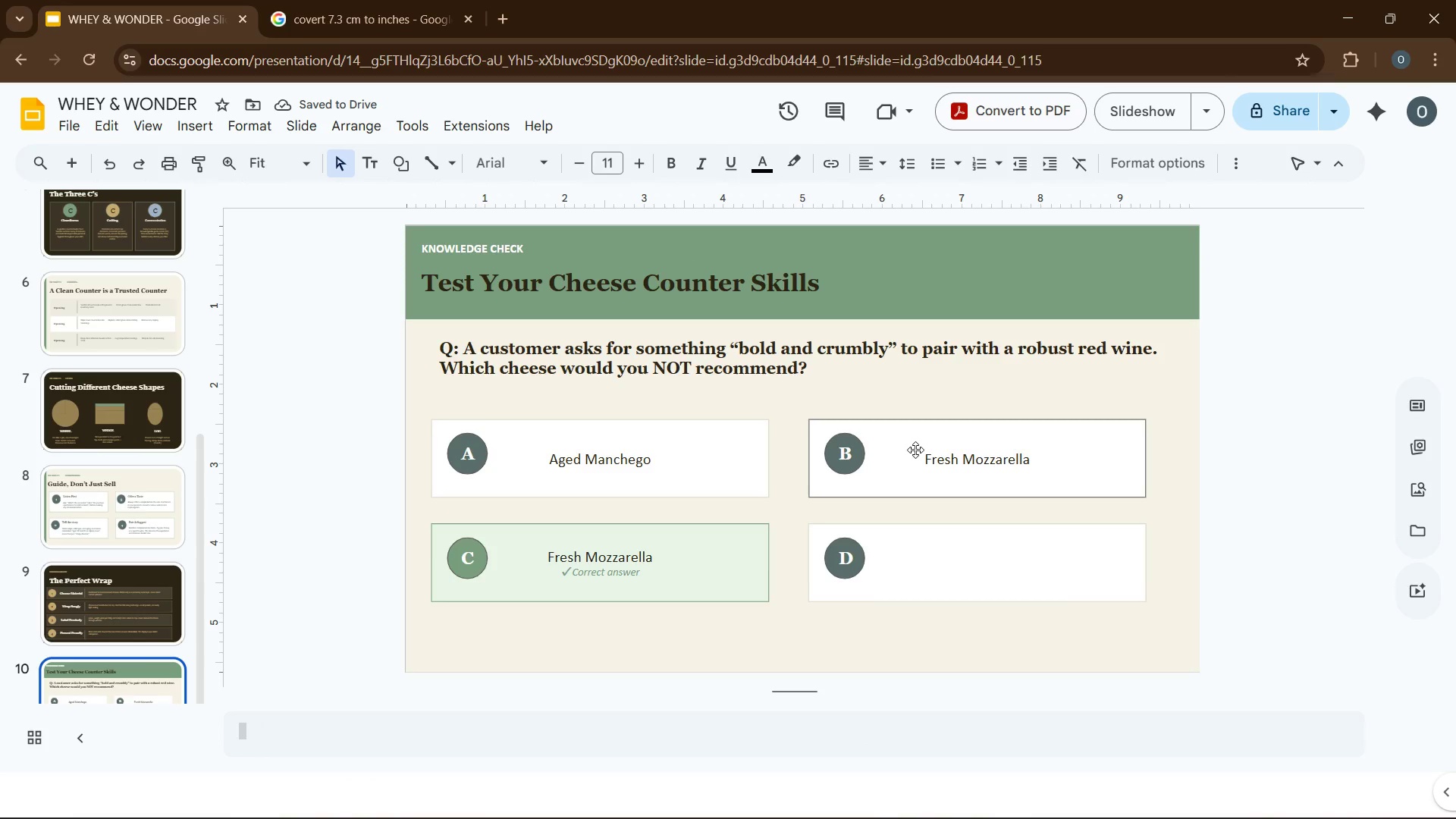 
double_click([915, 450])
 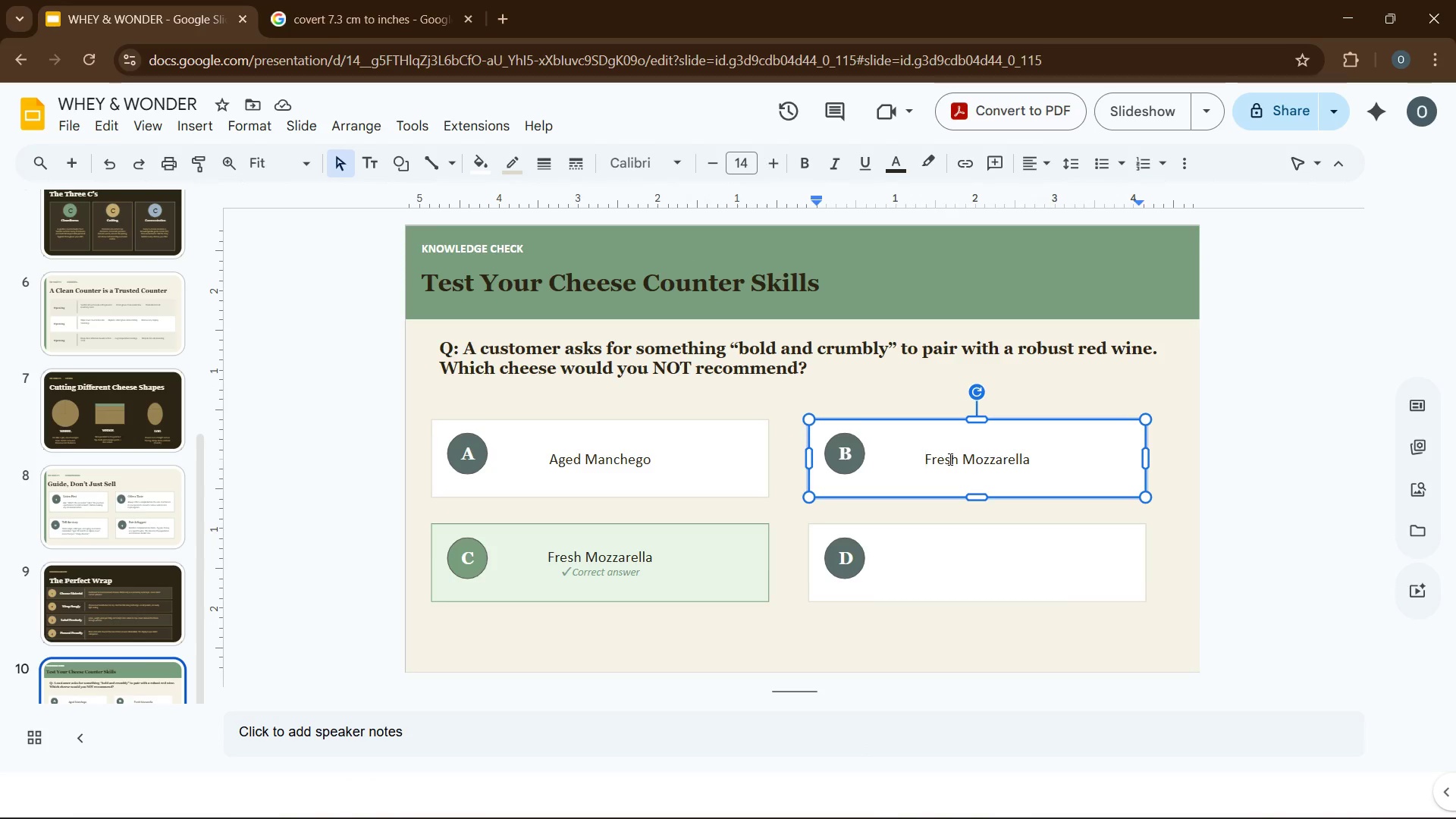 
key(Control+A)
 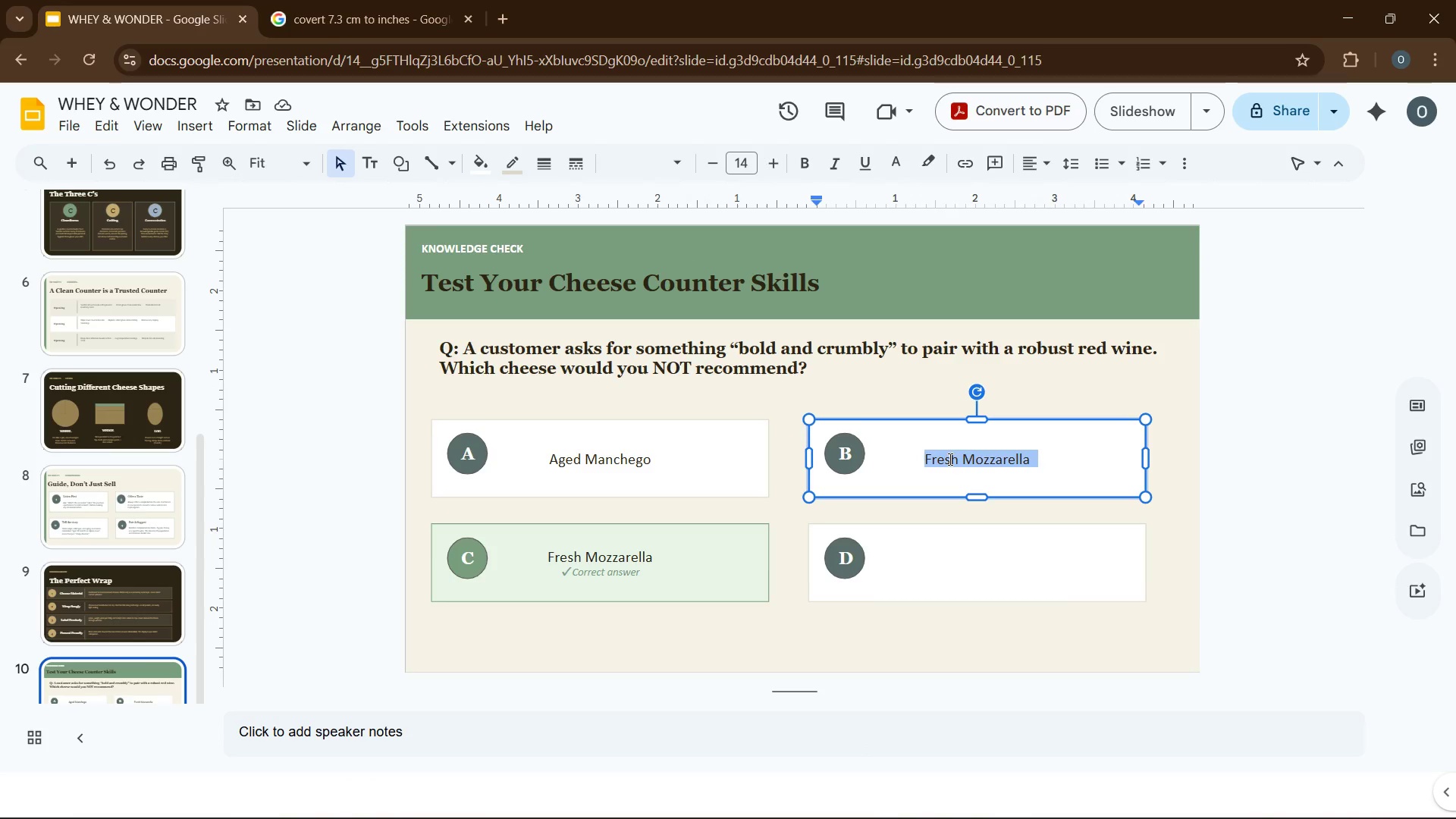 
type(parmigiano-Reggiano)
 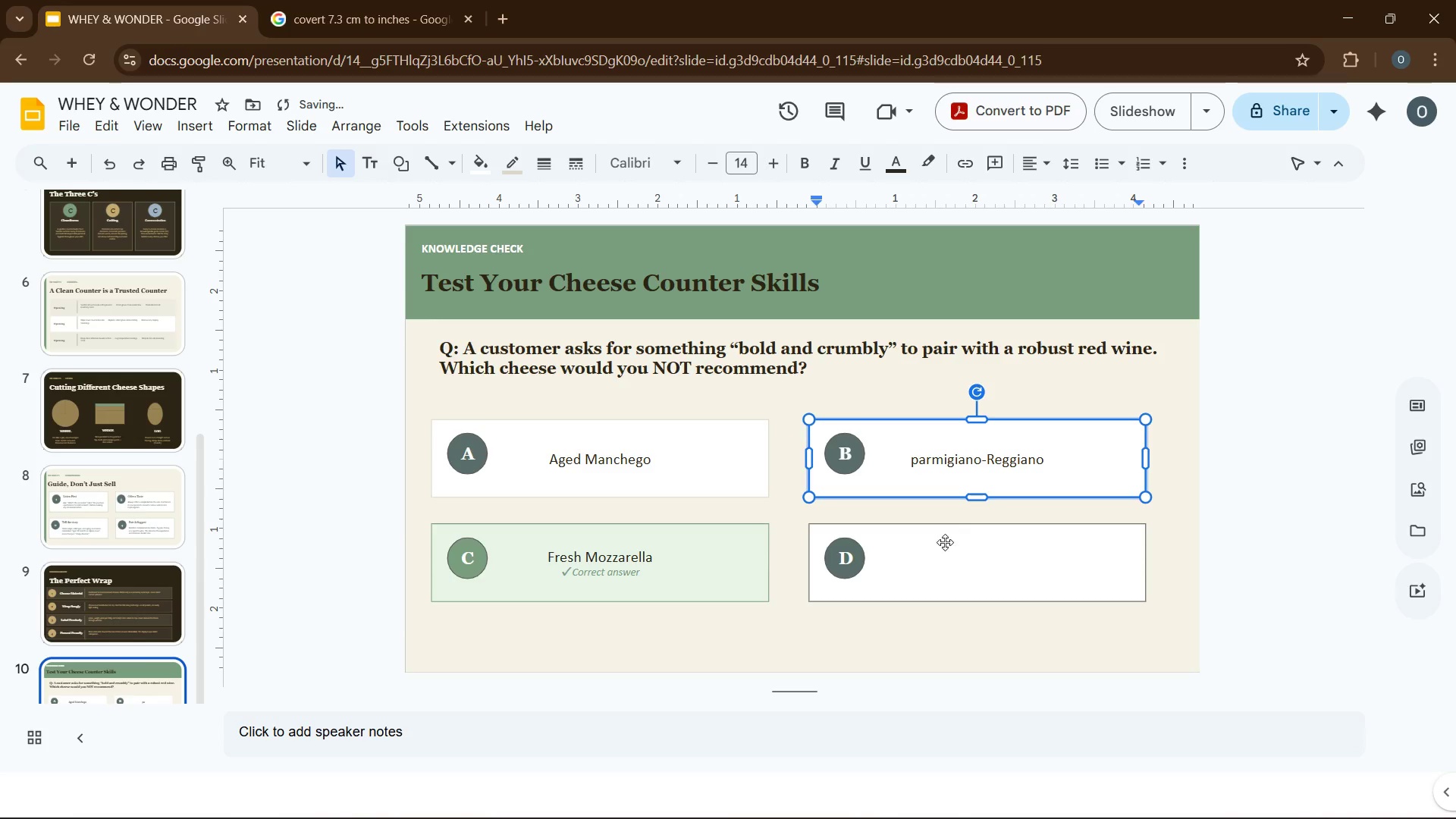 
left_click([945, 542])
 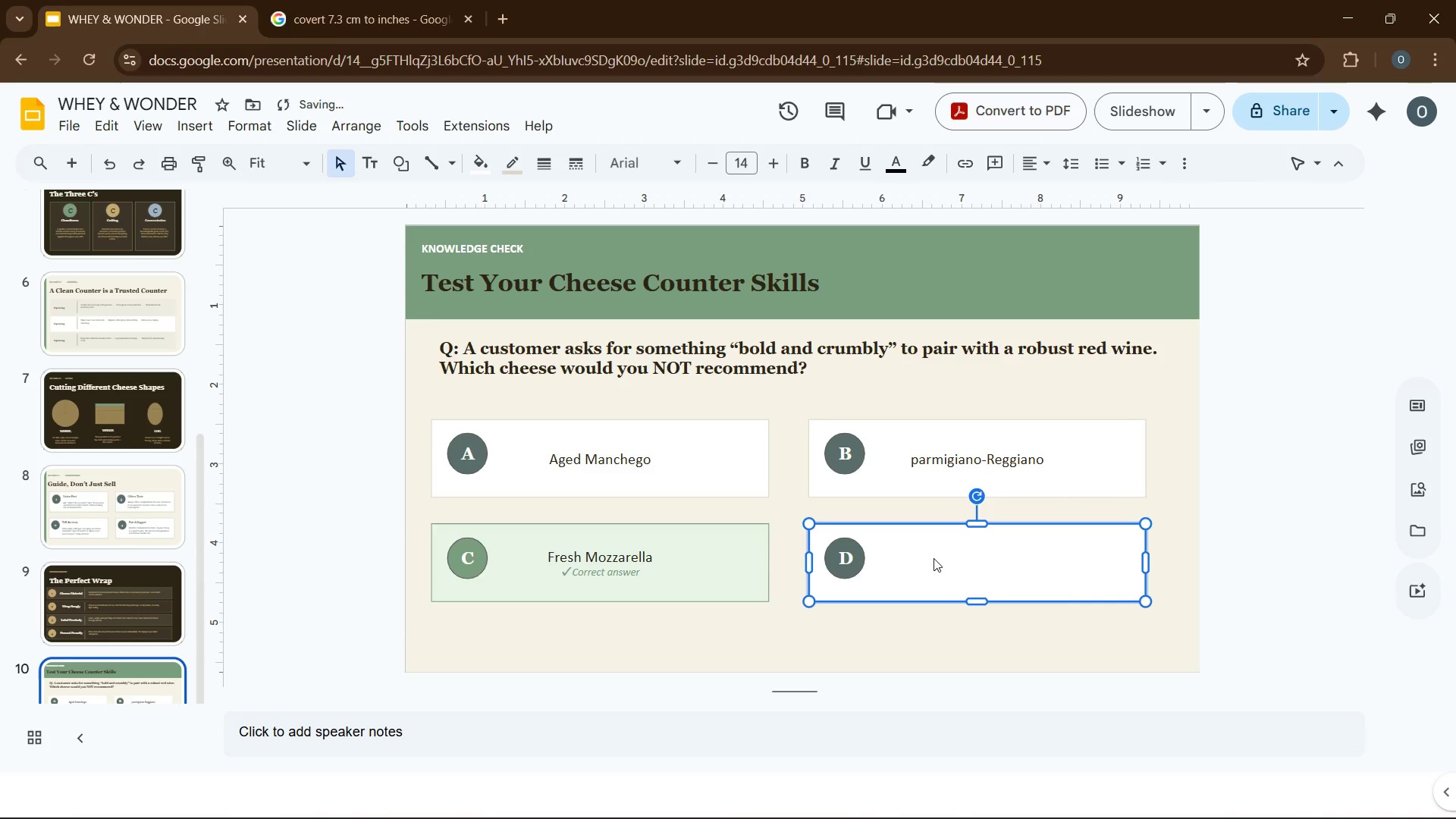 
double_click([934, 558])
 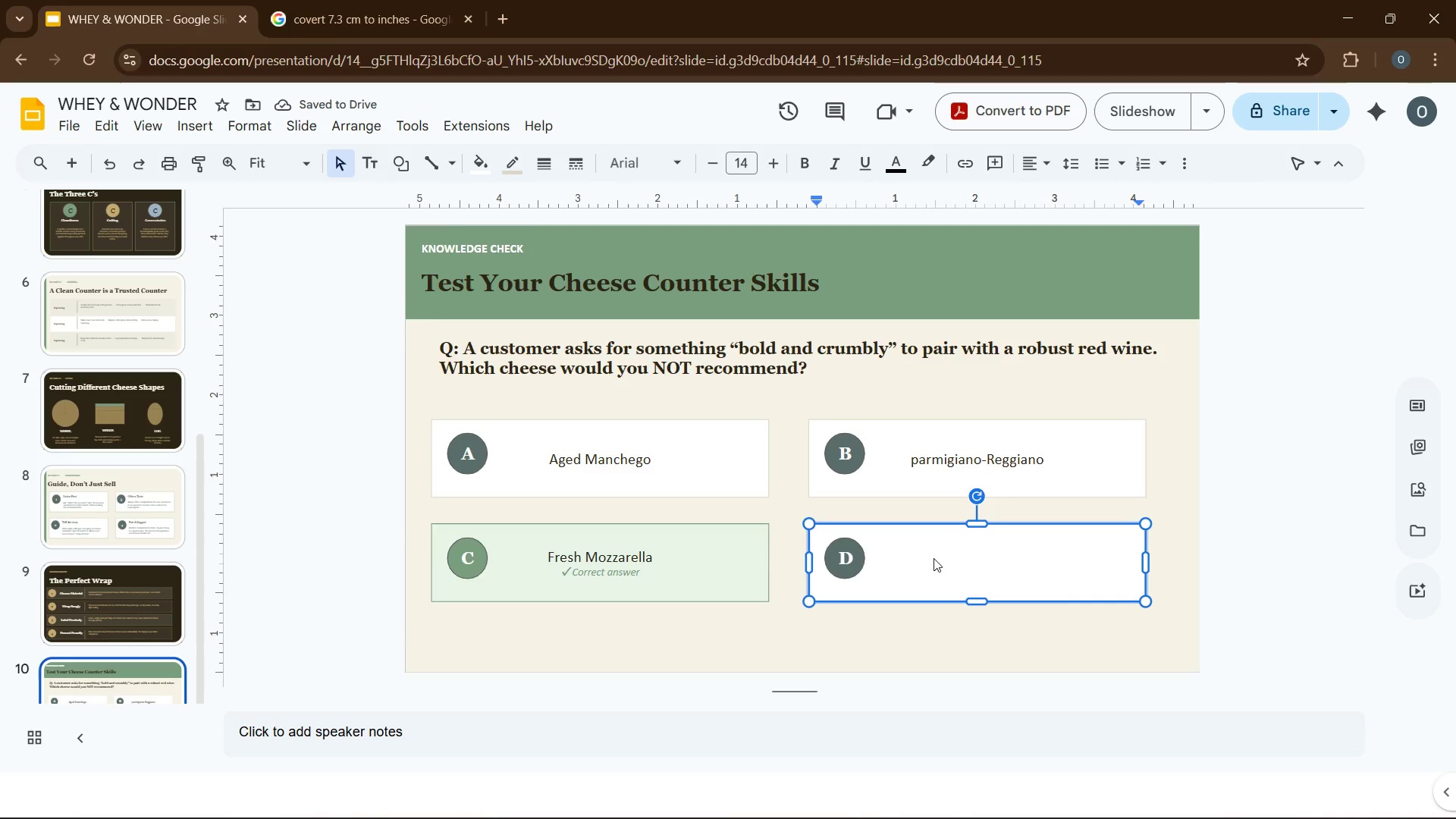 
key(Control+V)
 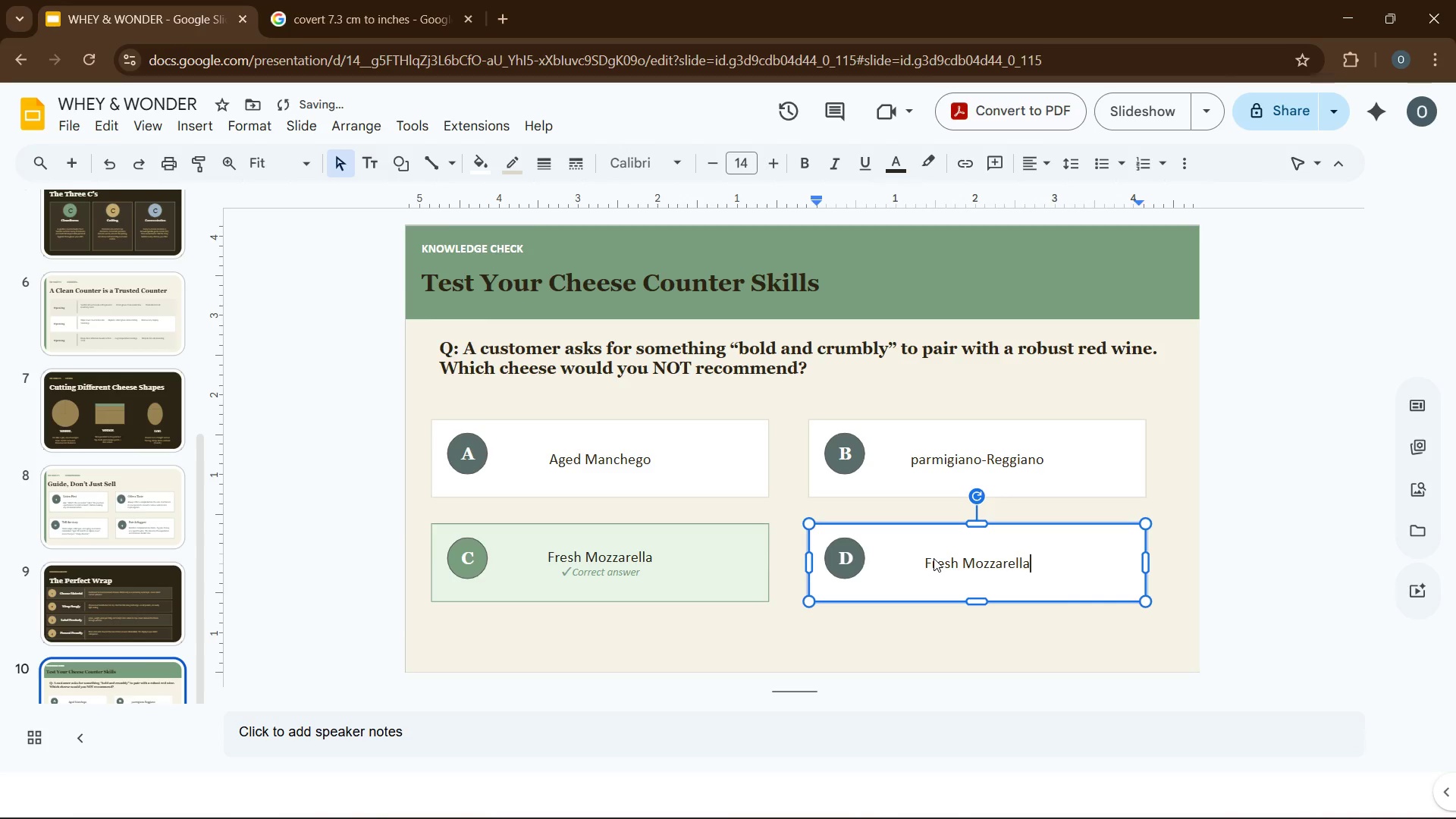 
key(Control+A)
 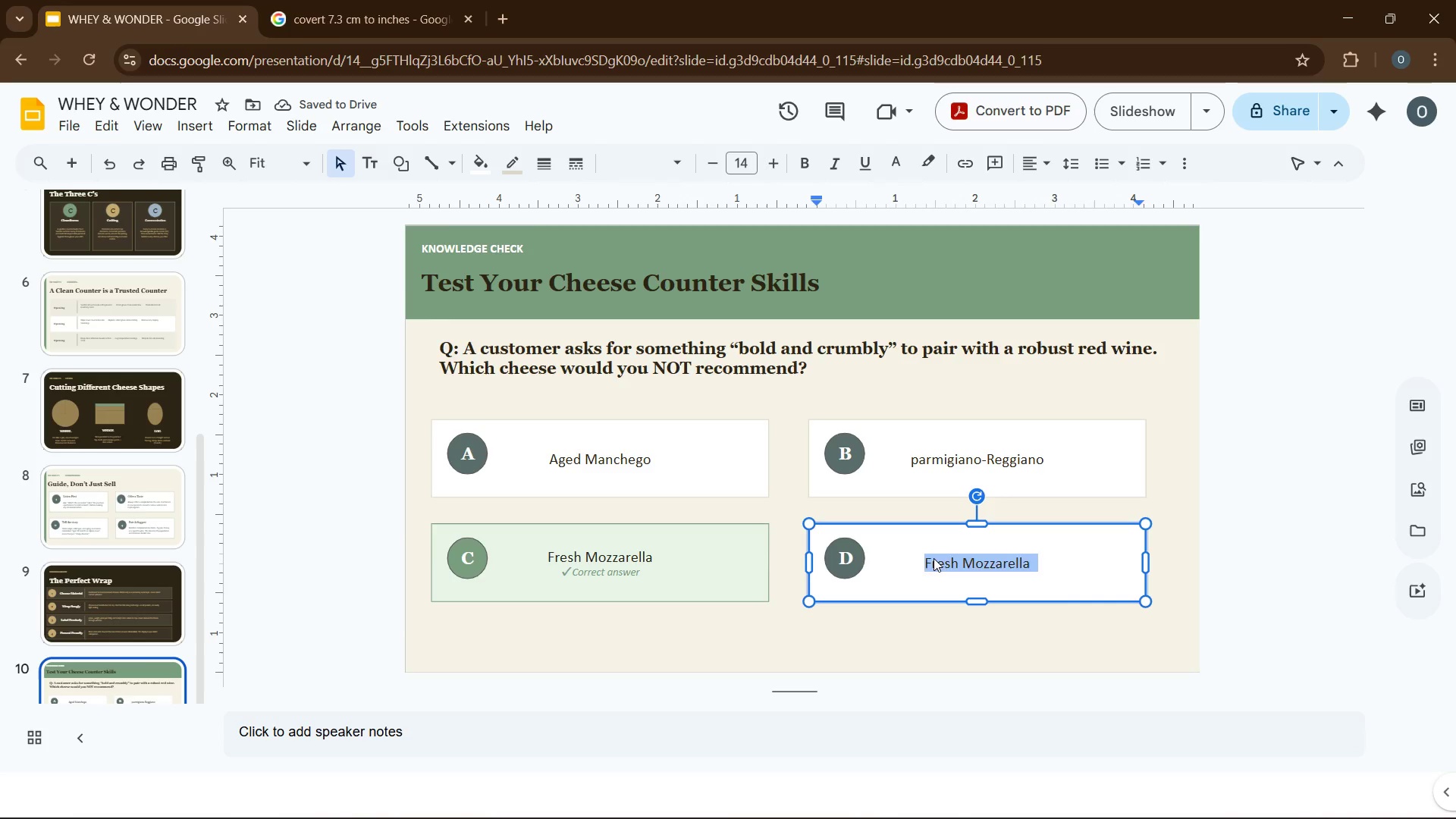 
type(ageed )
key(Backspace)
key(Backspace)
key(Backspace)
key(Backspace)
type(d Cheddar)
 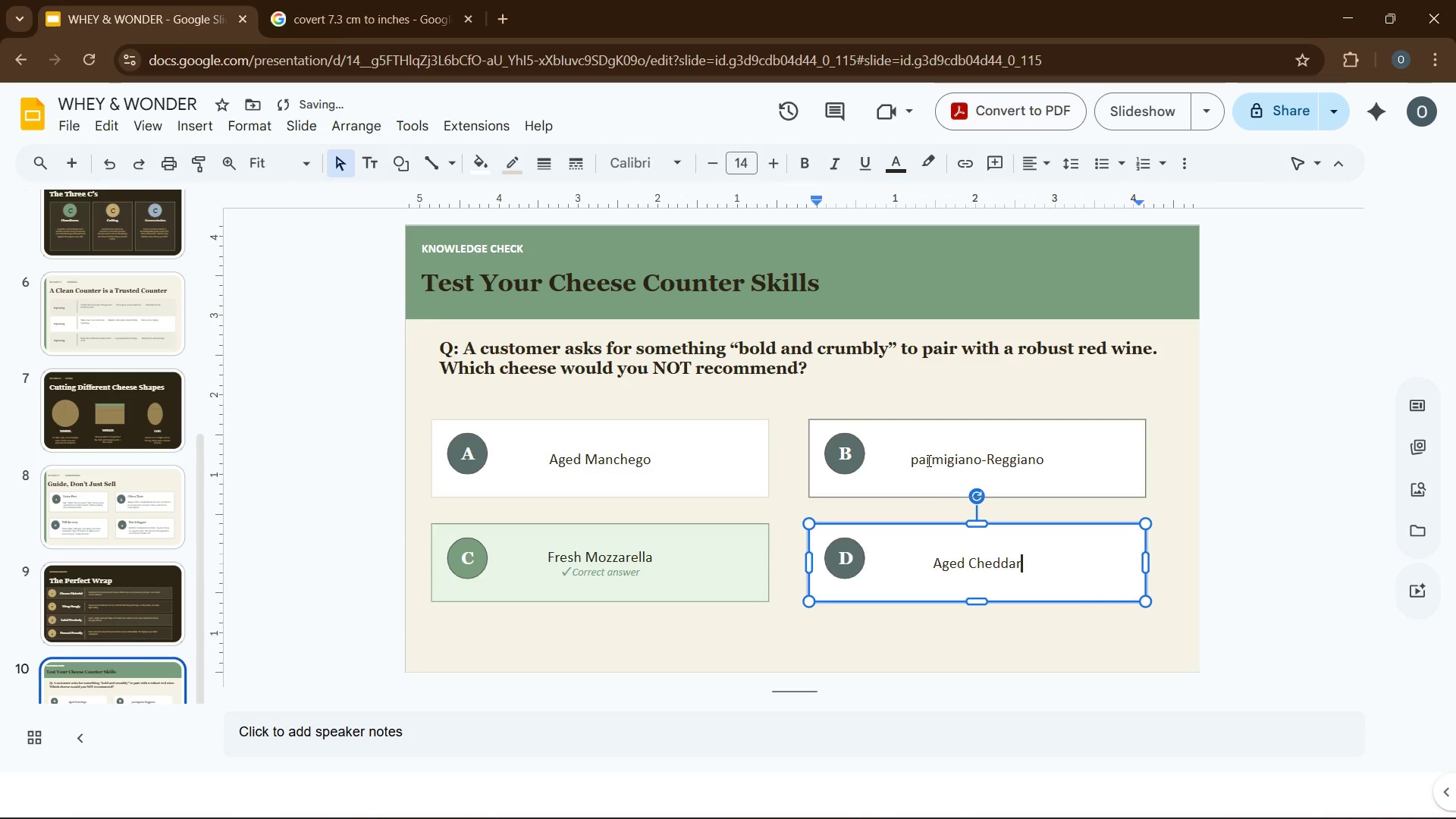 
left_click([918, 460])
 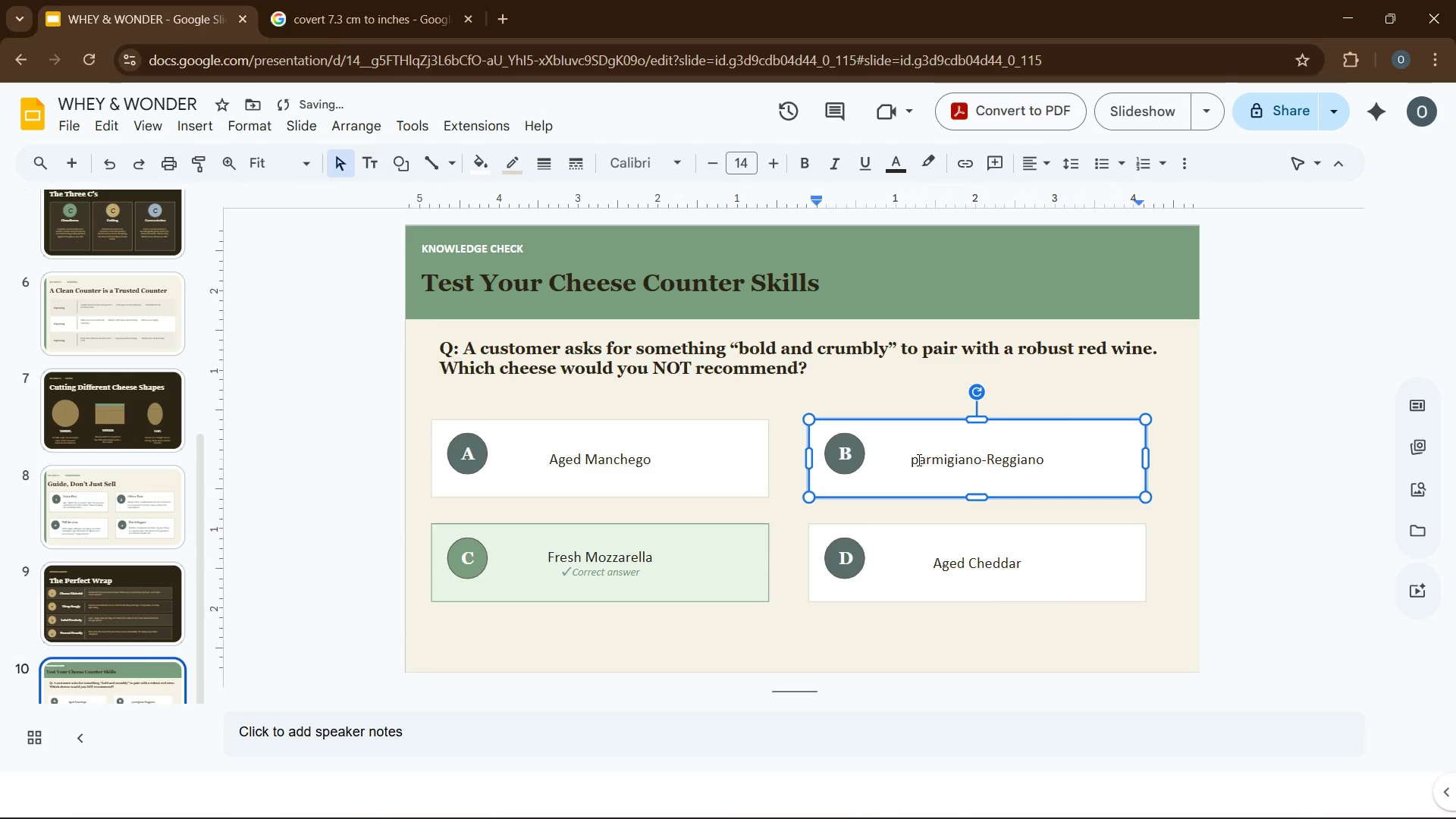 
key(Backspace)
 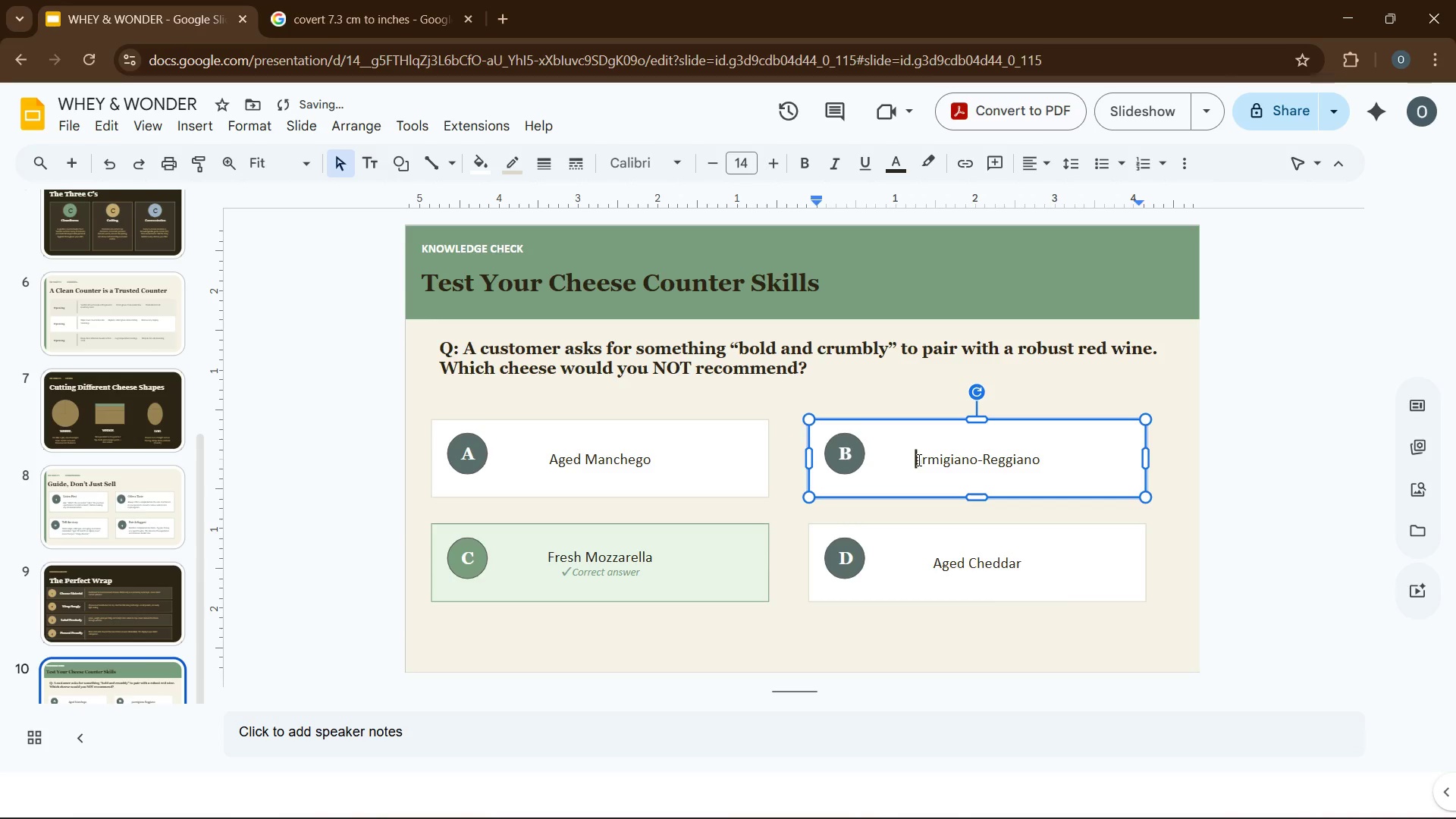 
key(CapsLock)
 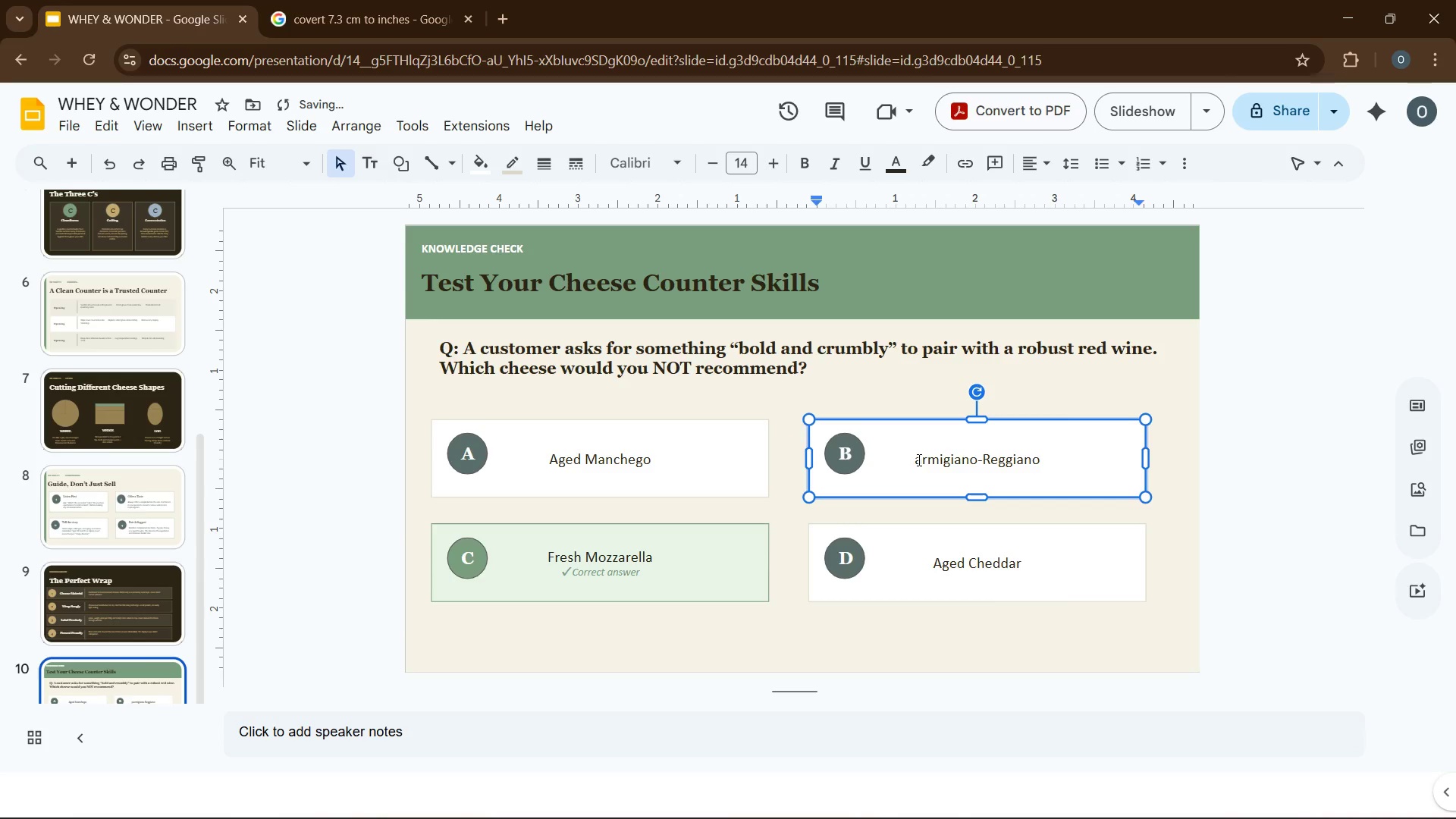 
key(P)
 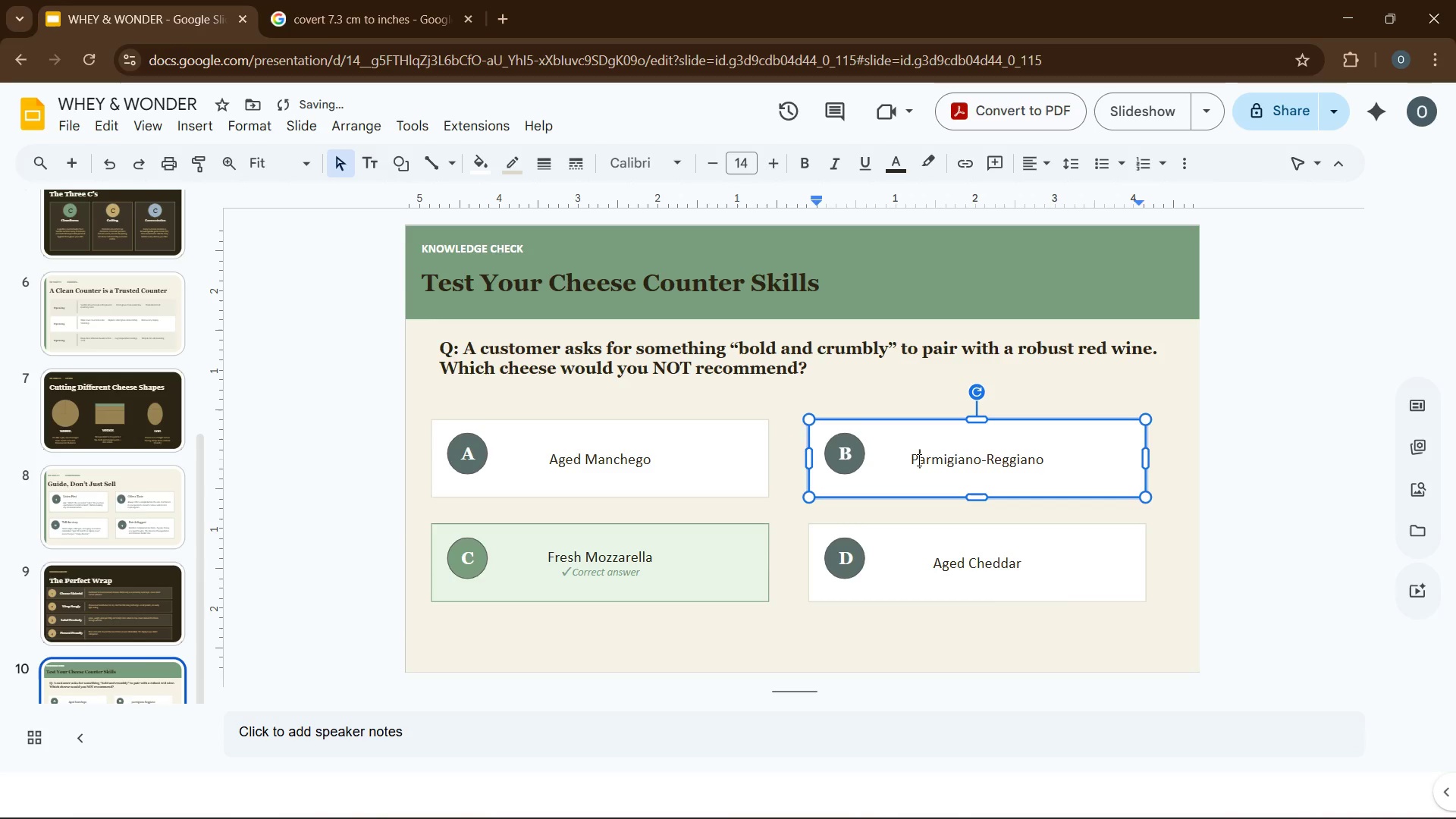 
key(CapsLock)
 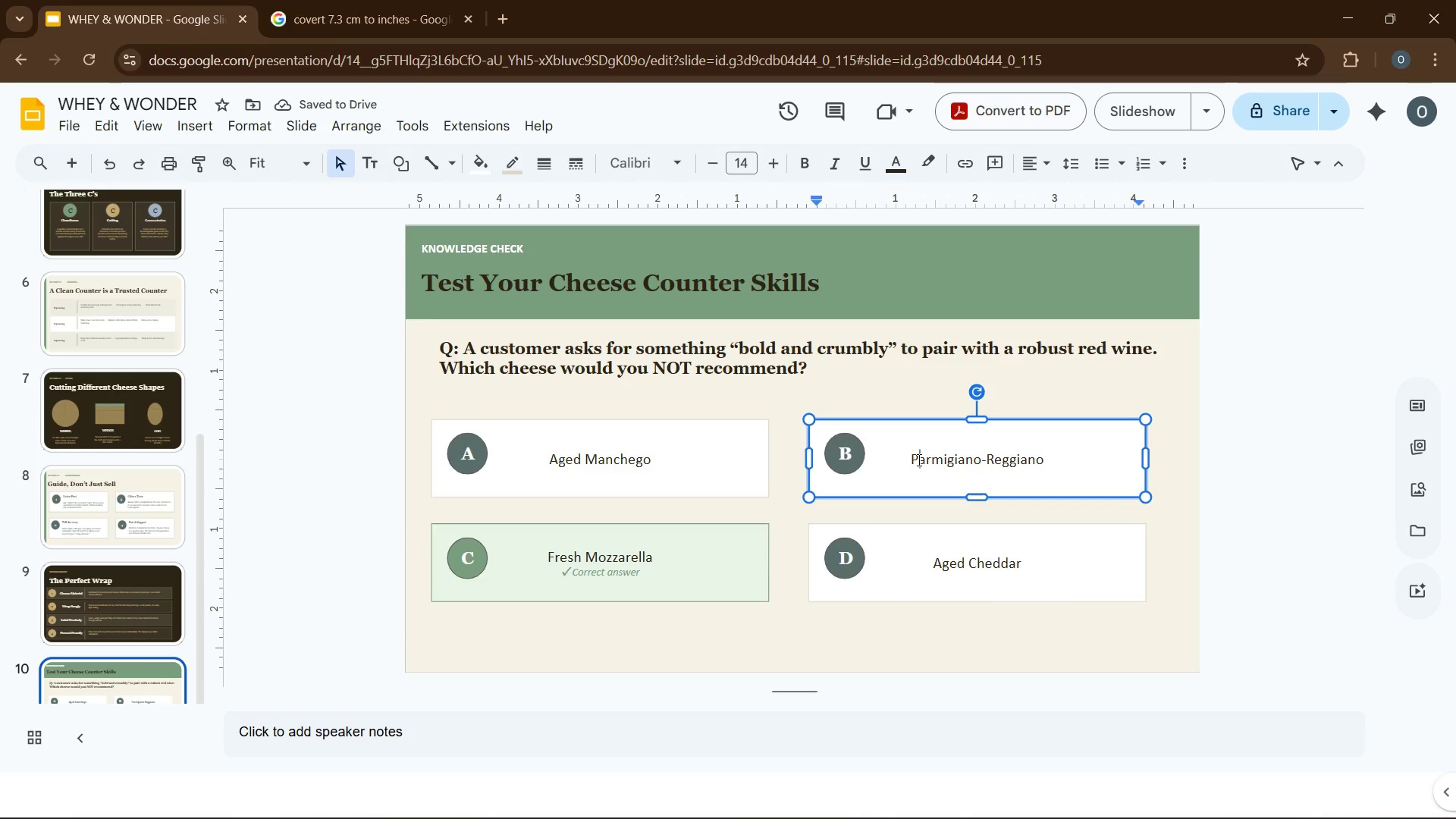 
wait(8.56)
 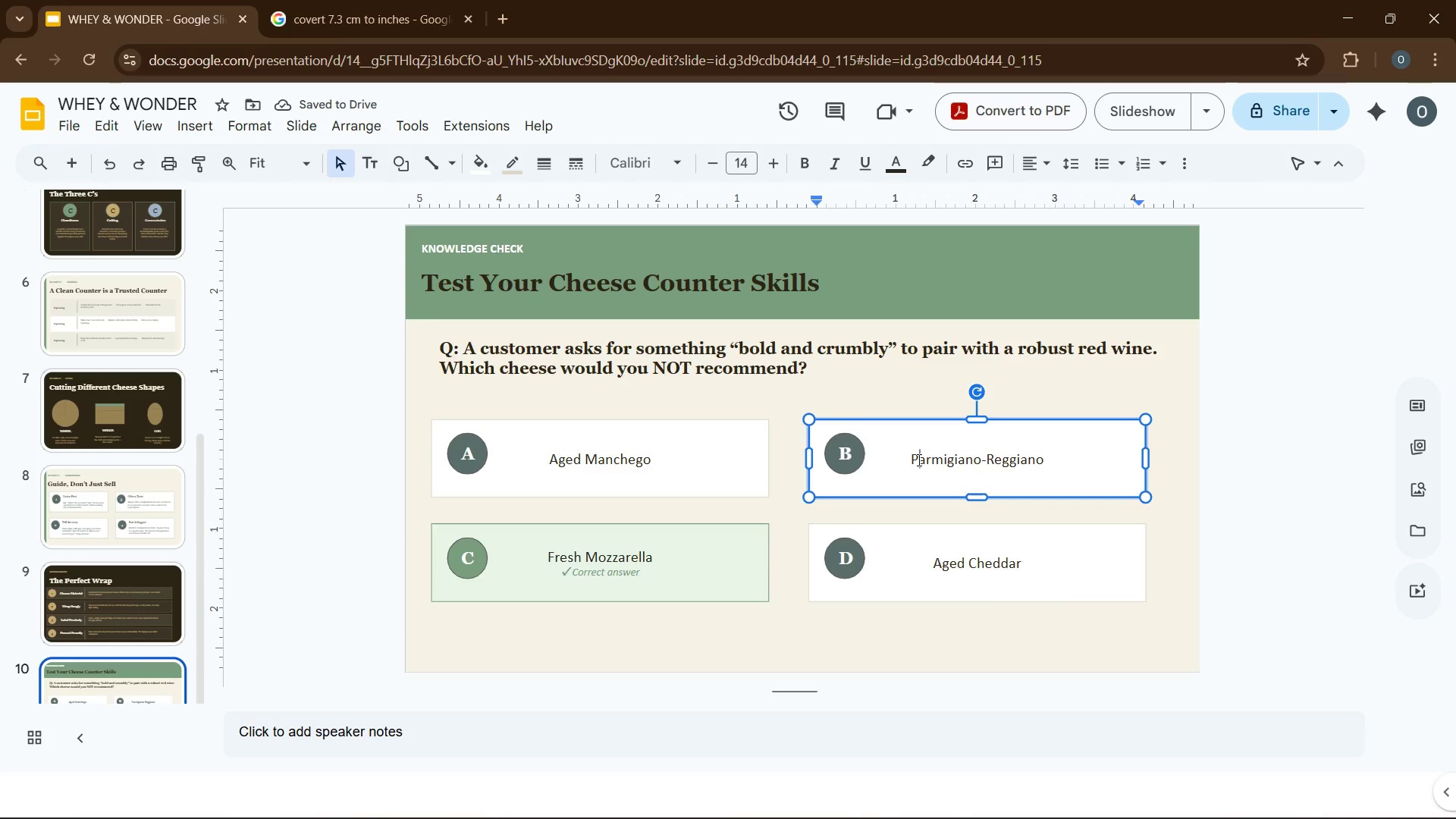 
left_click([297, 513])
 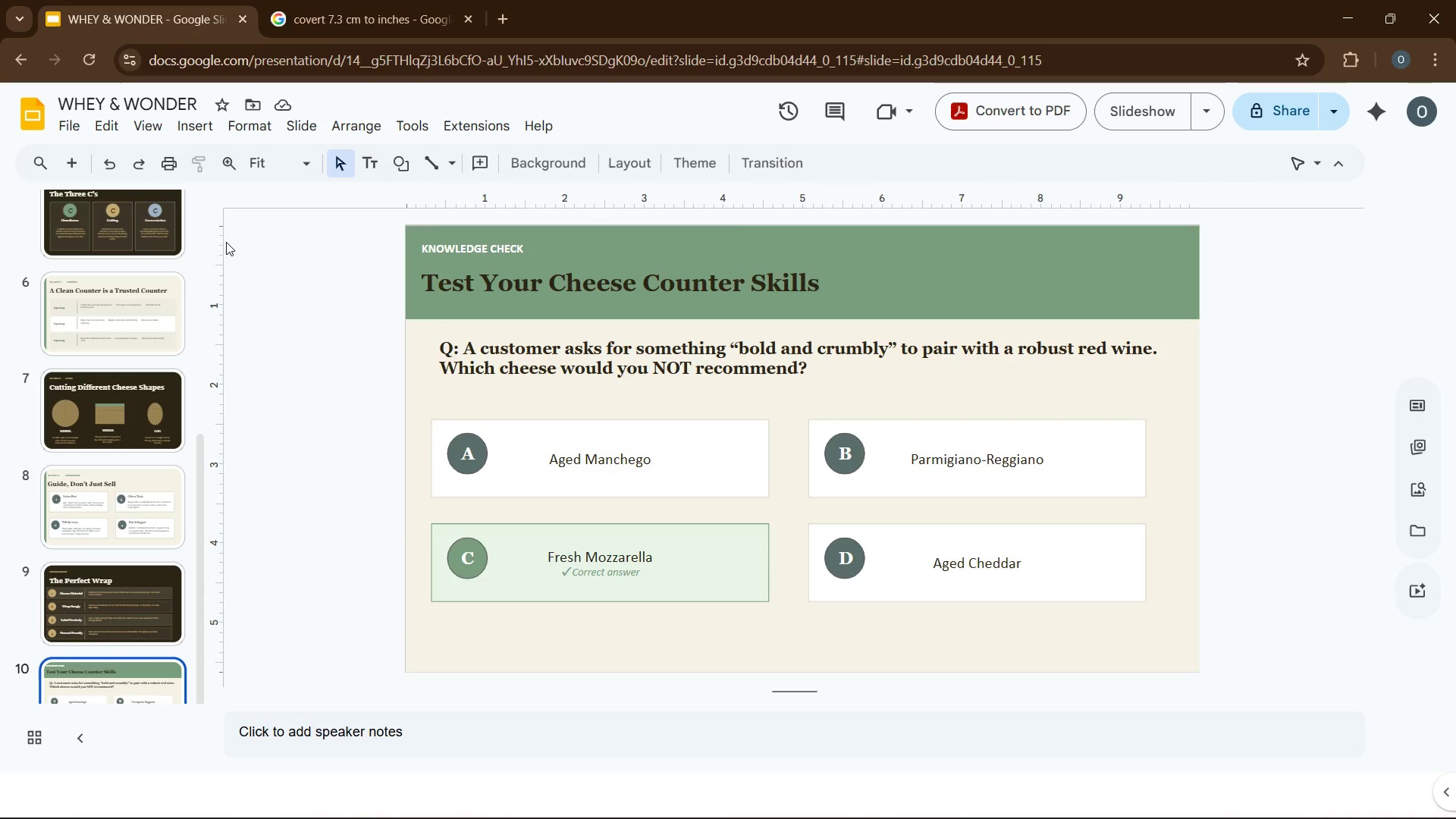 
left_click([77, 162])
 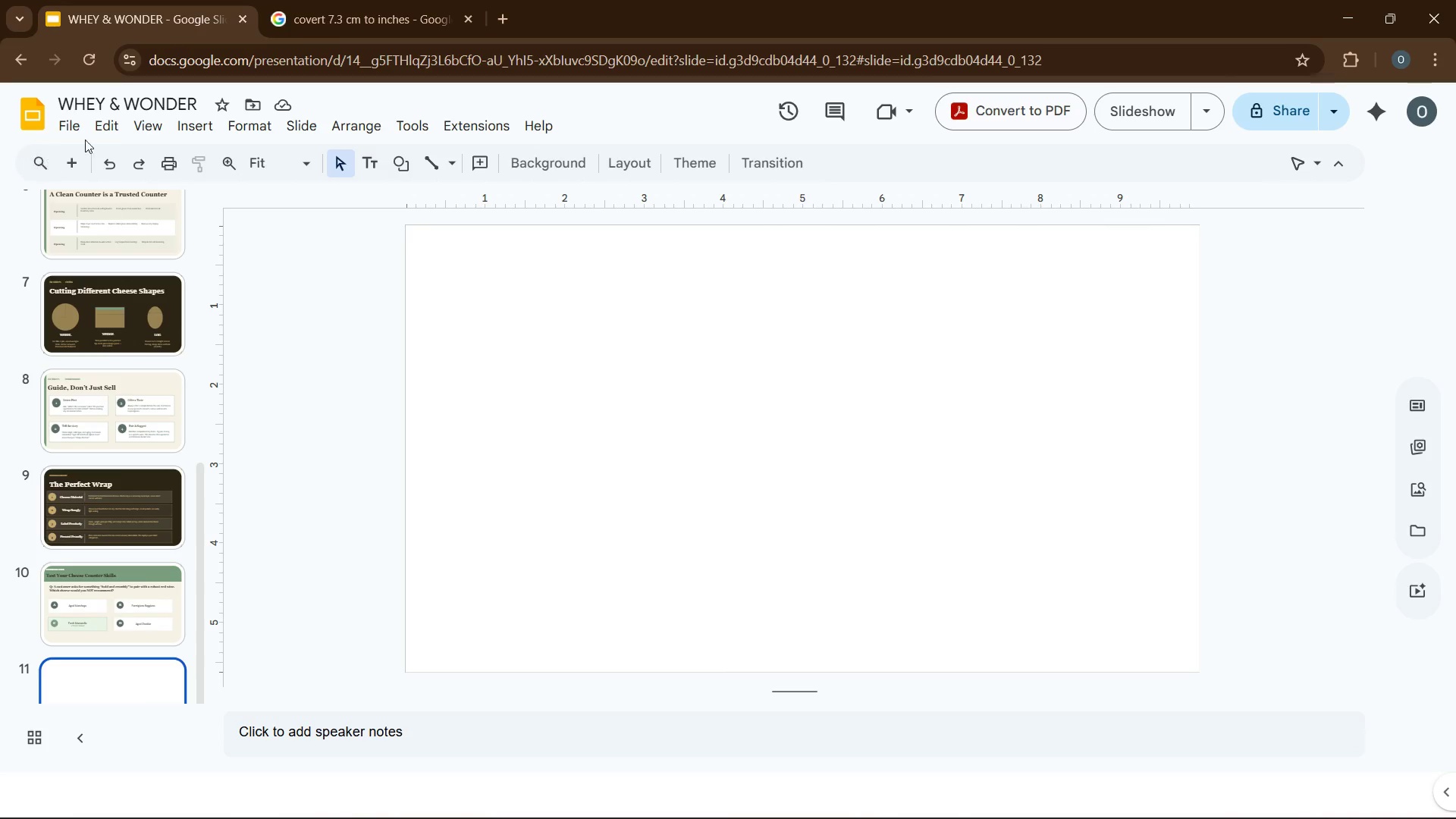 
wait(7.89)
 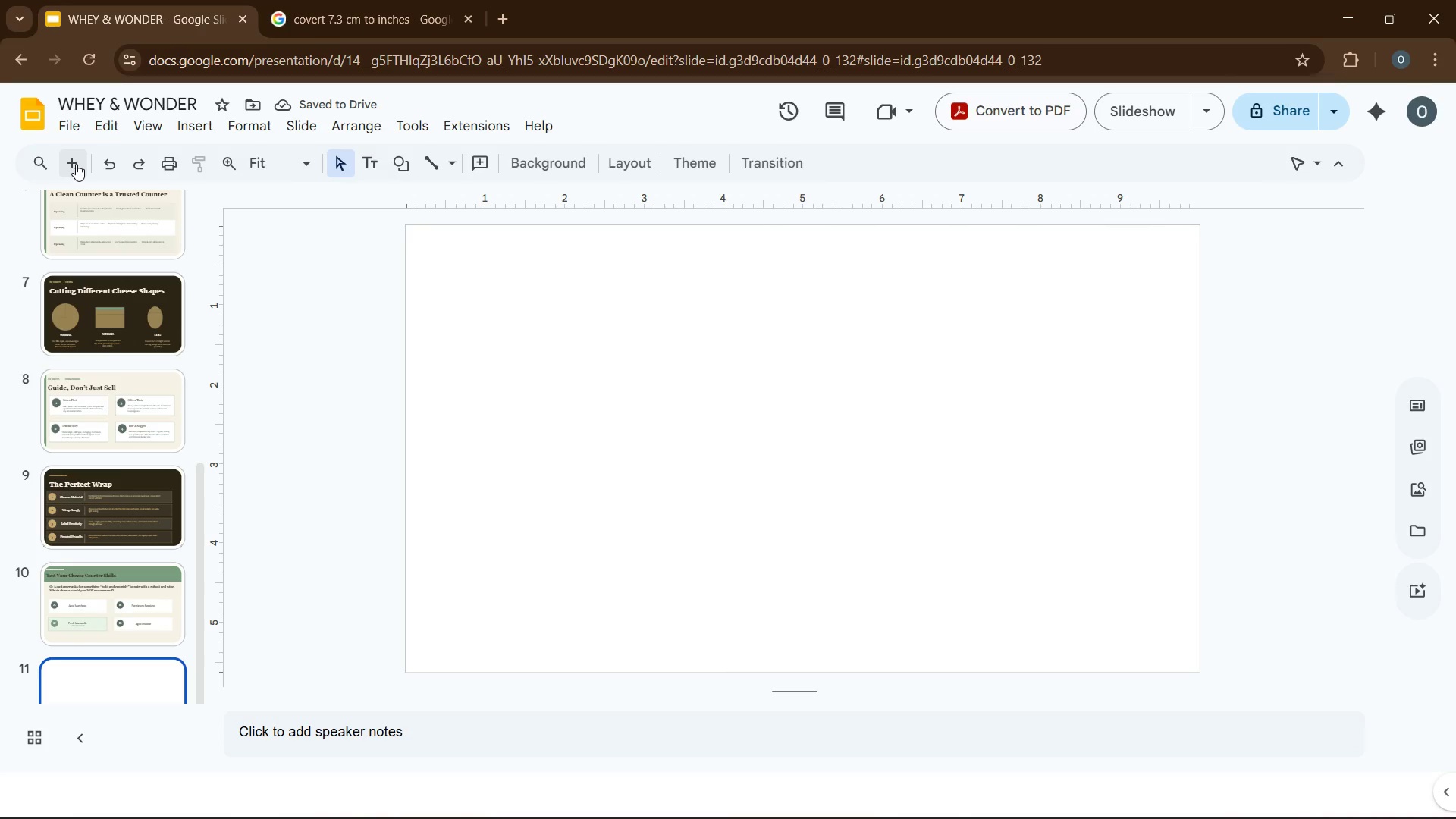 
left_click([560, 161])
 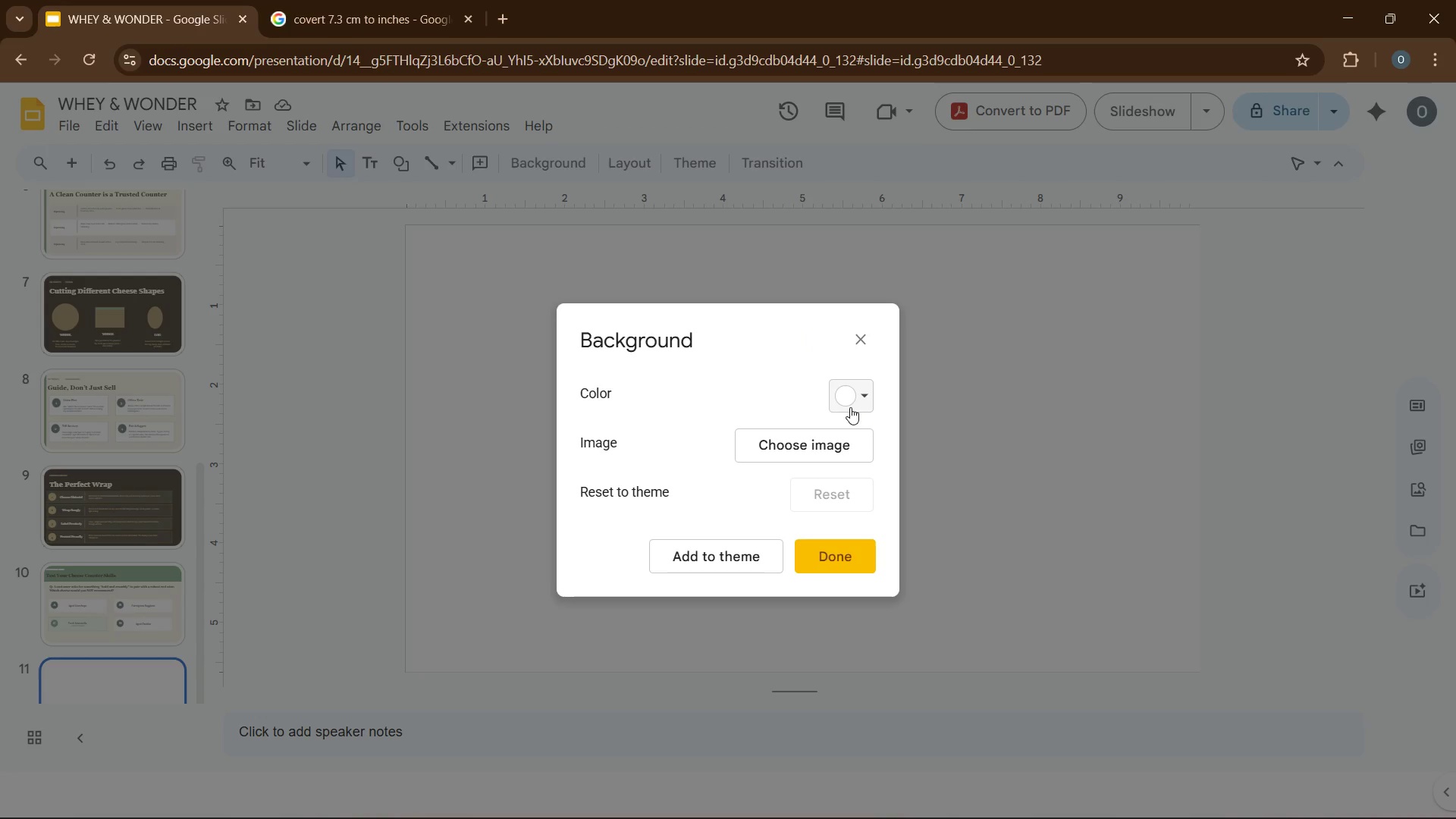 
left_click([852, 403])
 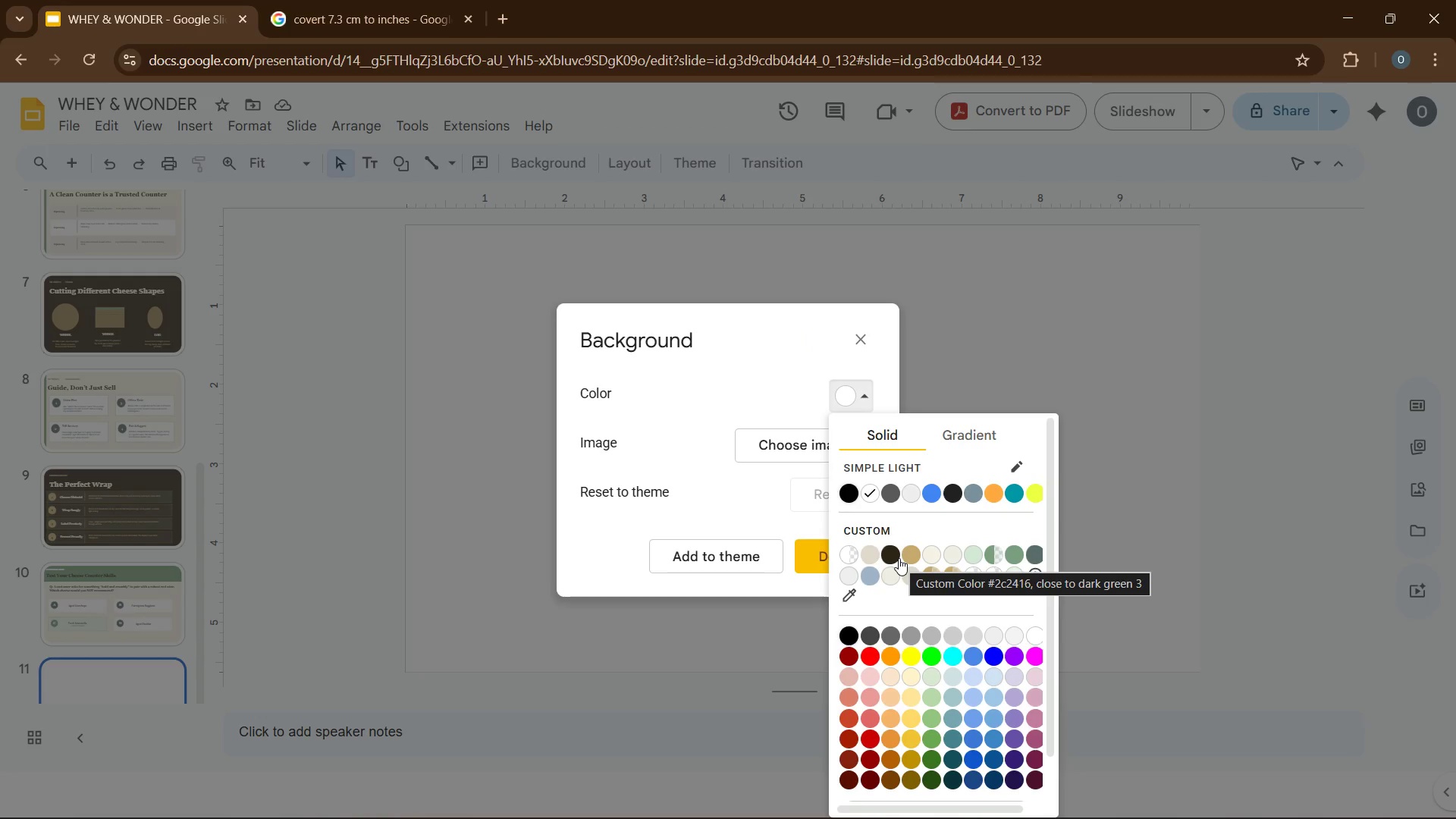 
wait(5.05)
 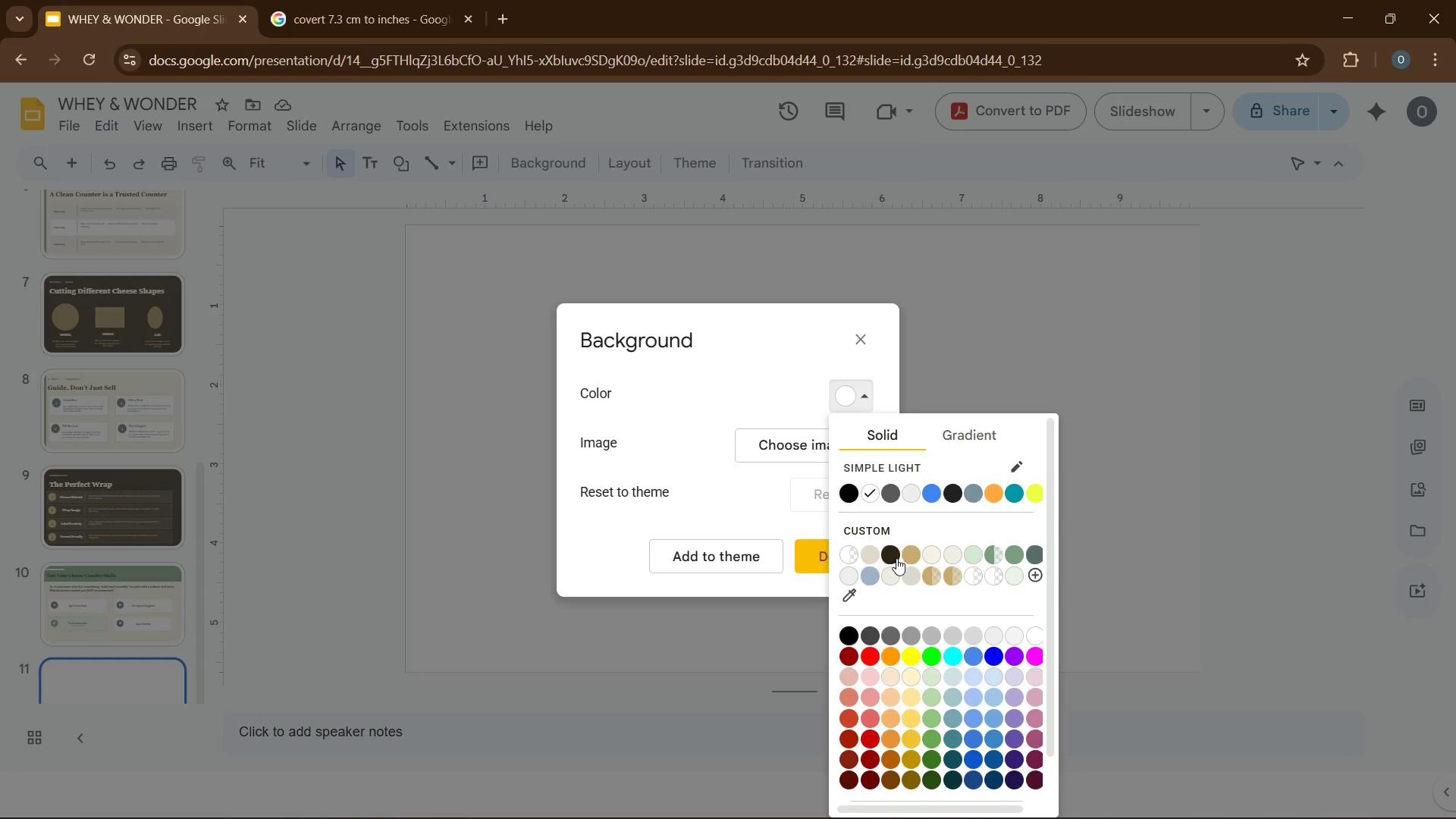 
left_click([899, 558])
 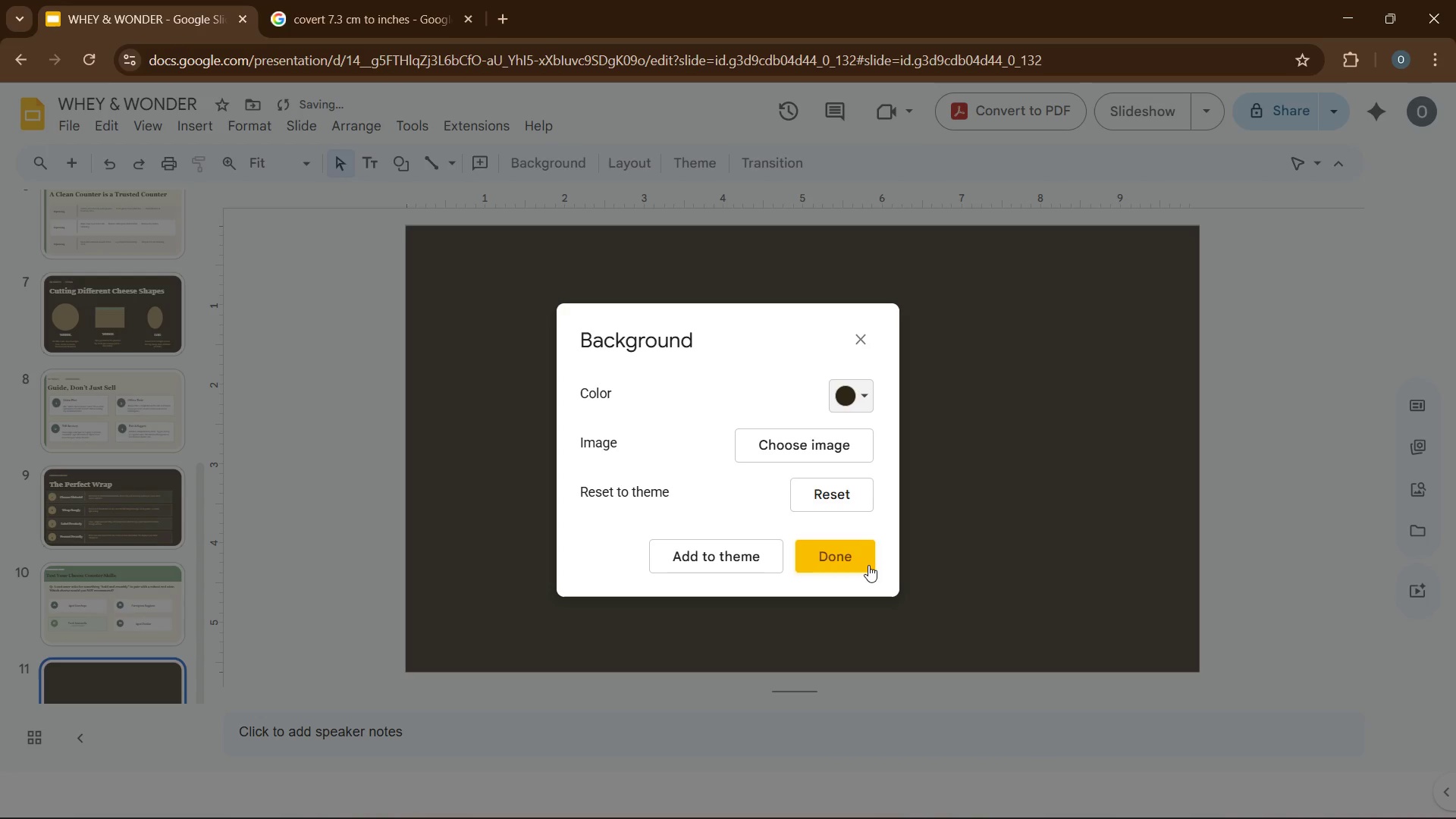 
left_click([867, 565])
 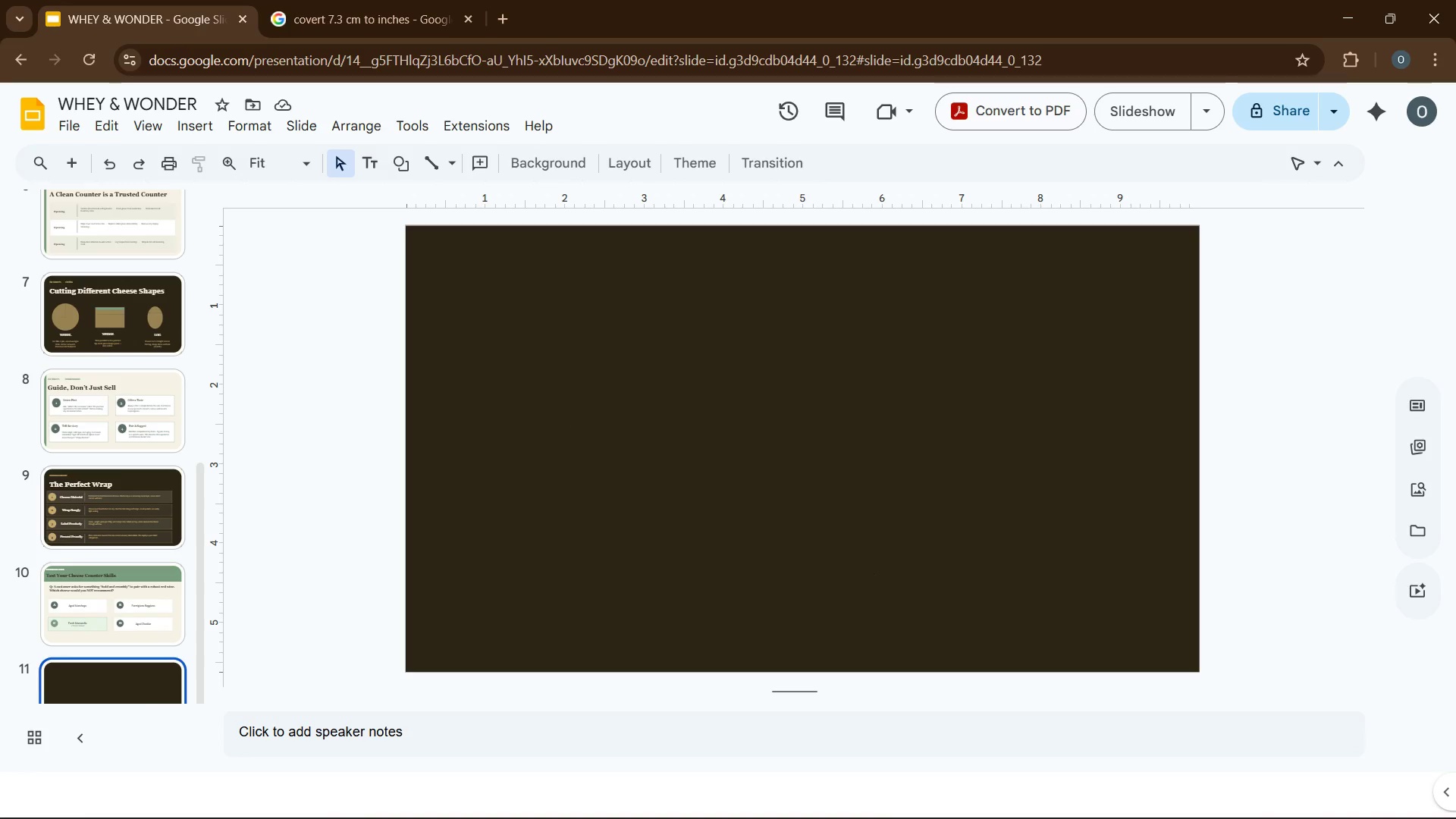 
wait(6.66)
 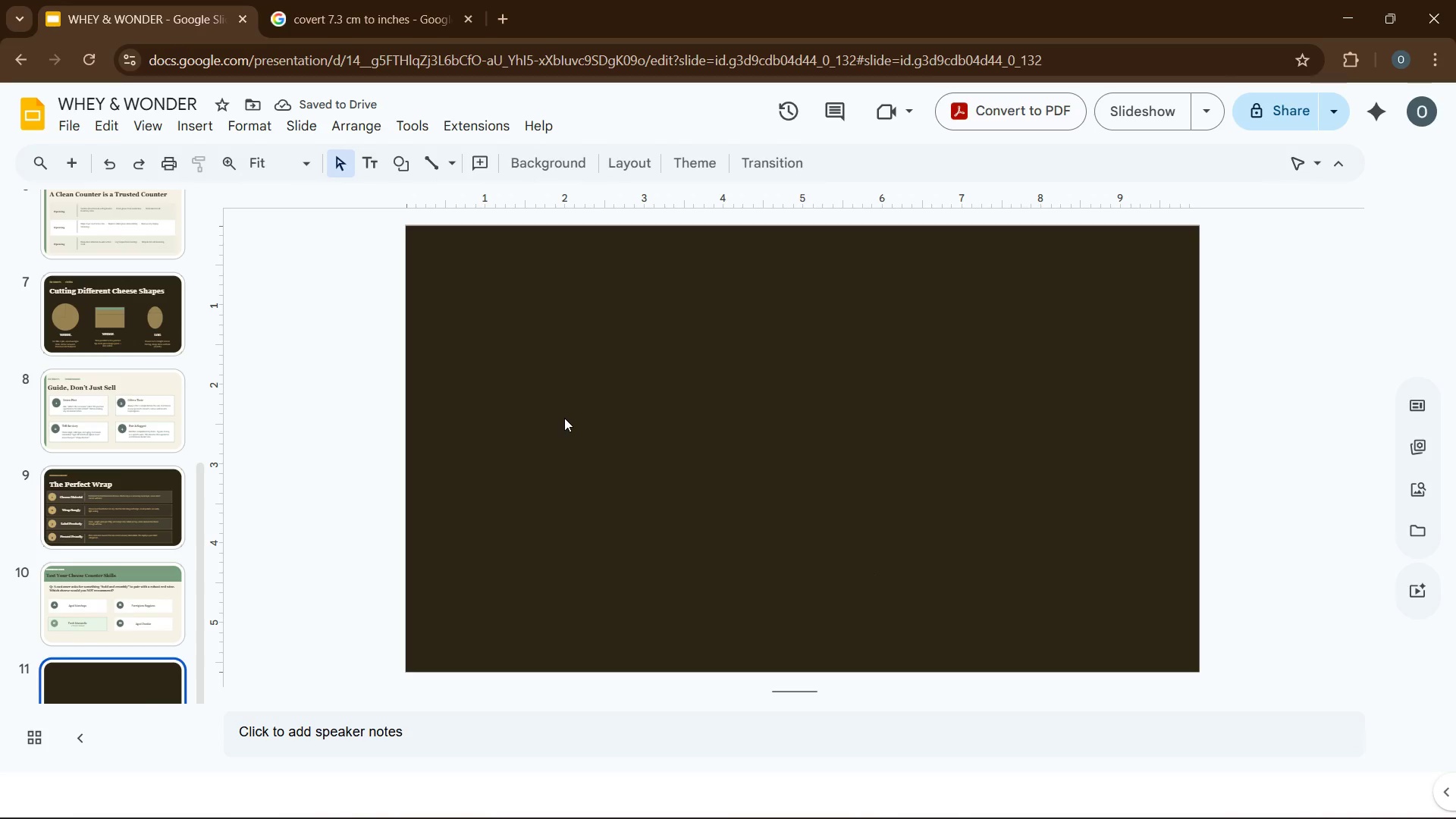 
left_click([109, 479])
 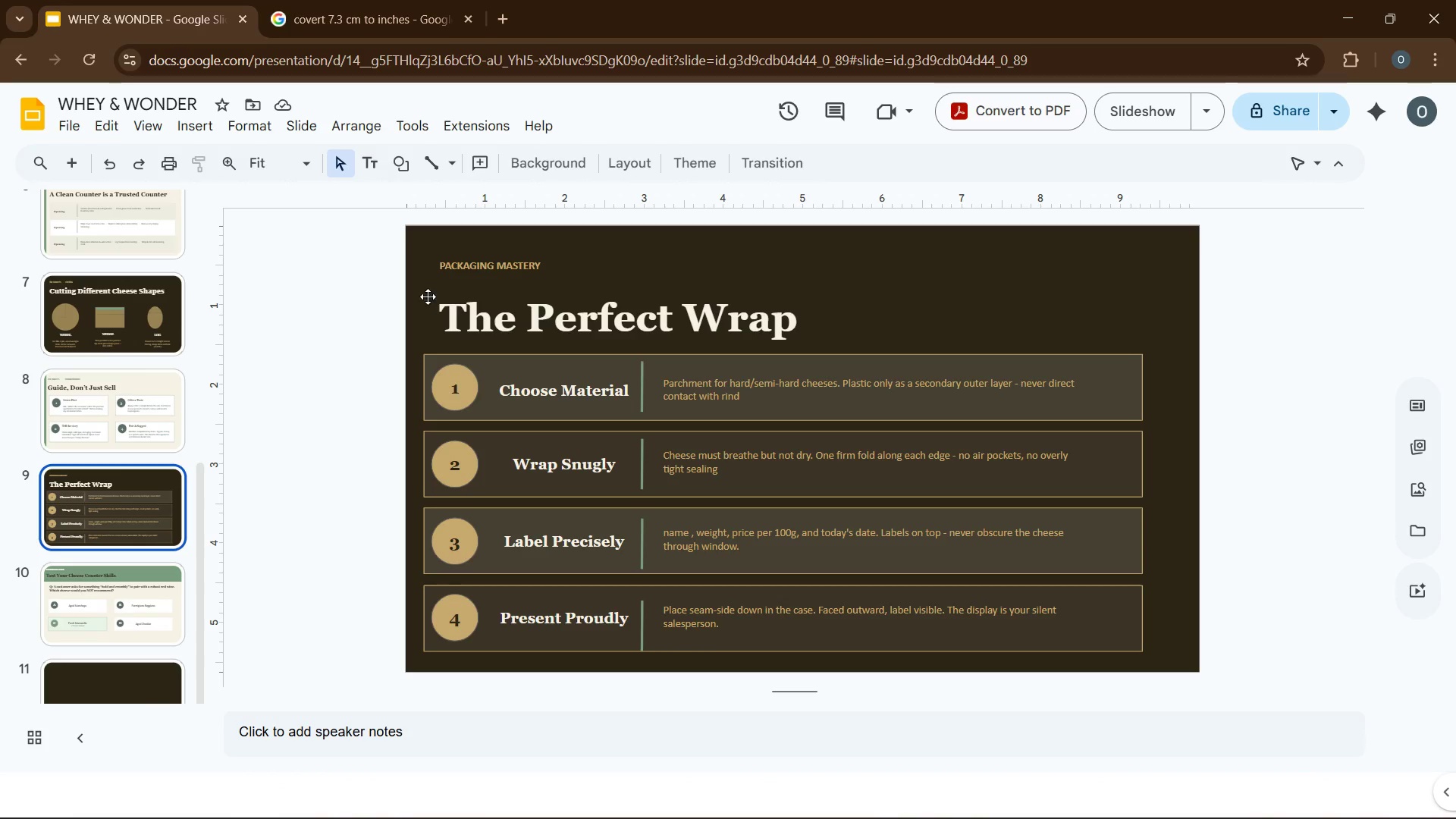 
left_click([441, 294])
 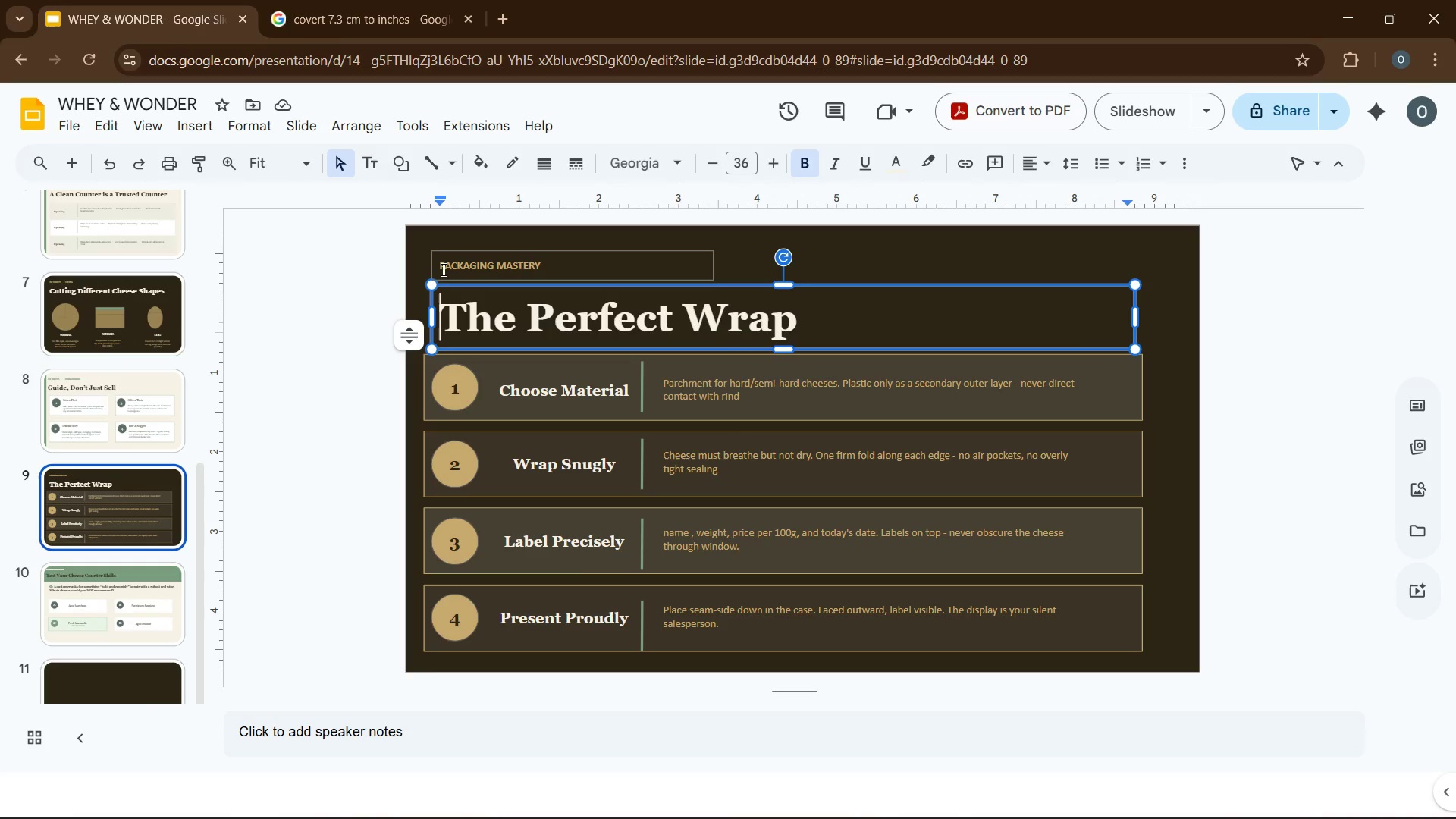 
hold_key(key=ControlLeft, duration=0.98)
left_click([442, 268])
 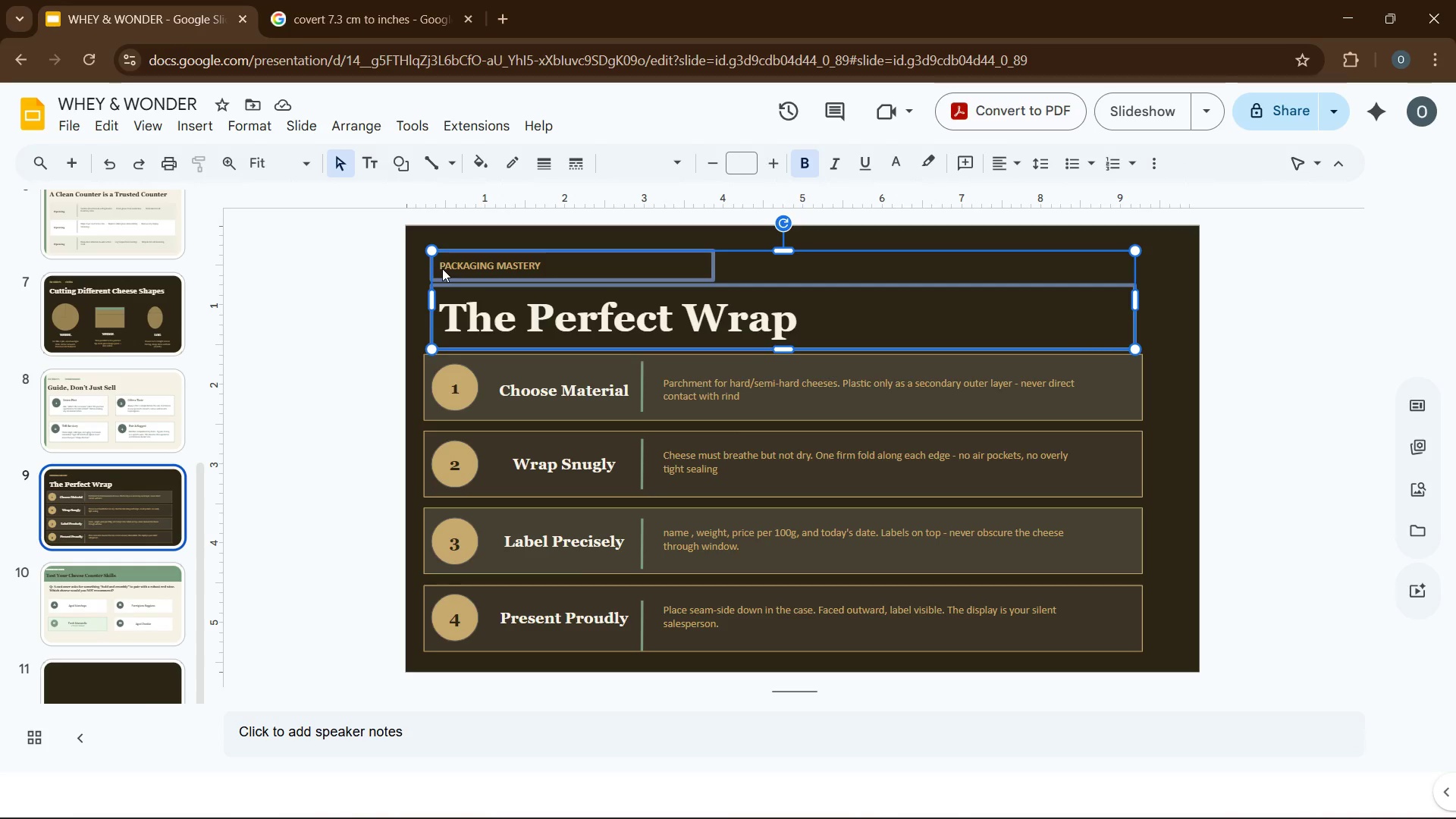 
key(Control+C)
 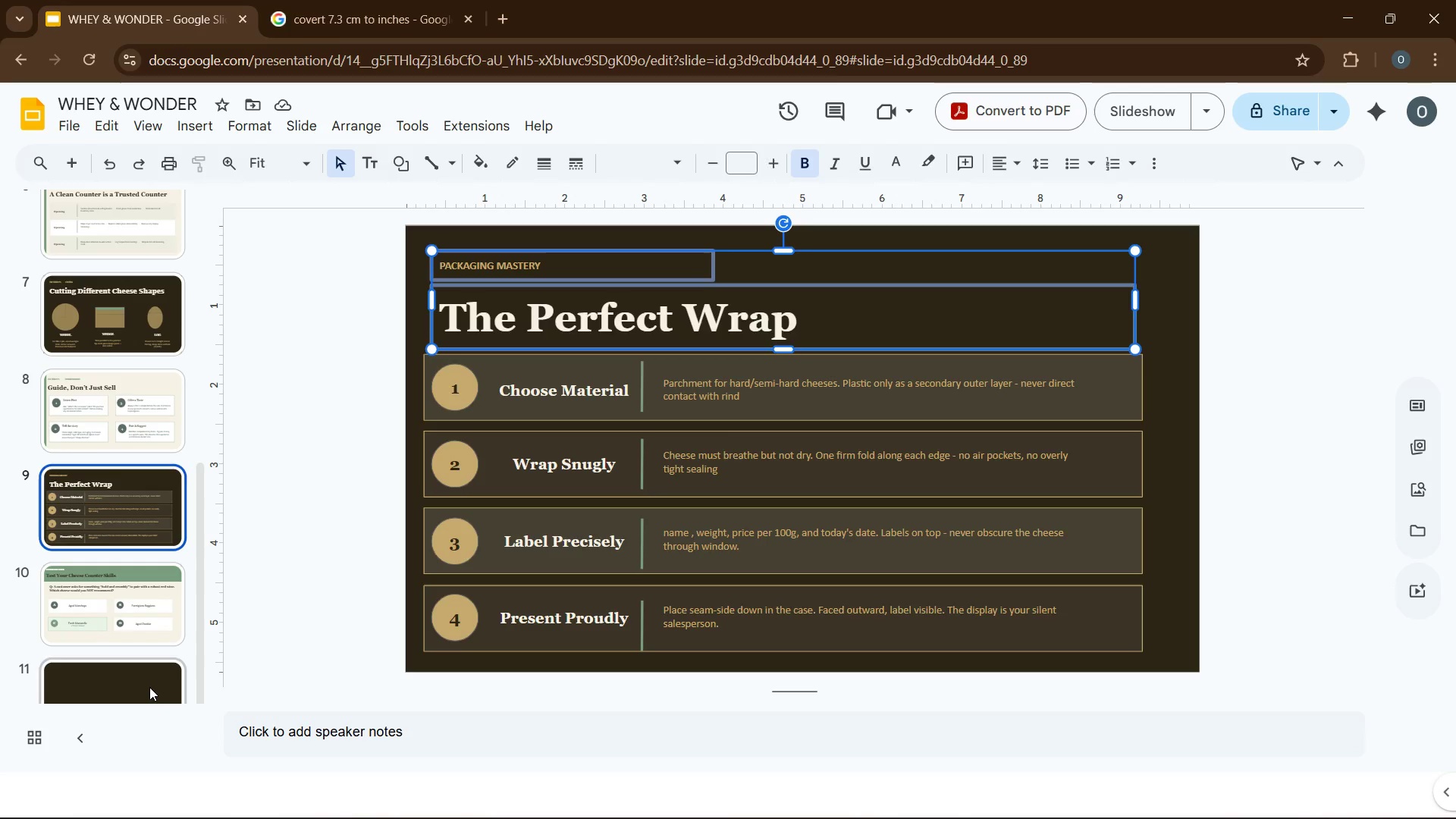 
left_click([148, 687])
 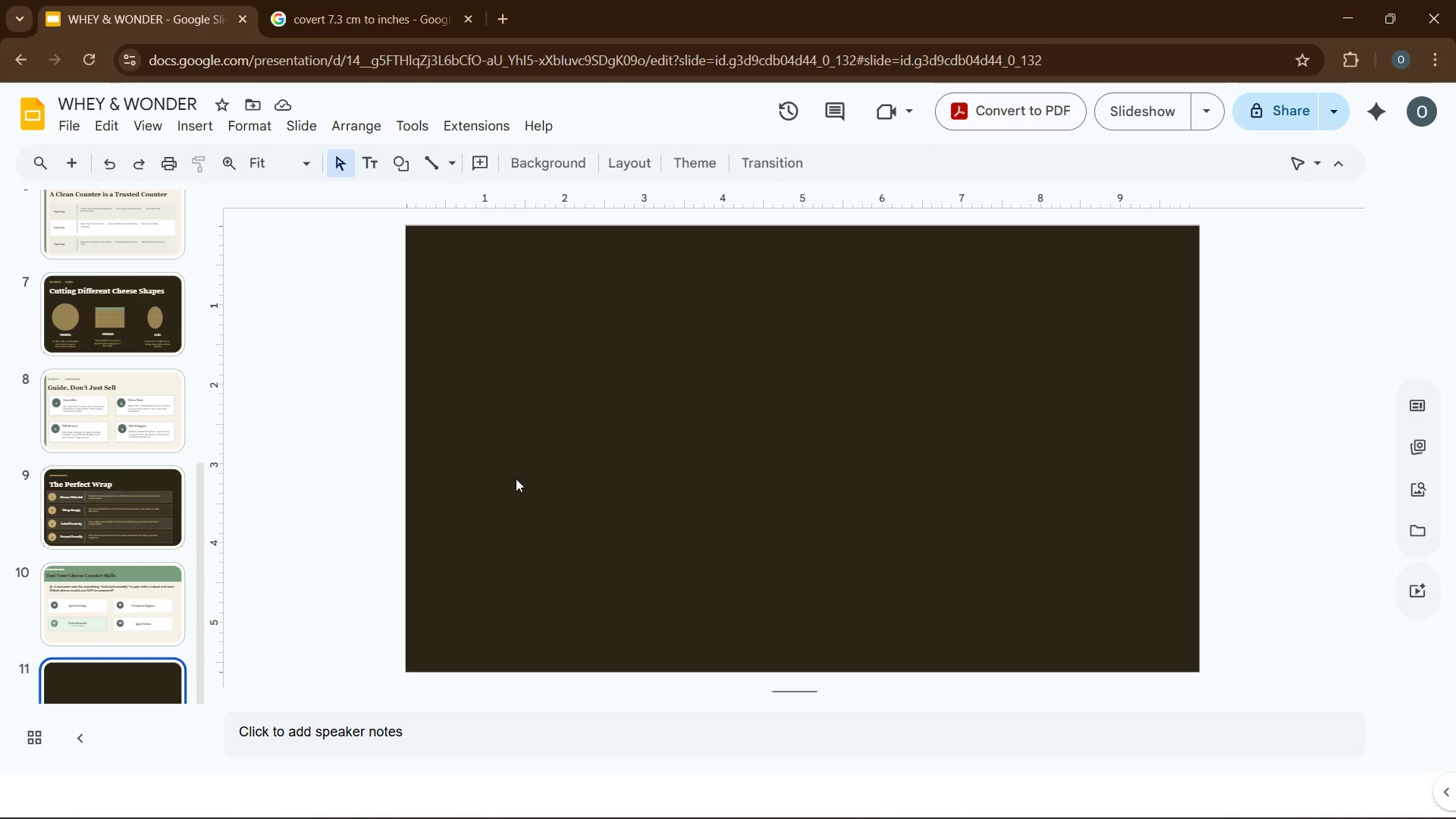 
left_click([516, 479])
 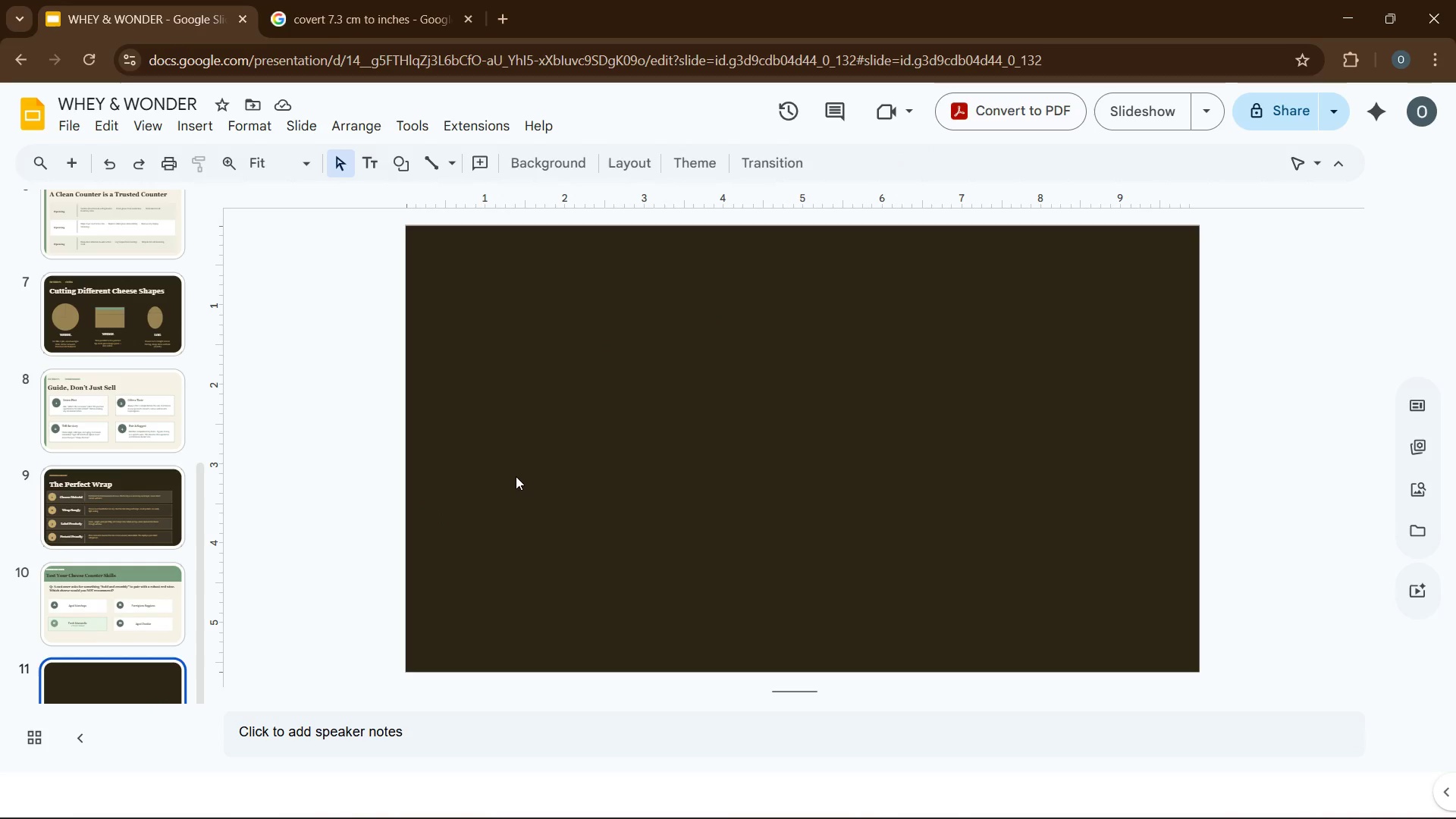 
key(Control+V)
 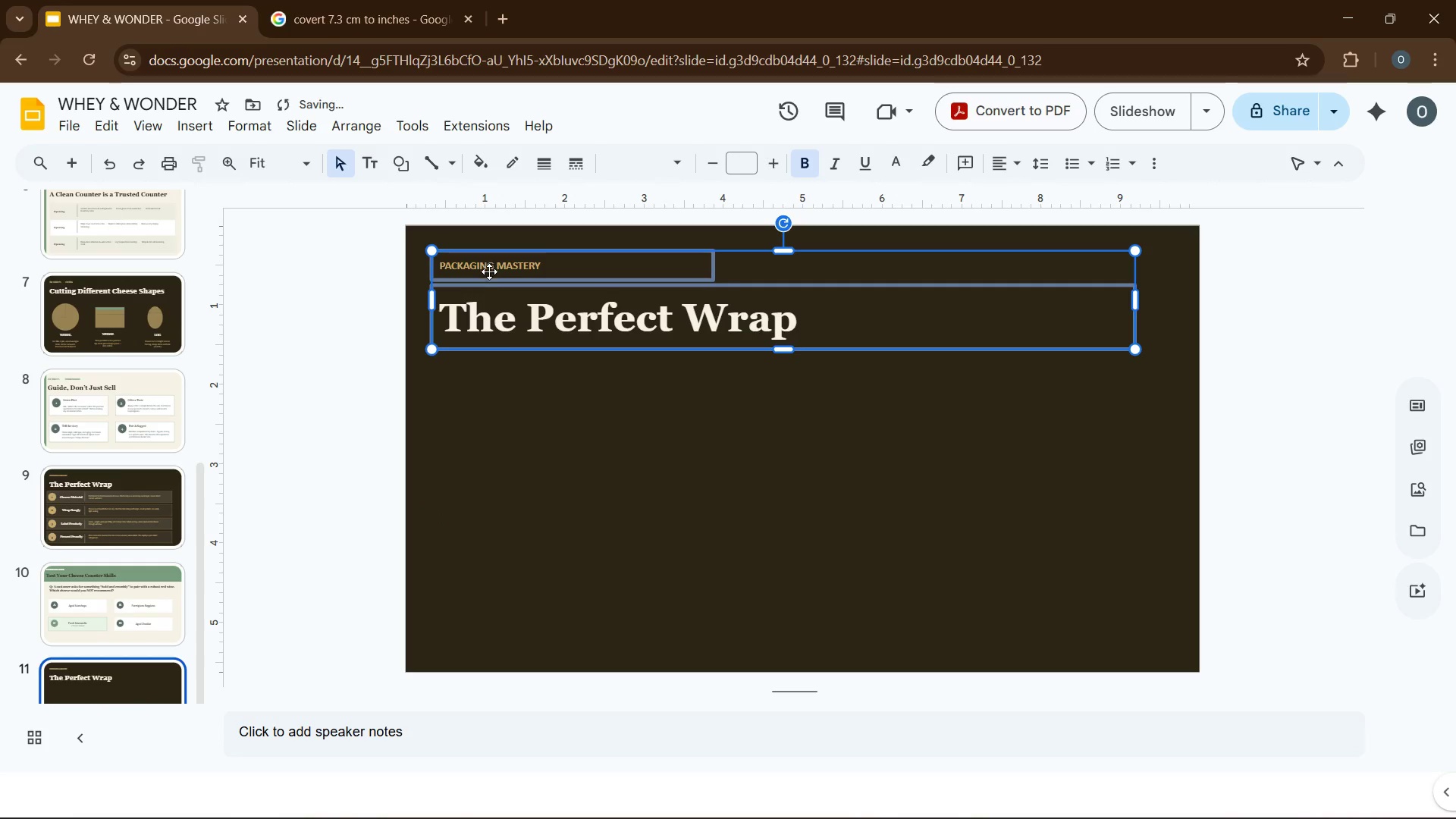 
double_click([519, 457])
 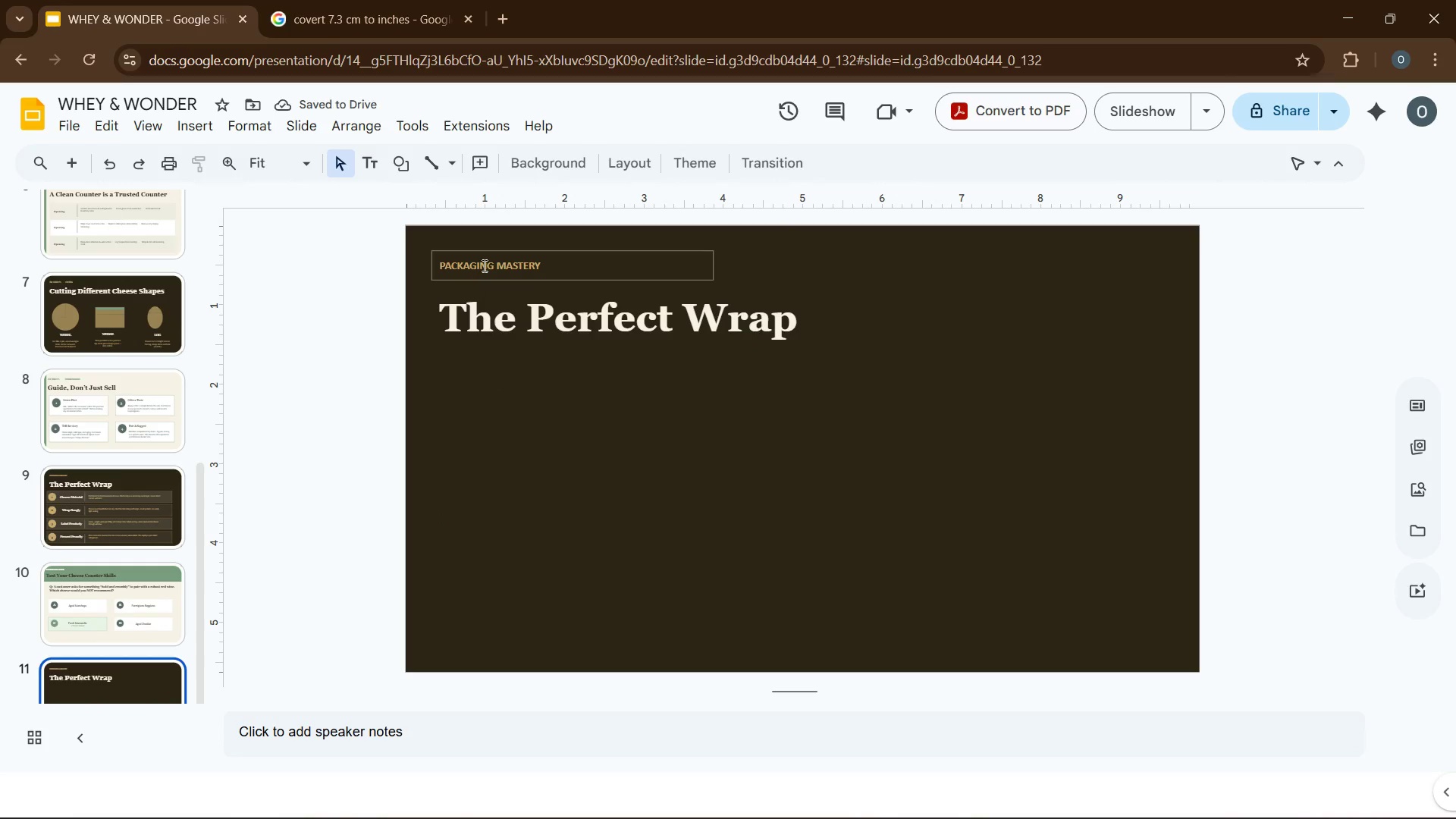 
left_click([484, 265])
 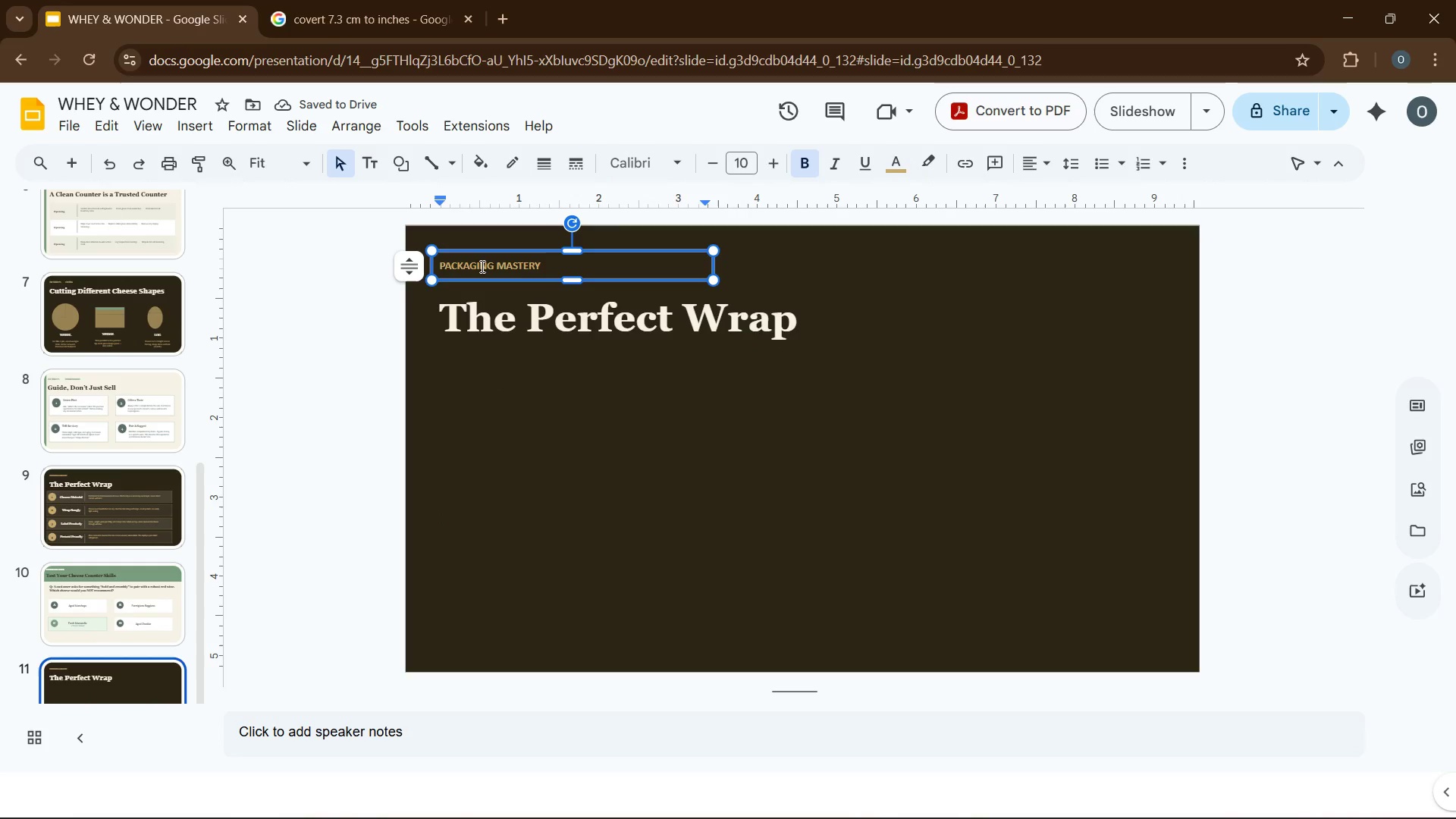 
key(Control+A)
 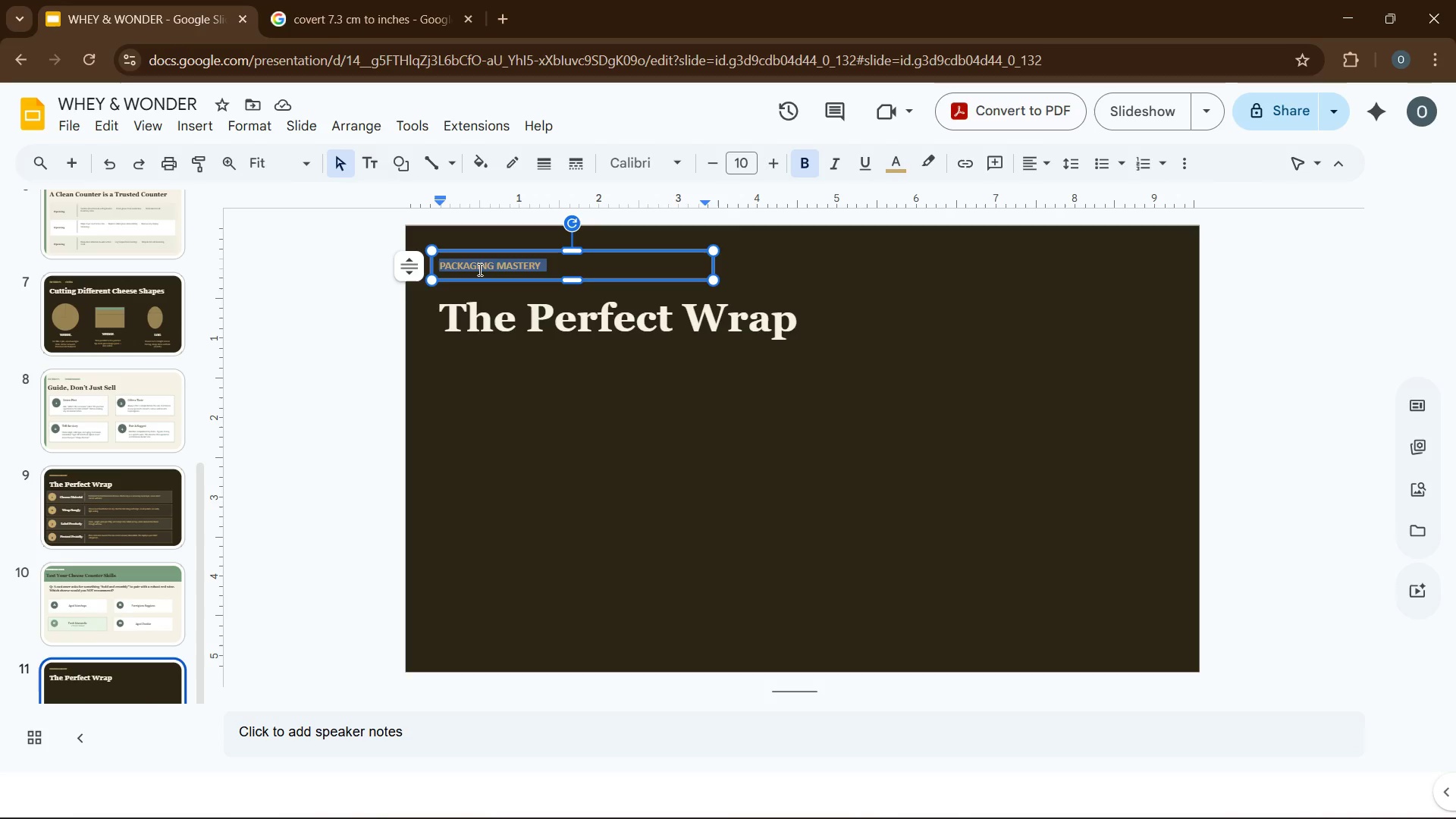 
wait(8.19)
 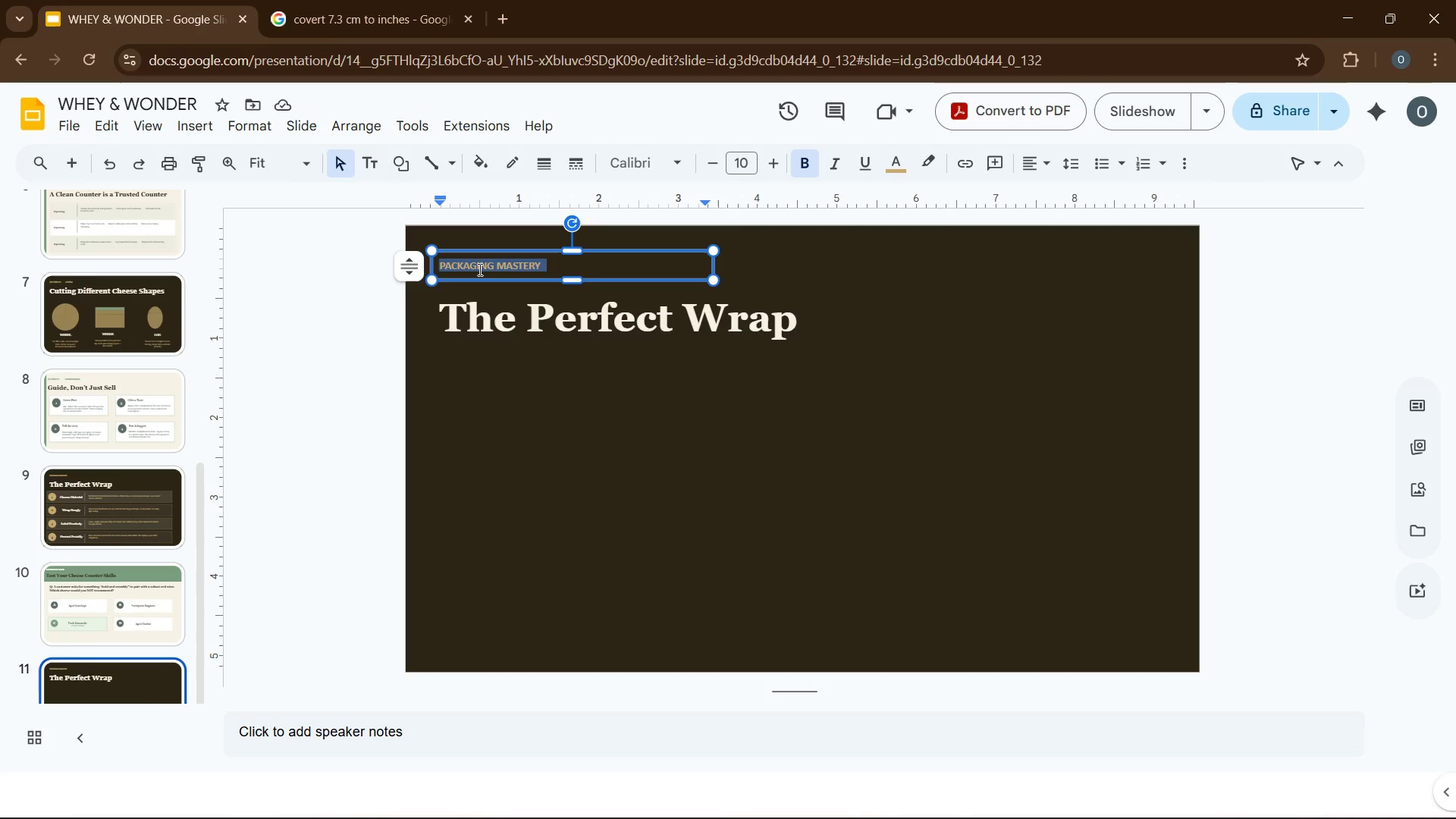 
type(CUSR)
key(Backspace)
type(TOMER SERVICE)
 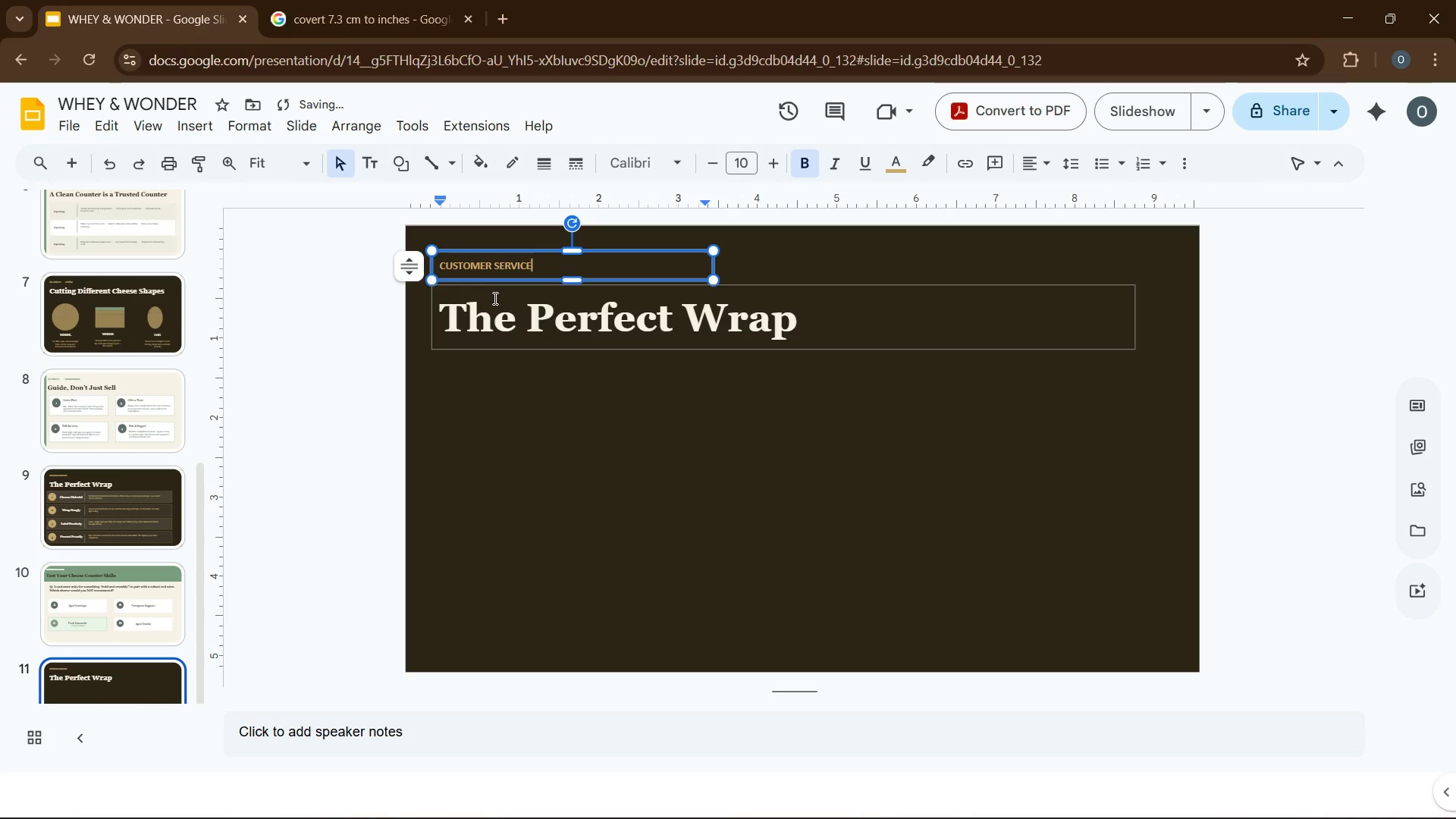 
left_click([491, 311])
 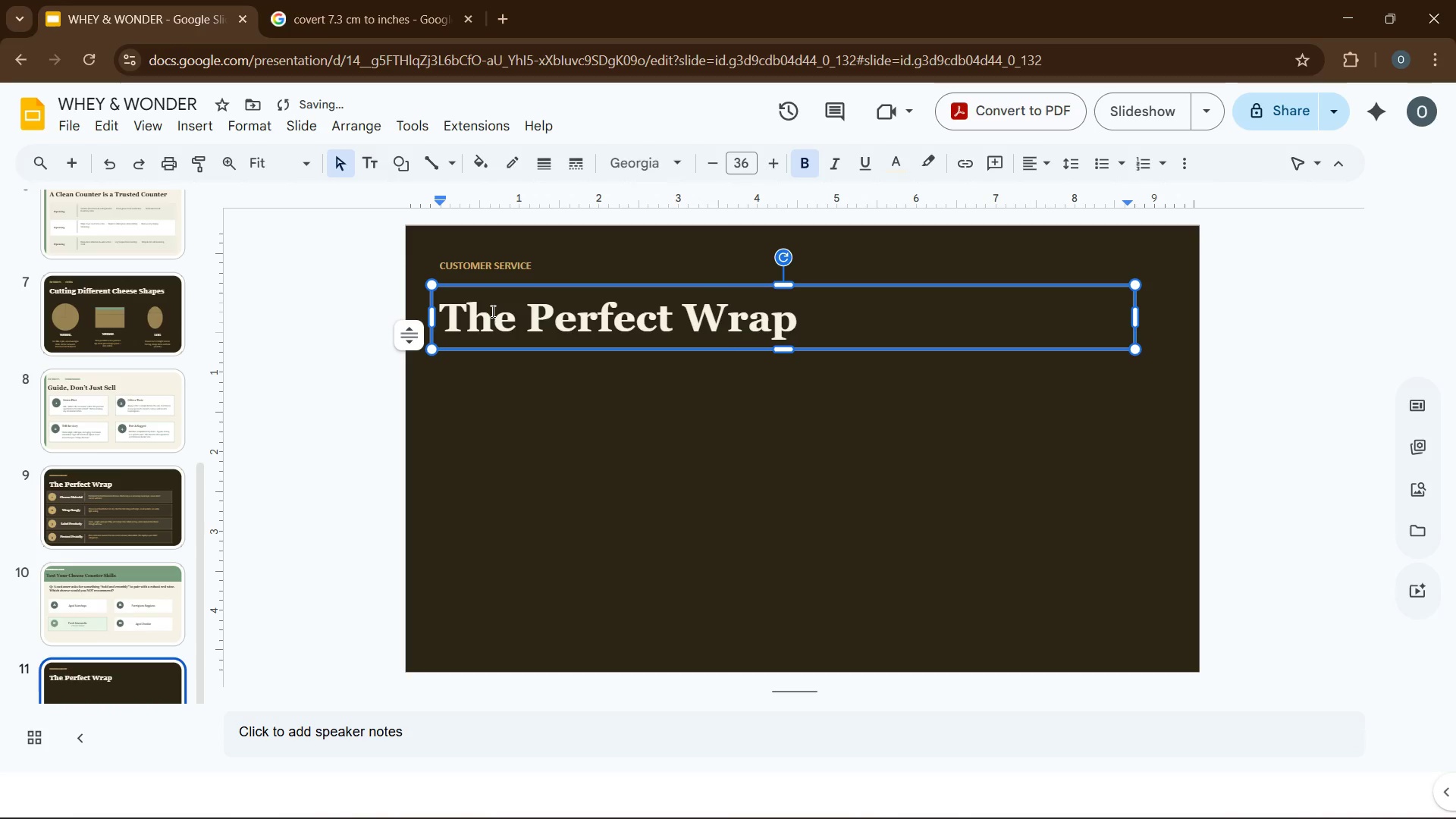 
key(Control+A)
 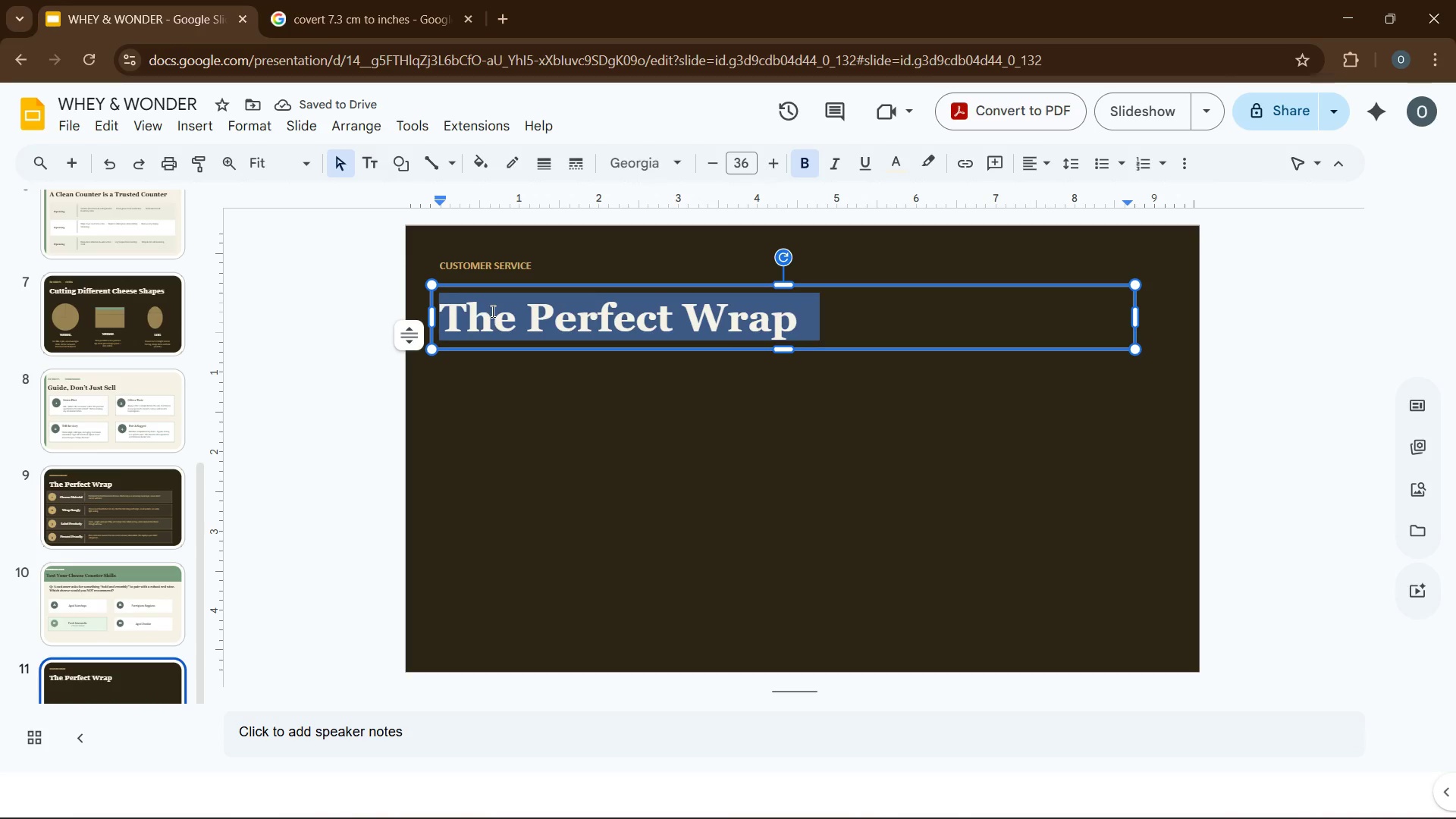 
type(Handling Tough Moments Gracefully)
 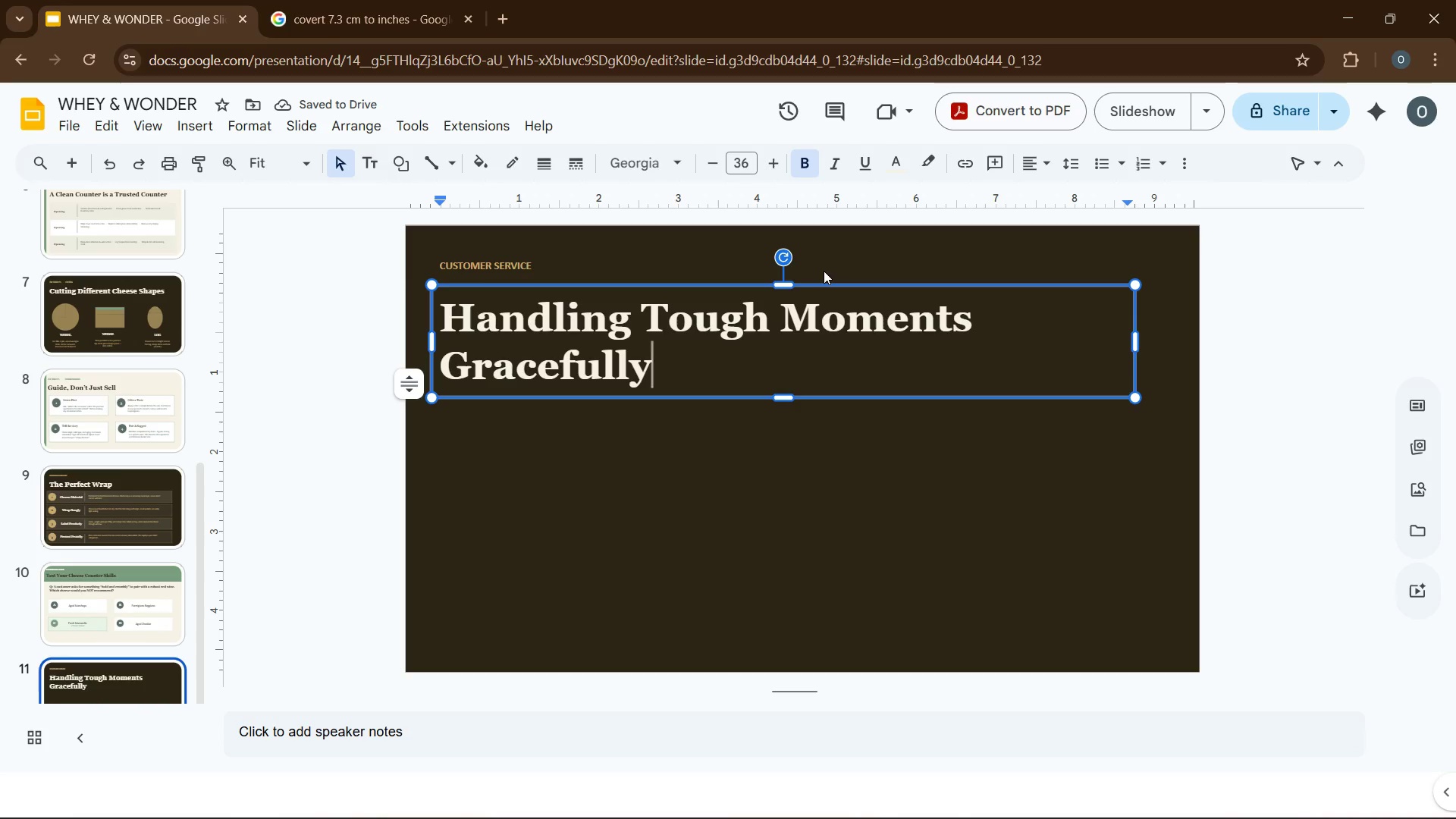 
wait(8.5)
 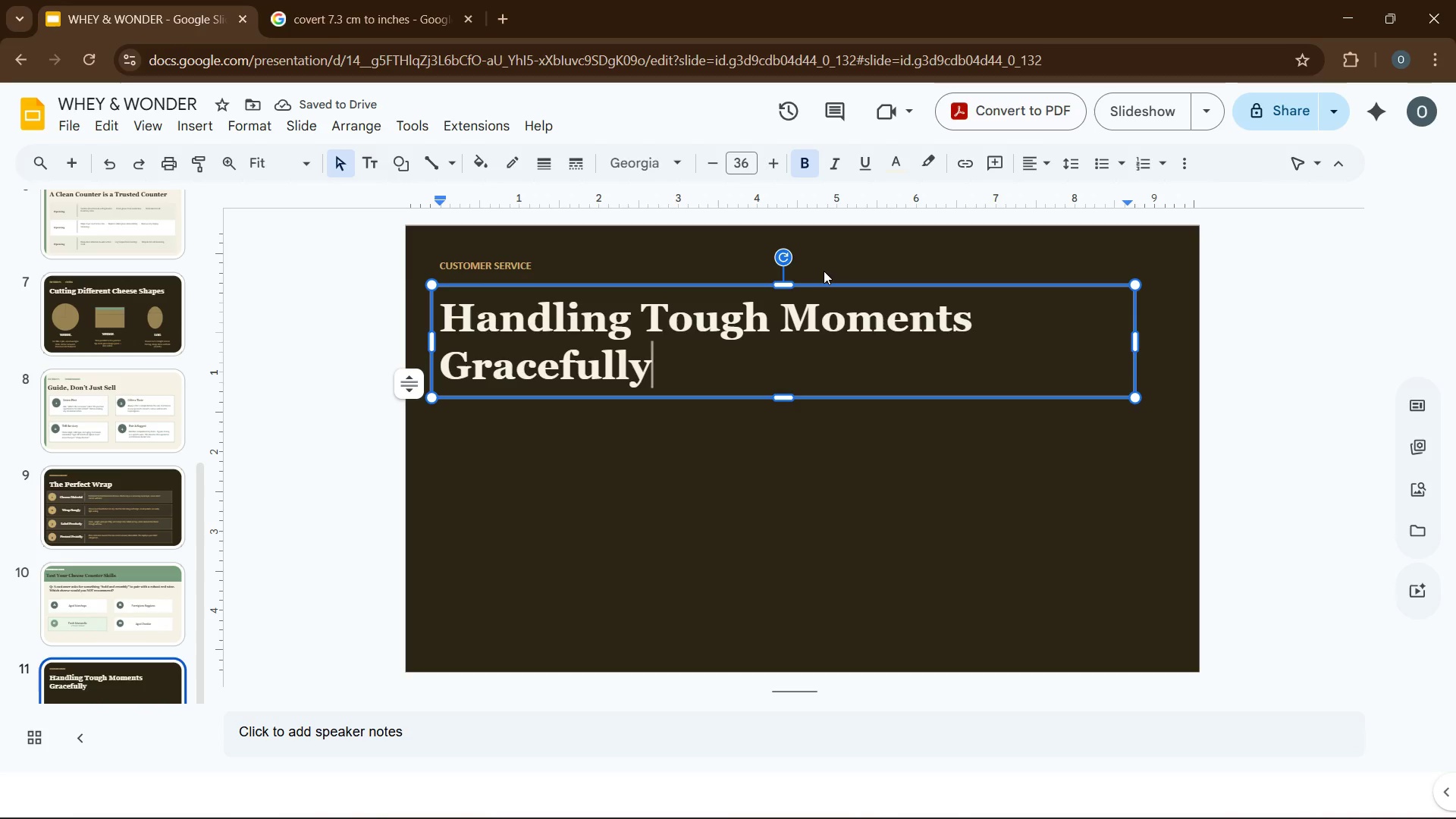 
left_click_drag(start_coordinate=[1136, 342], to_coordinate=[1170, 322])
 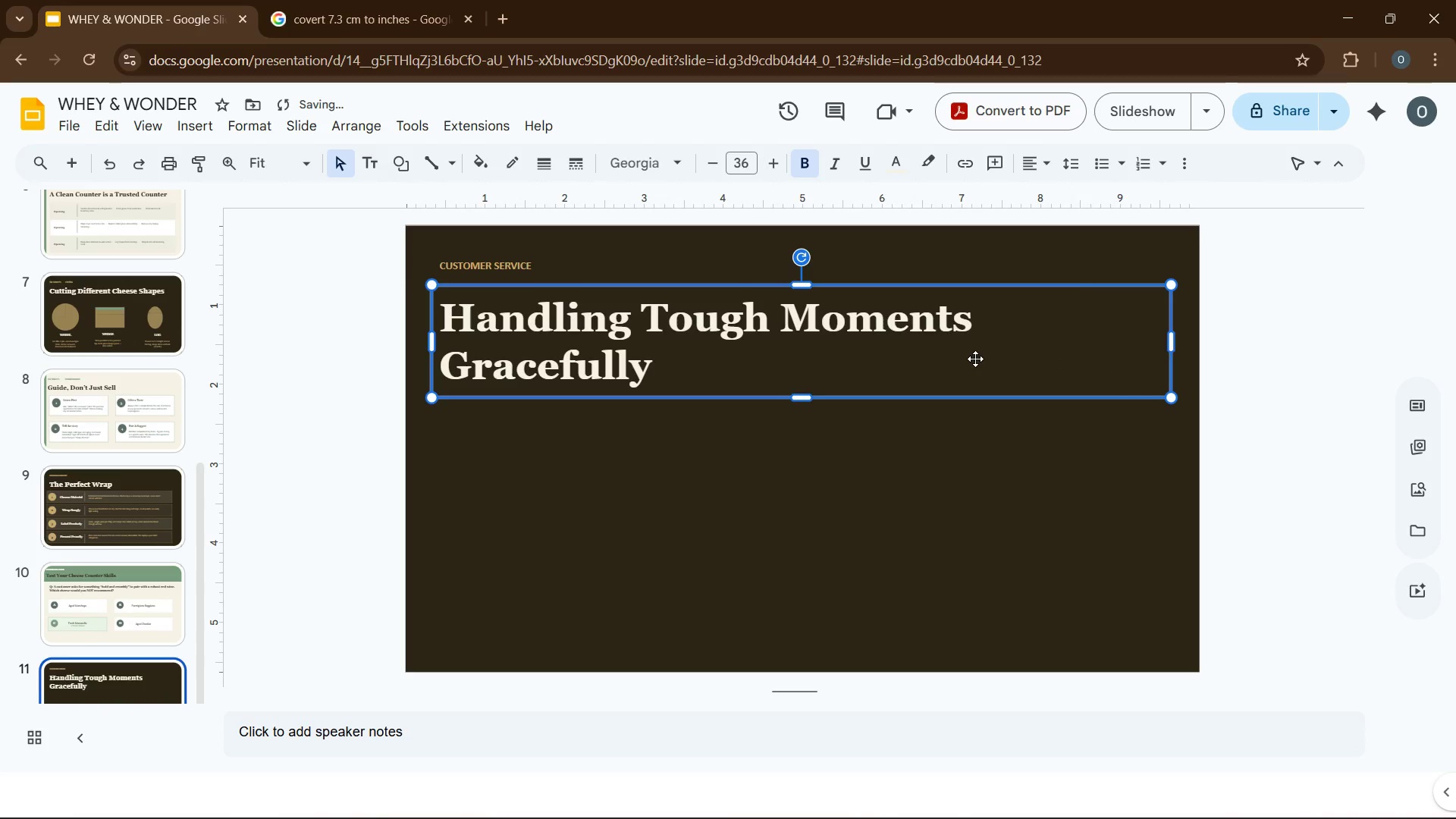 
left_click([975, 359])
 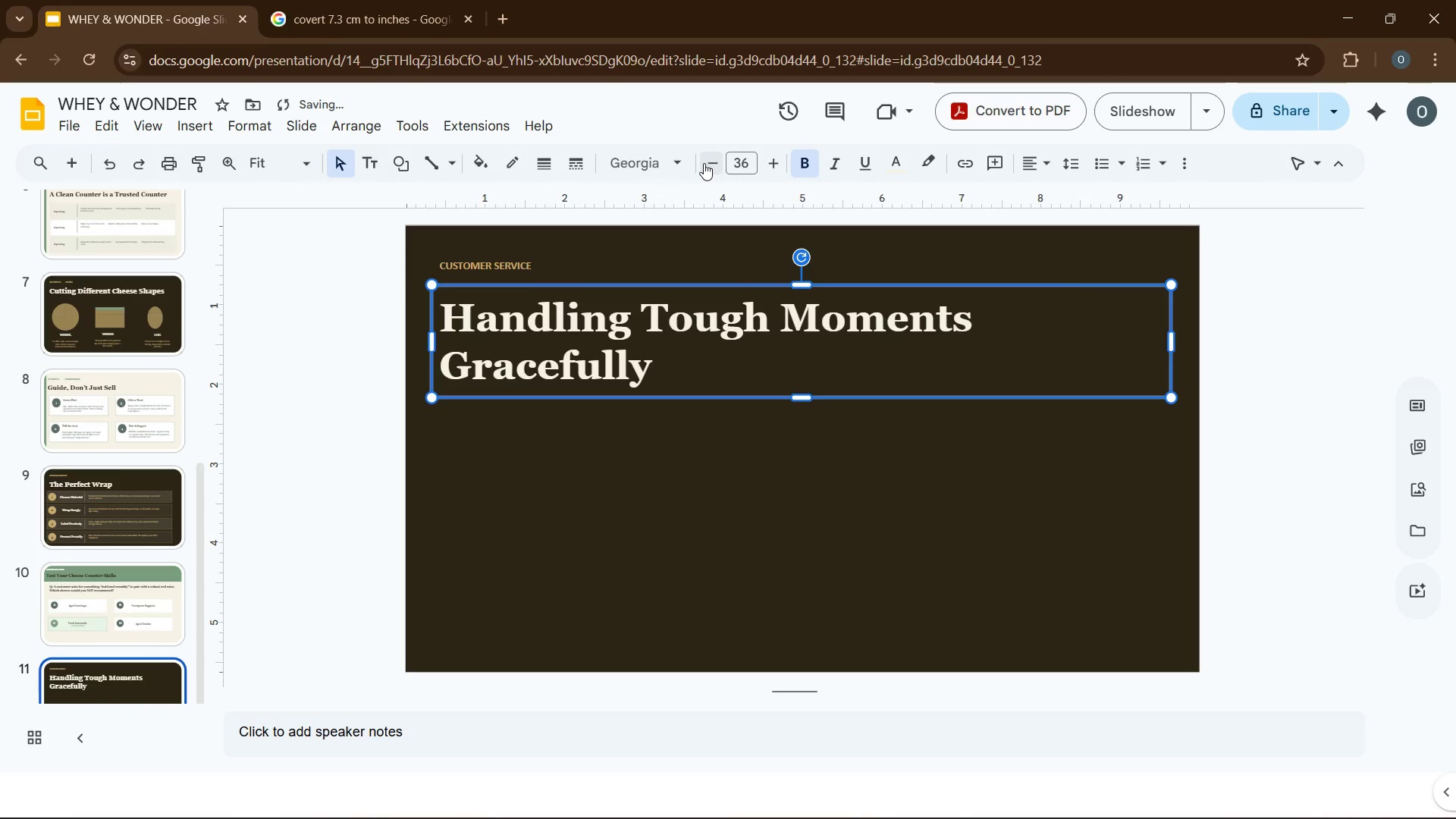 
double_click([709, 163])
 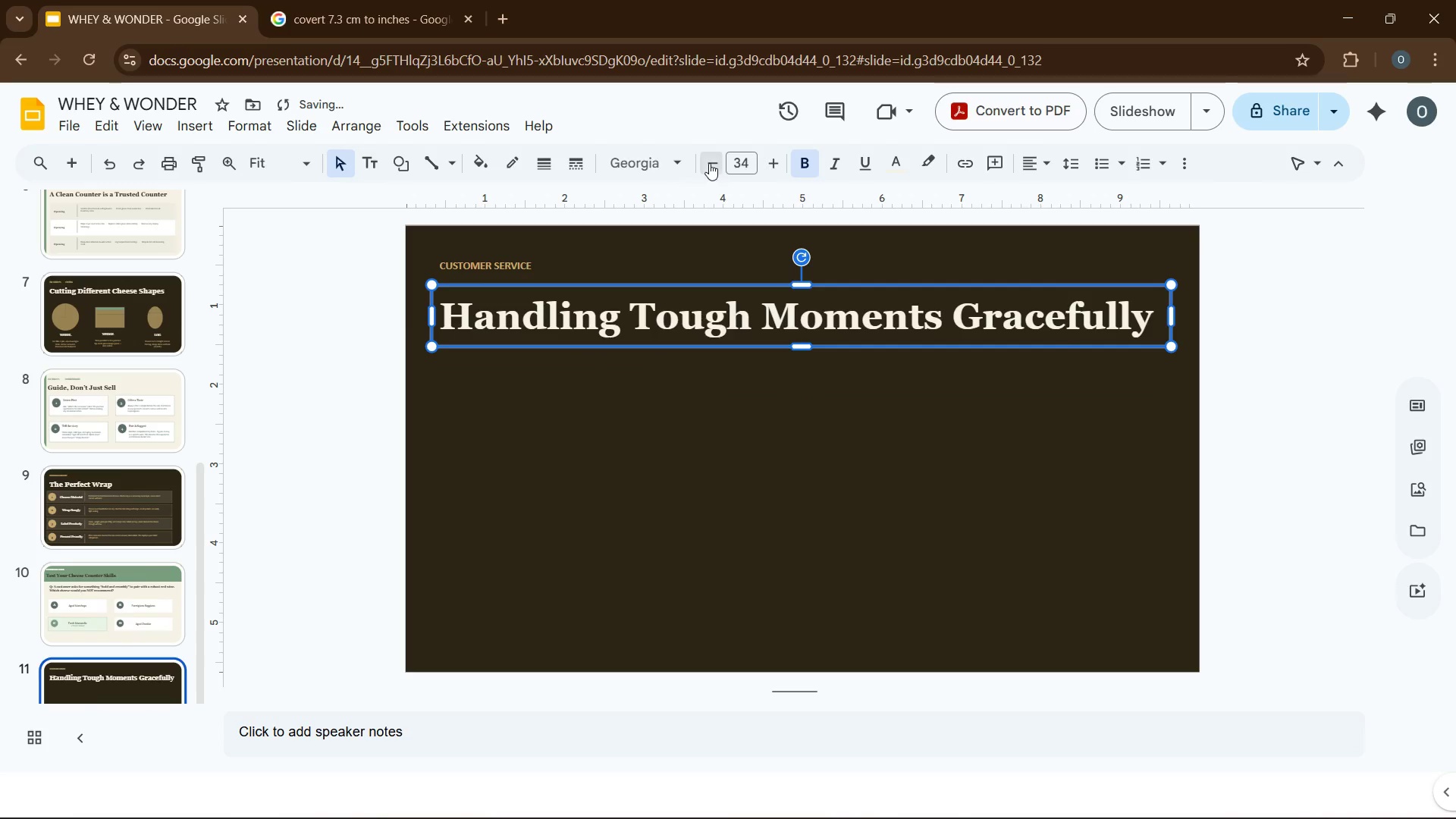 
triple_click([709, 163])
 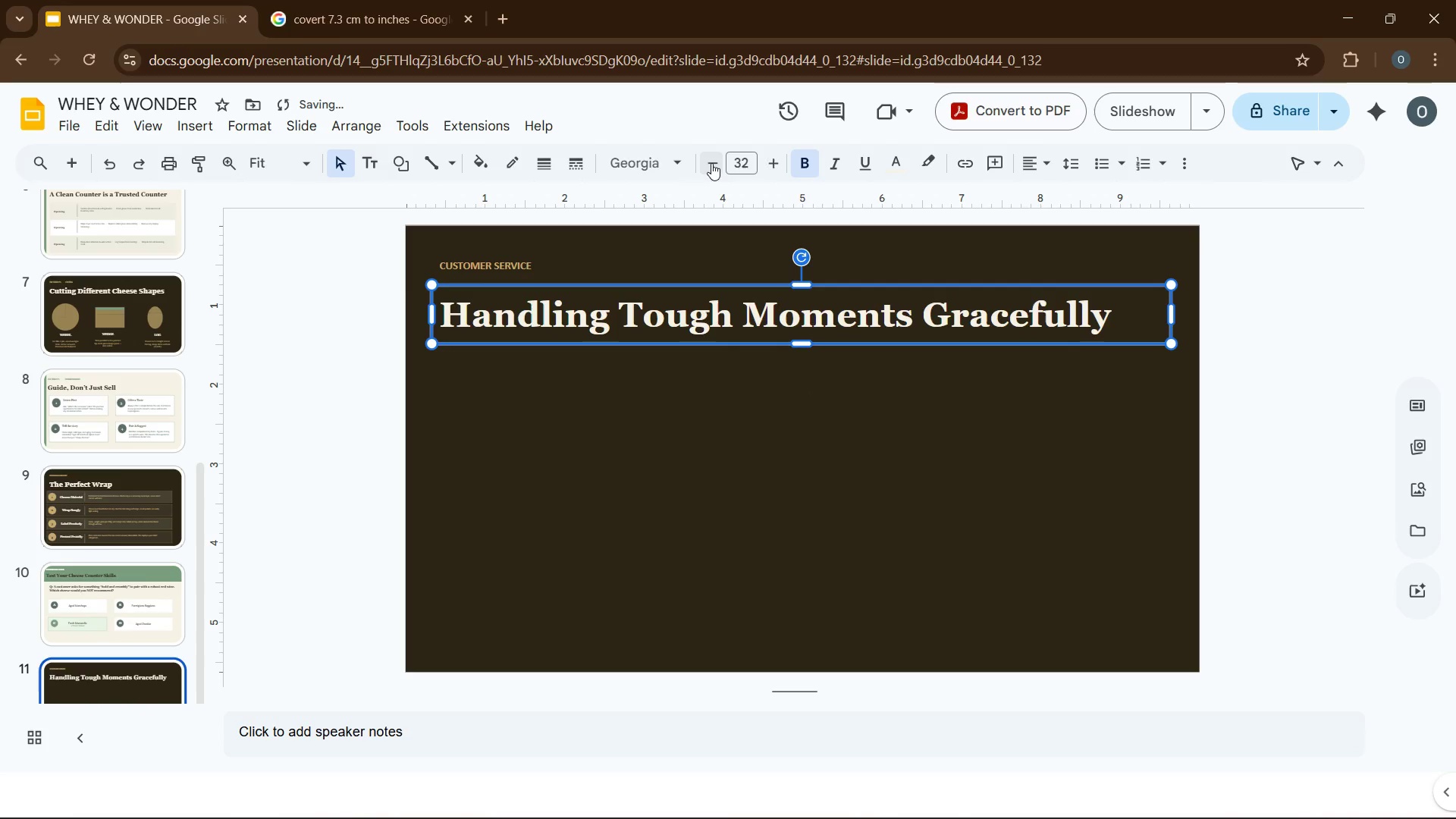 
left_click([711, 163])
 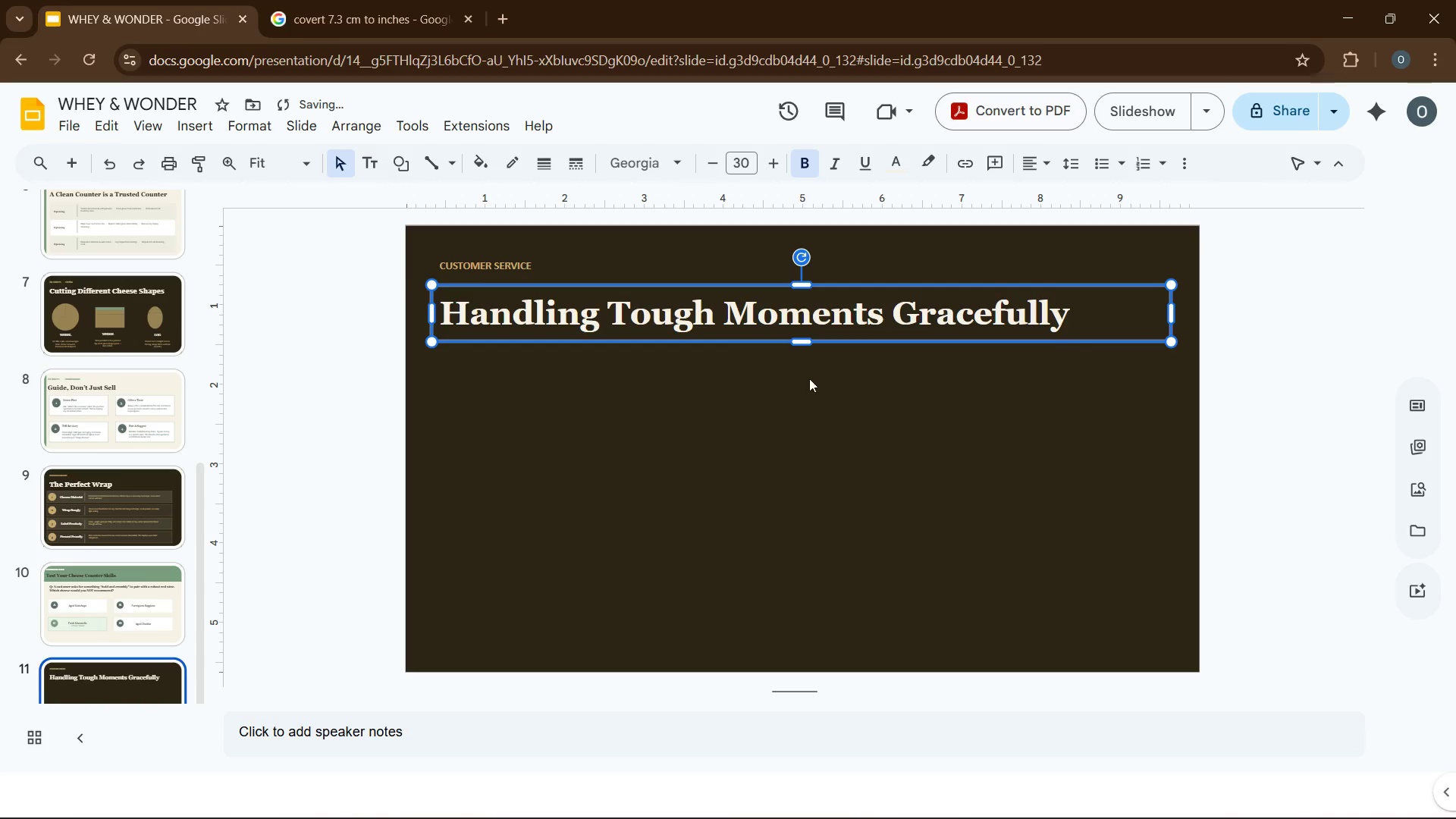 
left_click([824, 389])
 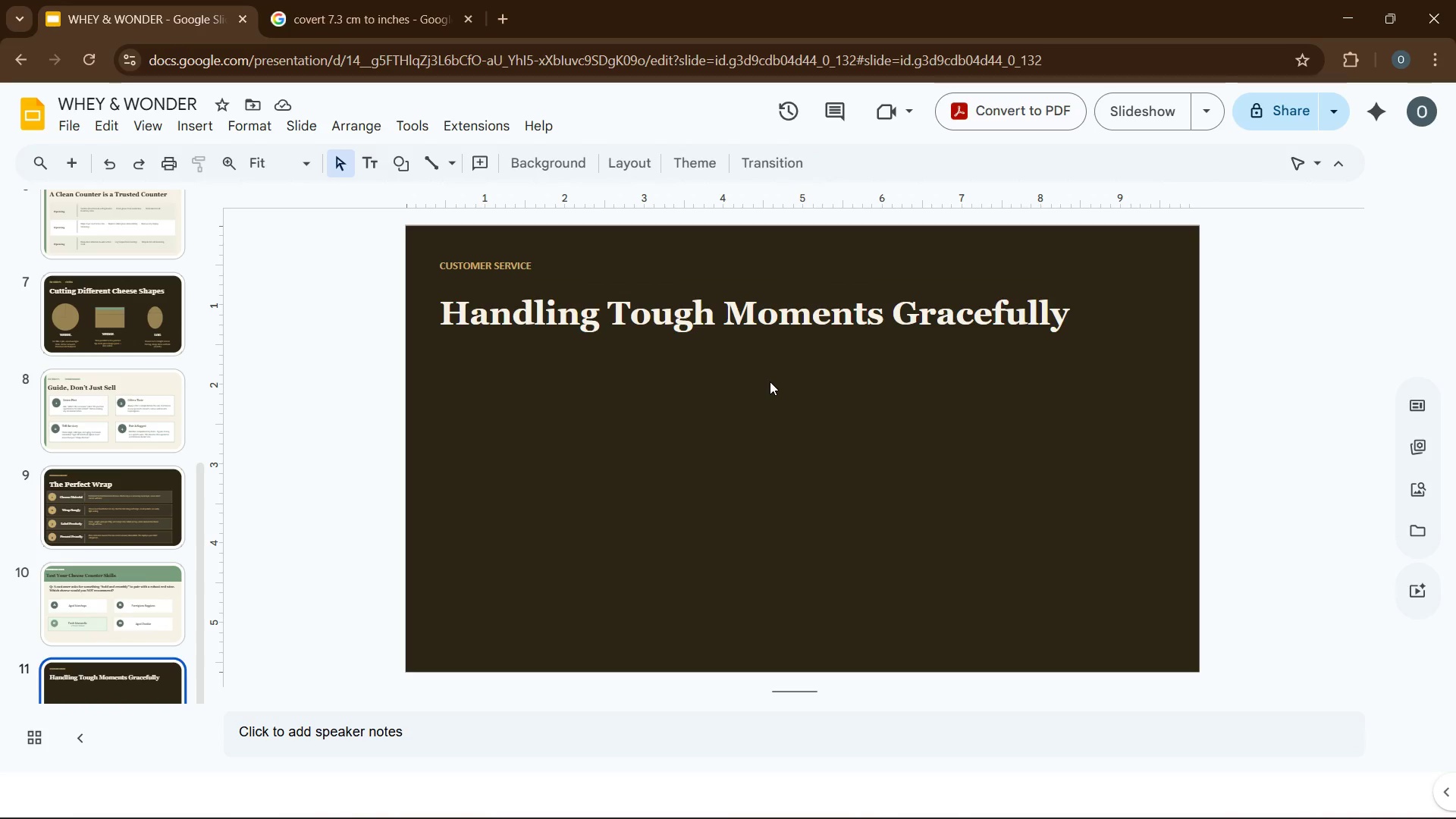 
wait(10.3)
 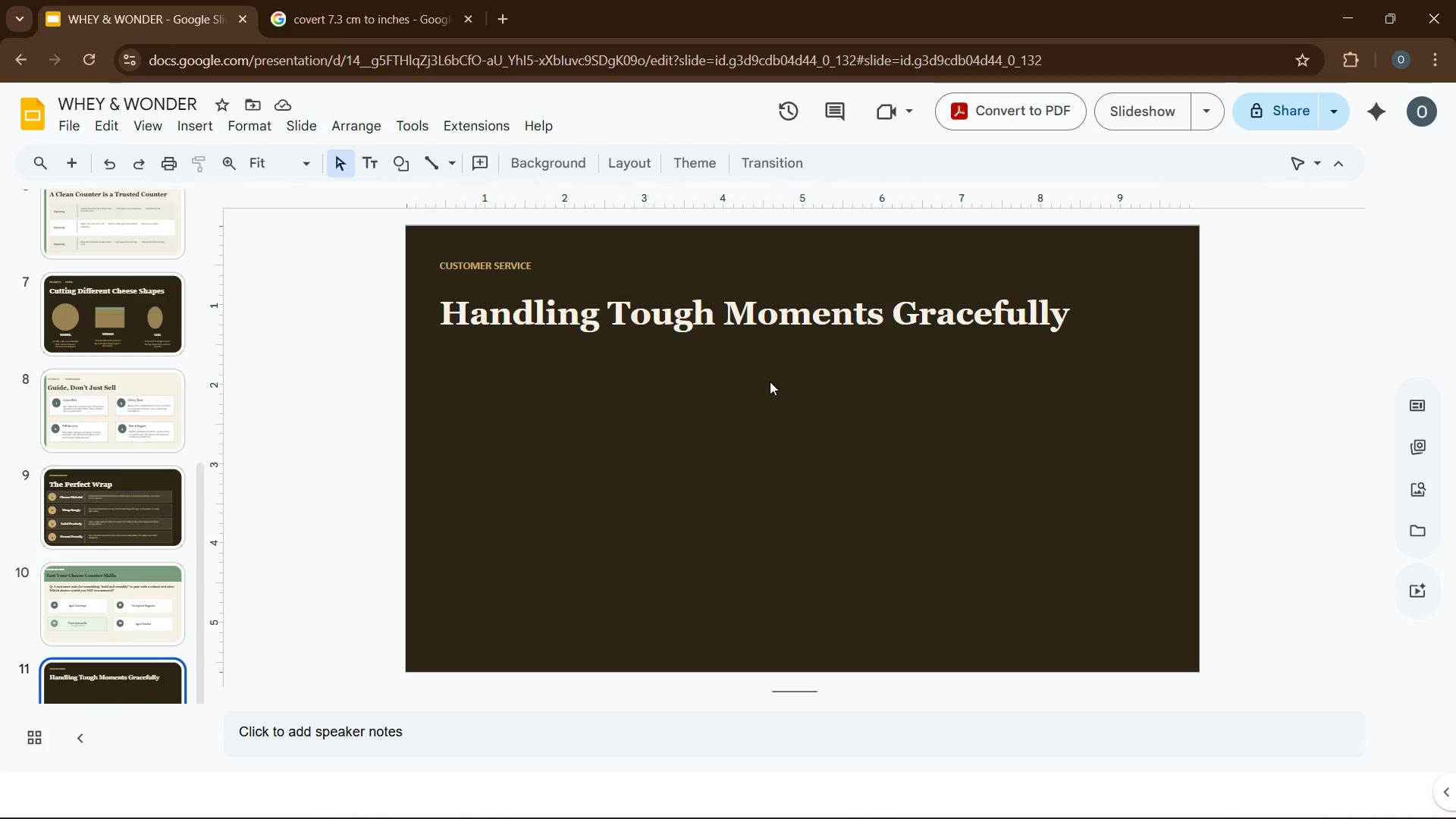 
left_click([204, 133])
 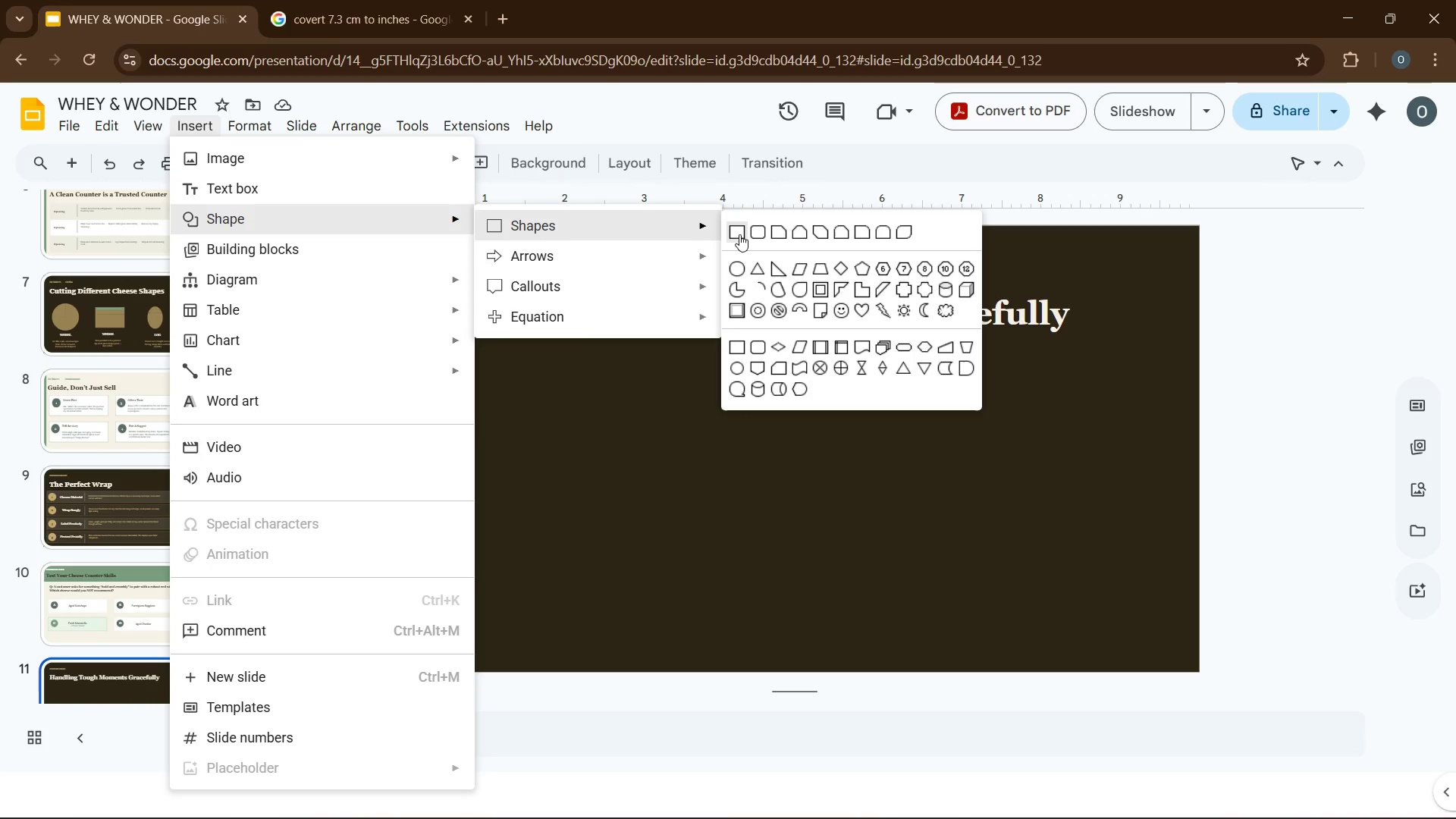 
left_click_drag(start_coordinate=[469, 397], to_coordinate=[925, 505])
 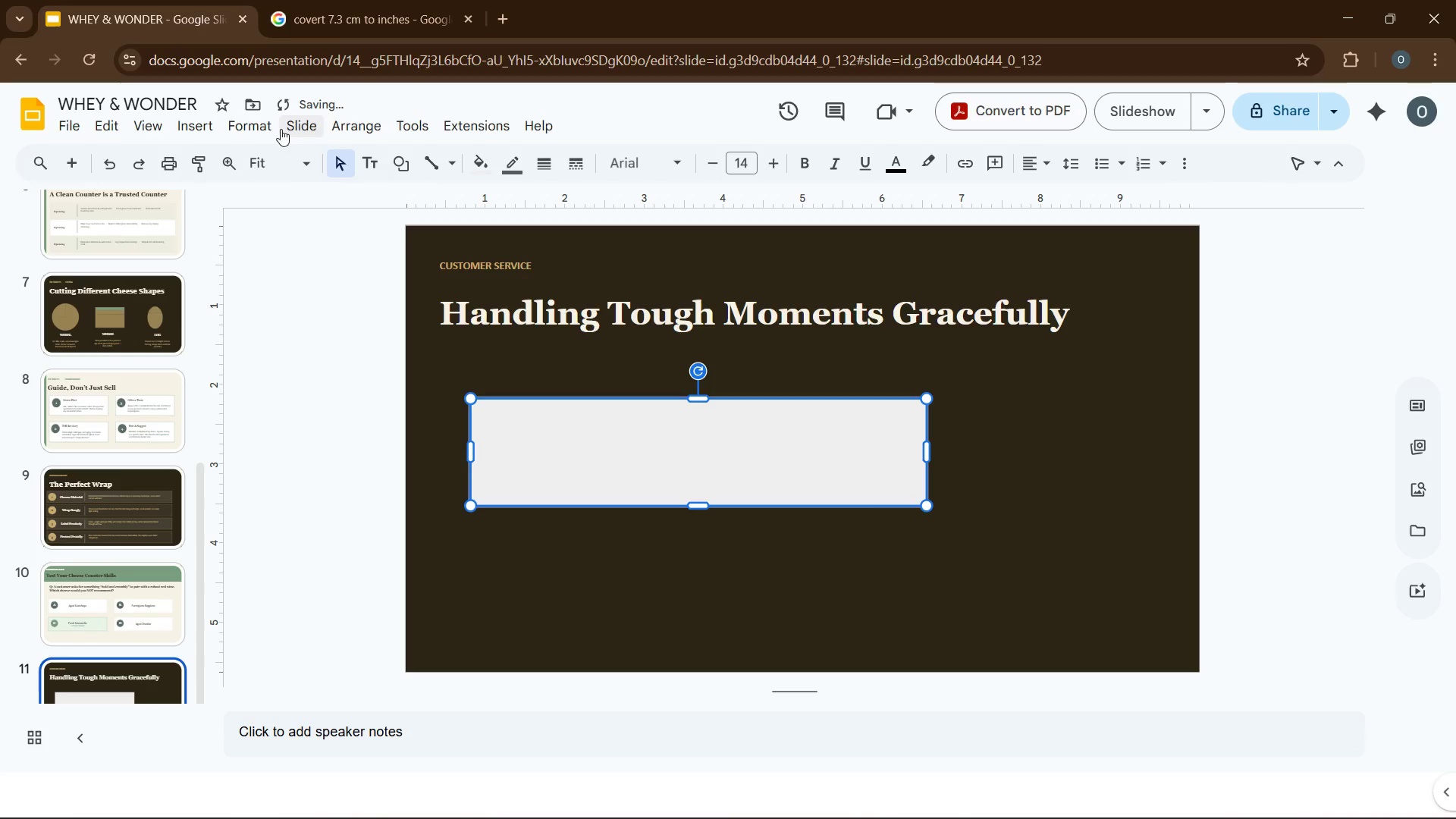 
left_click([250, 127])
 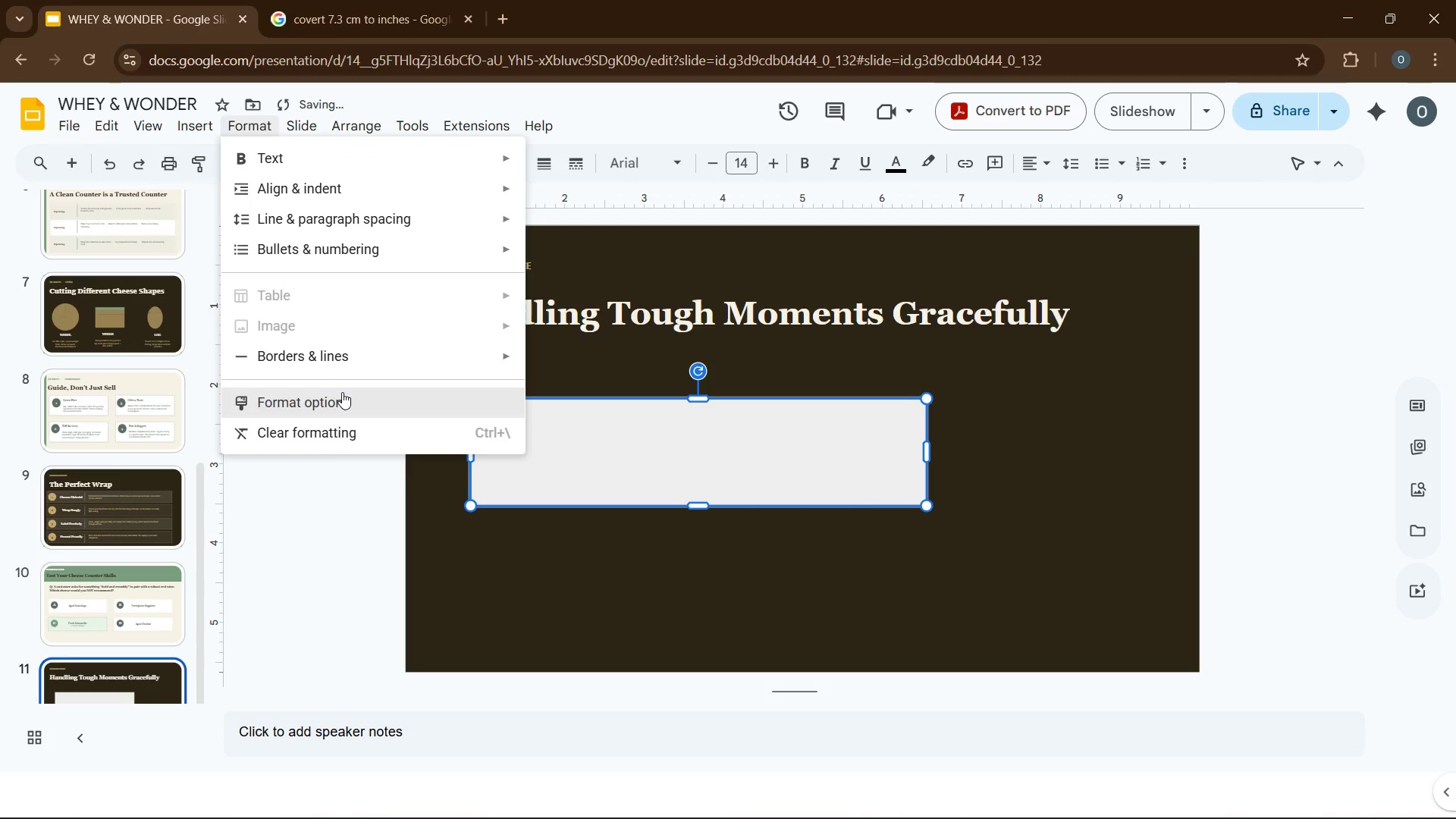 
left_click([342, 393])
 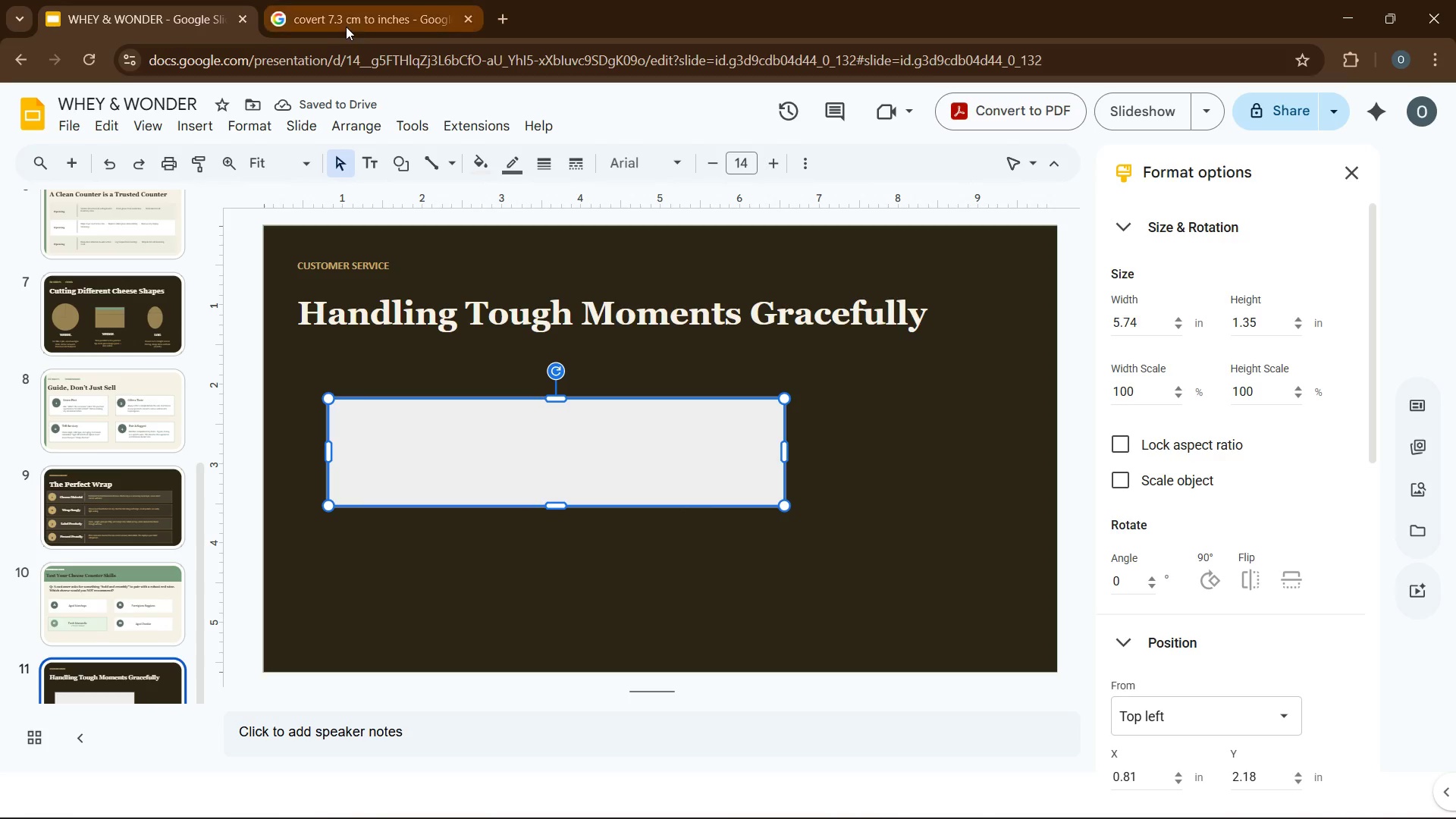 
left_click([346, 20])
 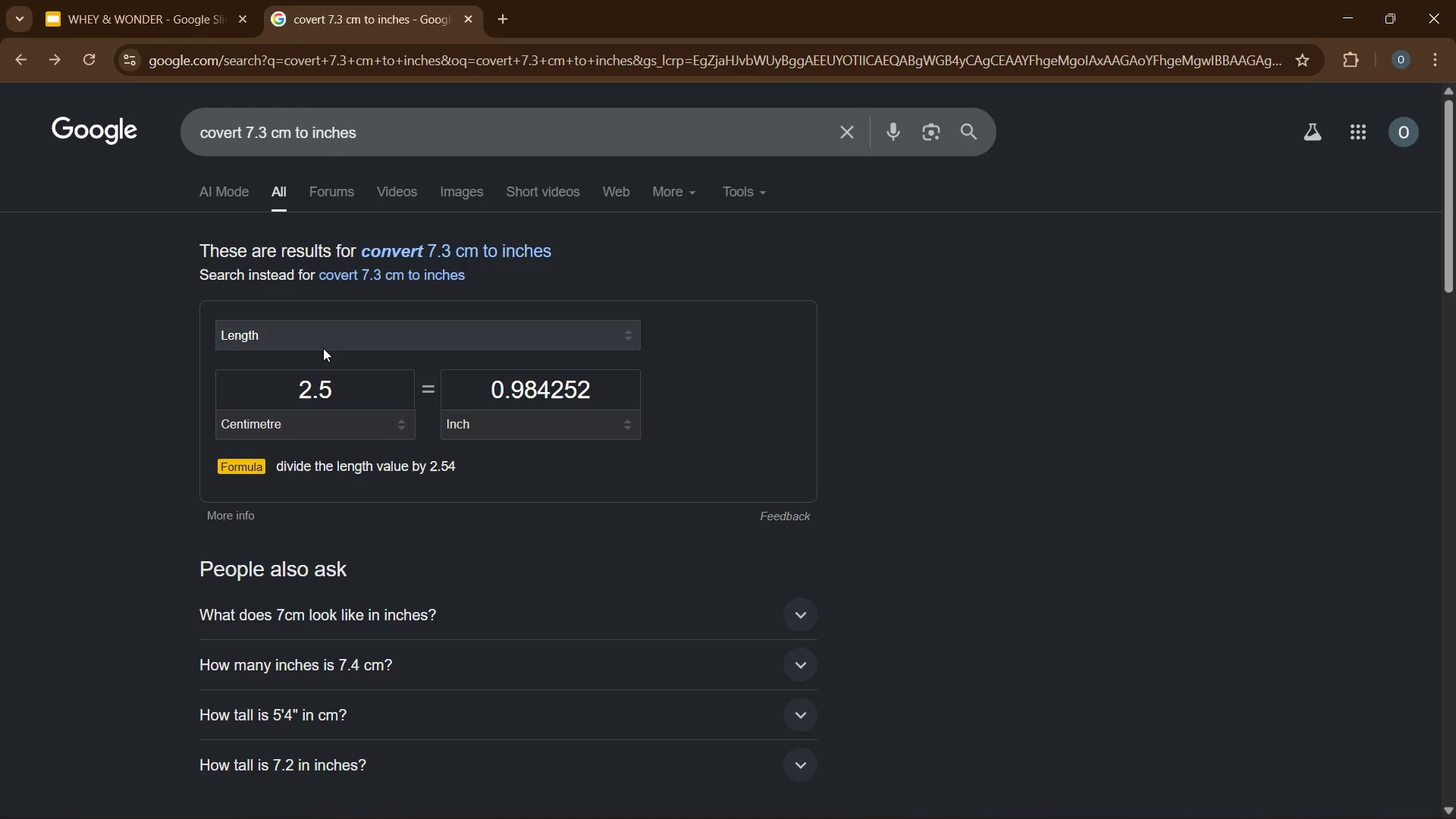 
double_click([323, 375])
 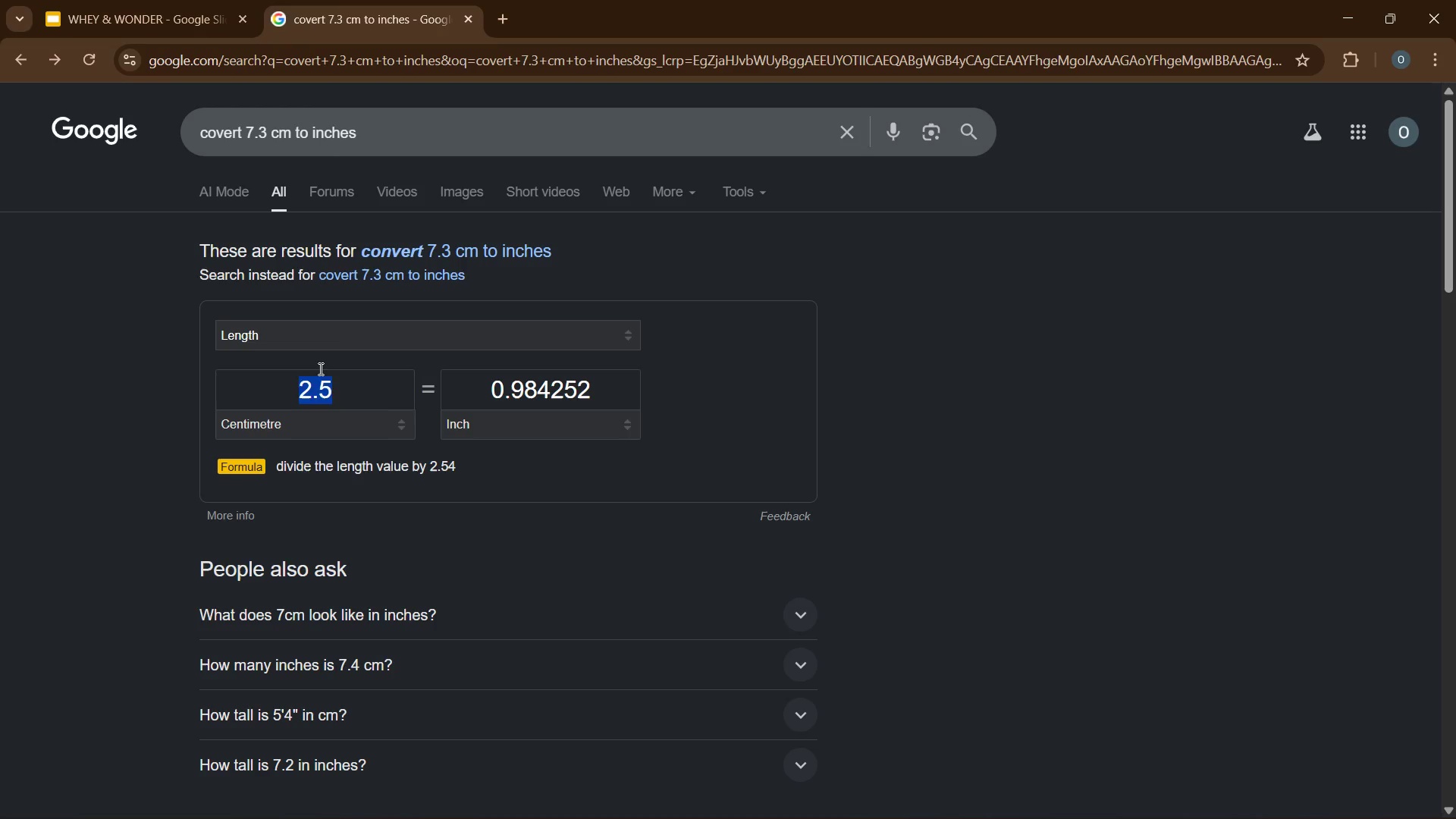 
key(Numpad2)
 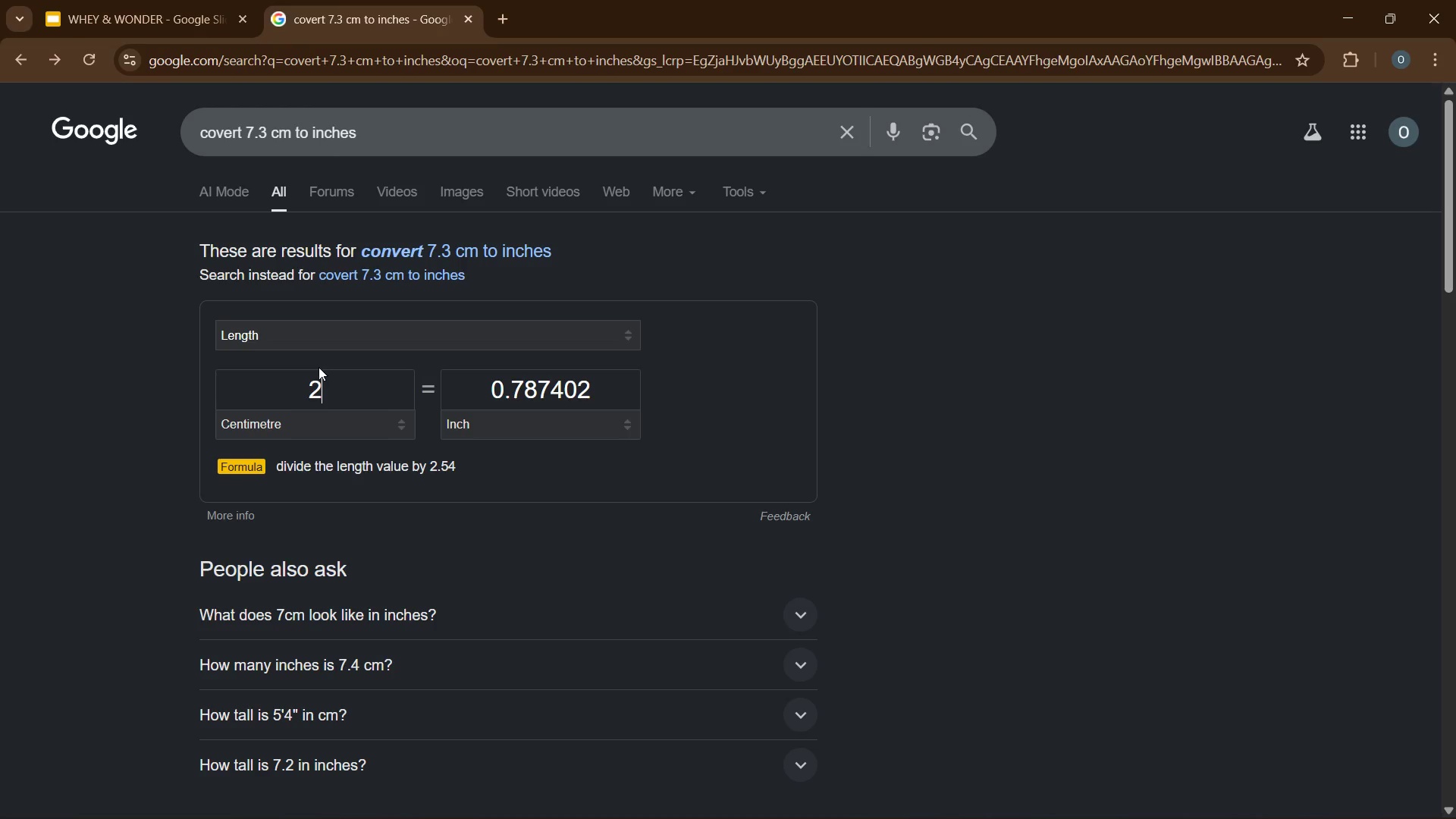 
key(Numpad3)
 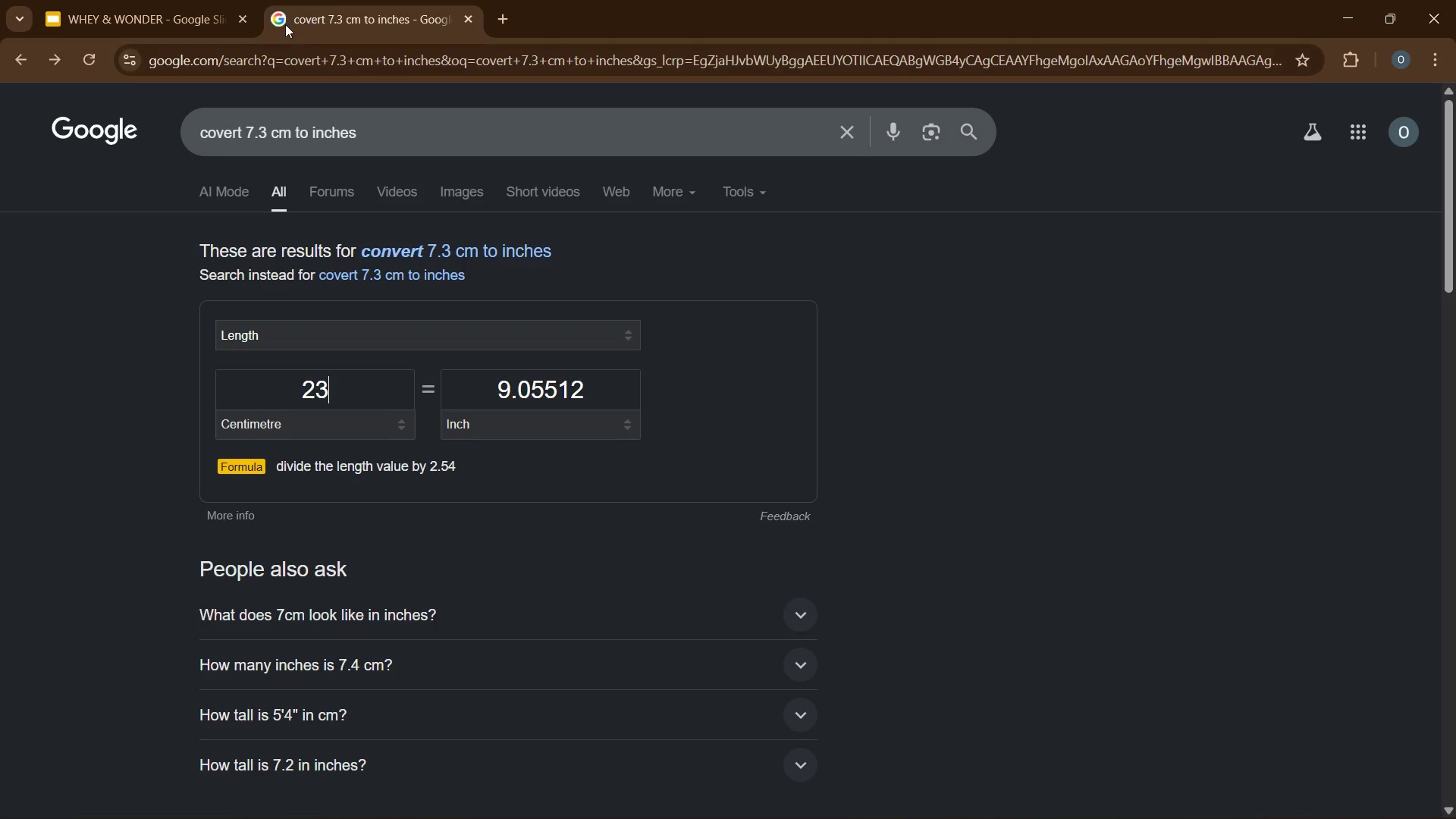 
left_click([208, 17])
 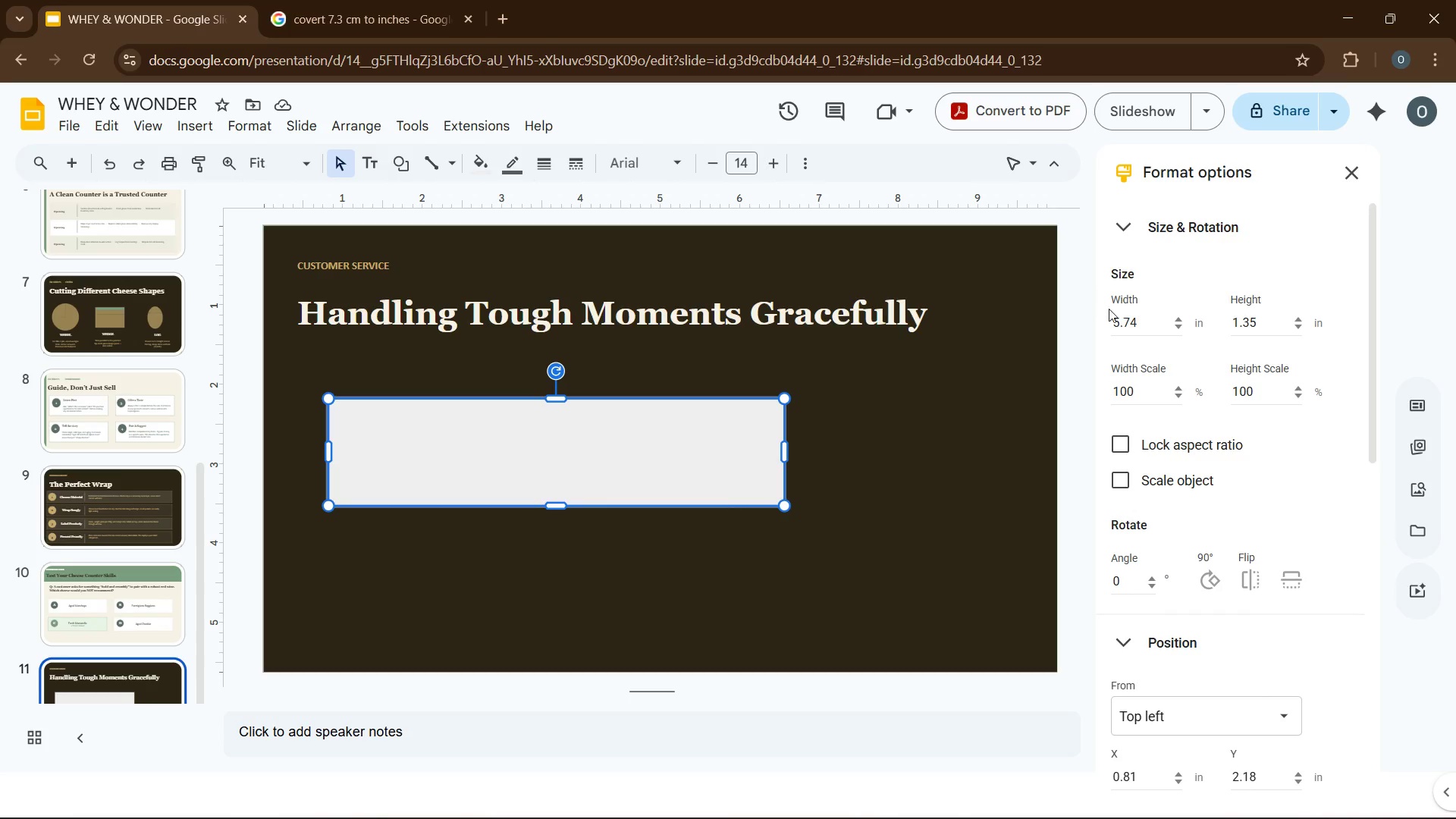 
double_click([1112, 316])
 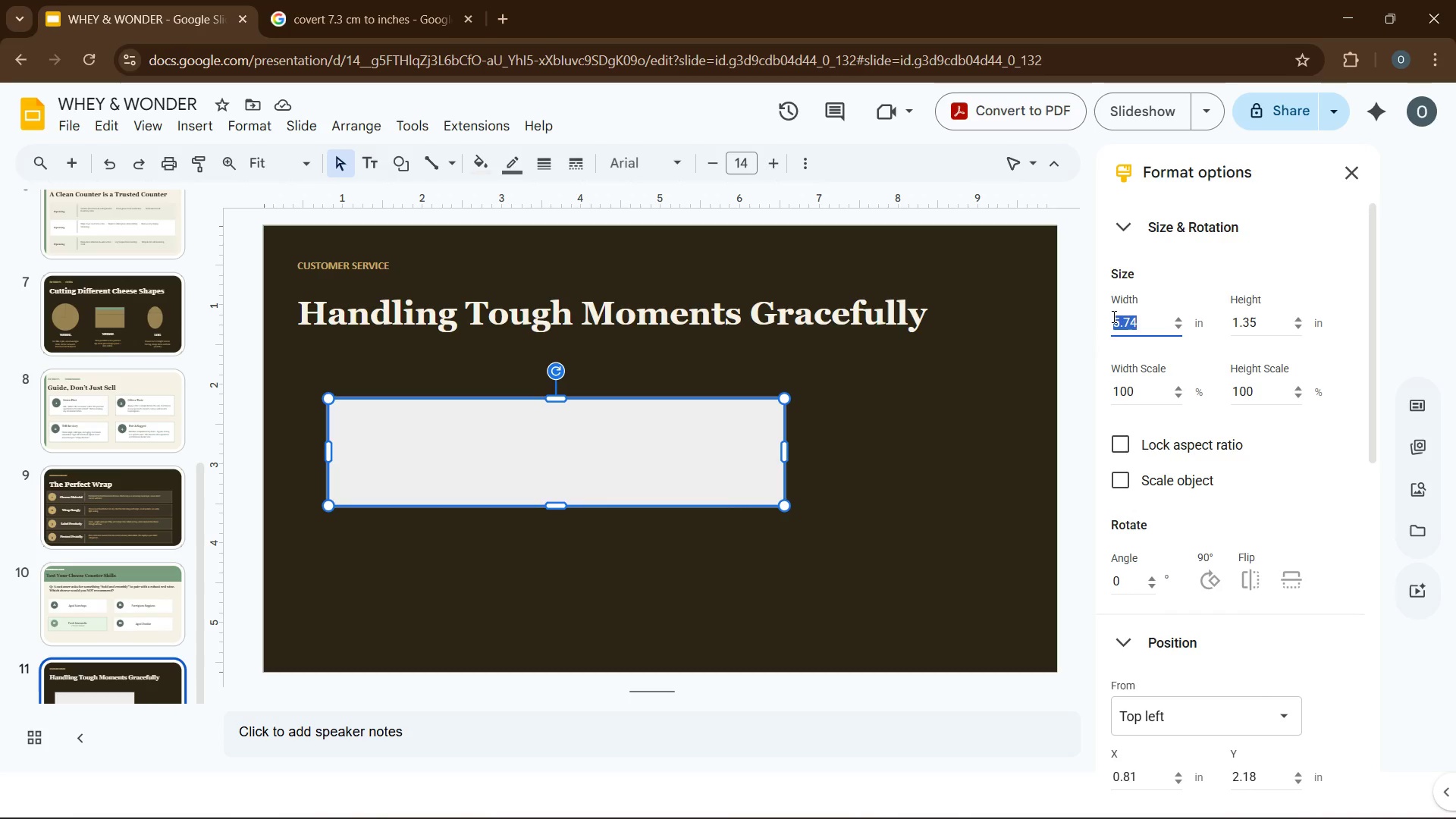 
key(Numpad9)
 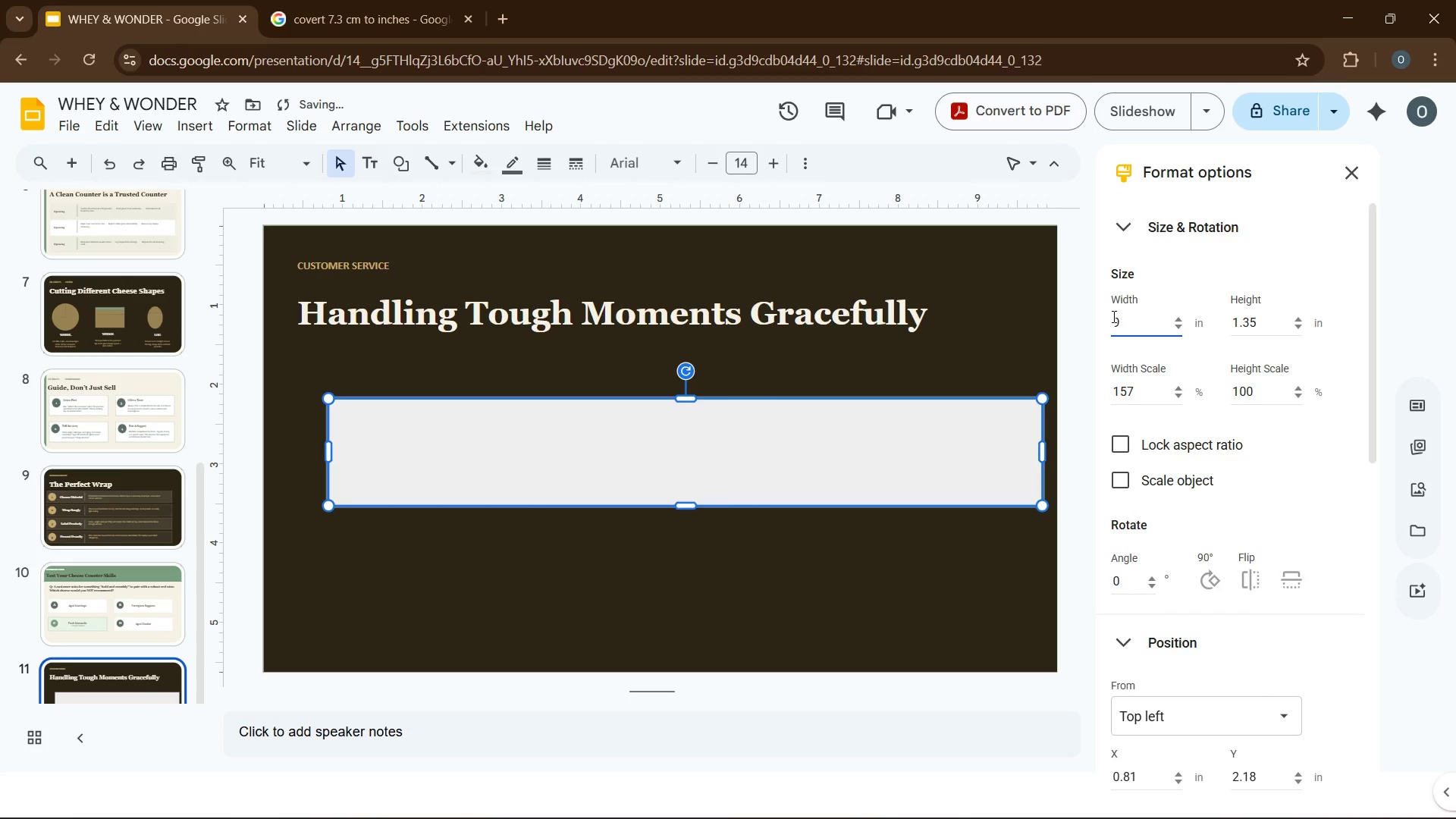 
key(NumpadDecimal)
 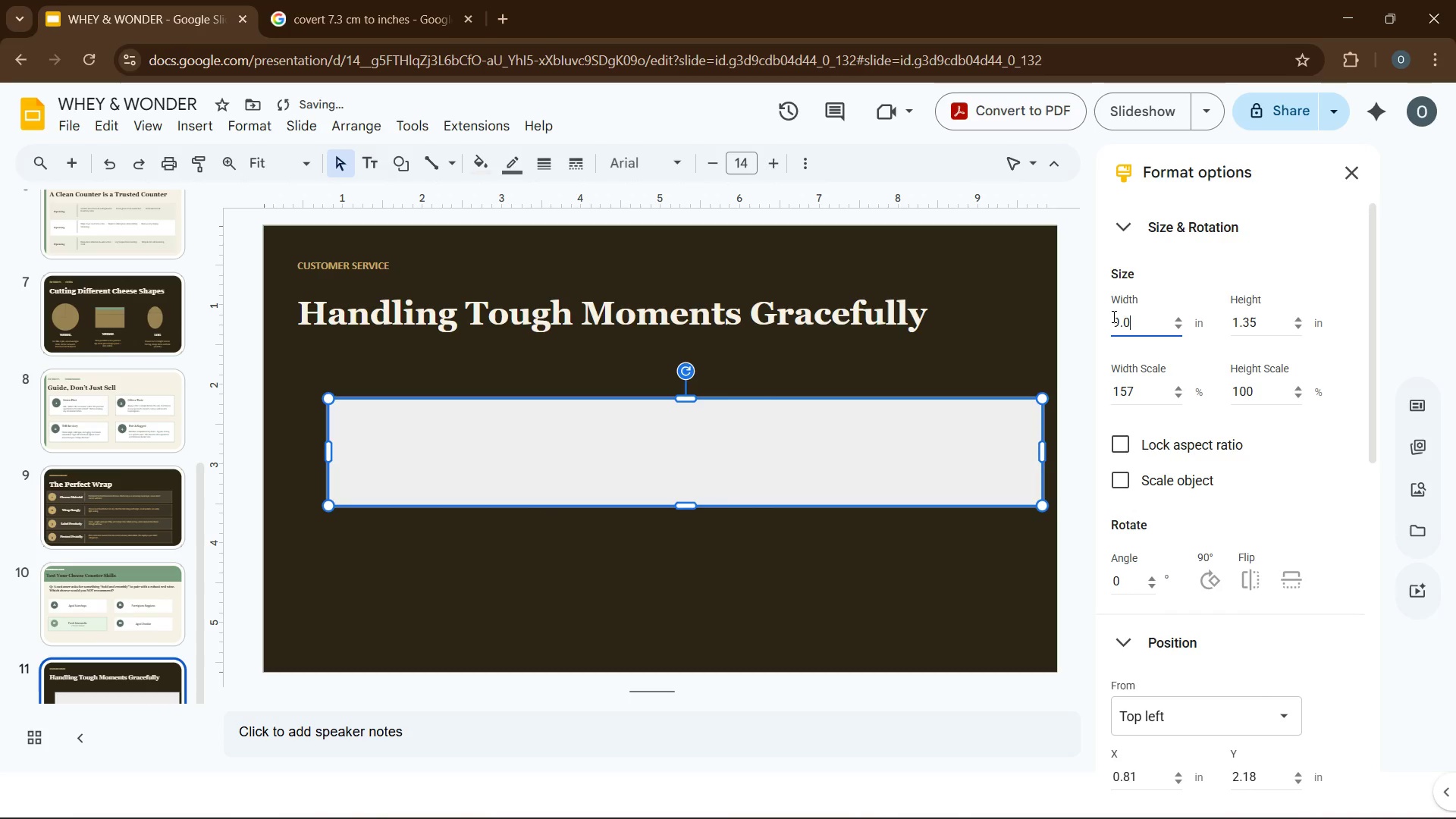 
key(Numpad0)
 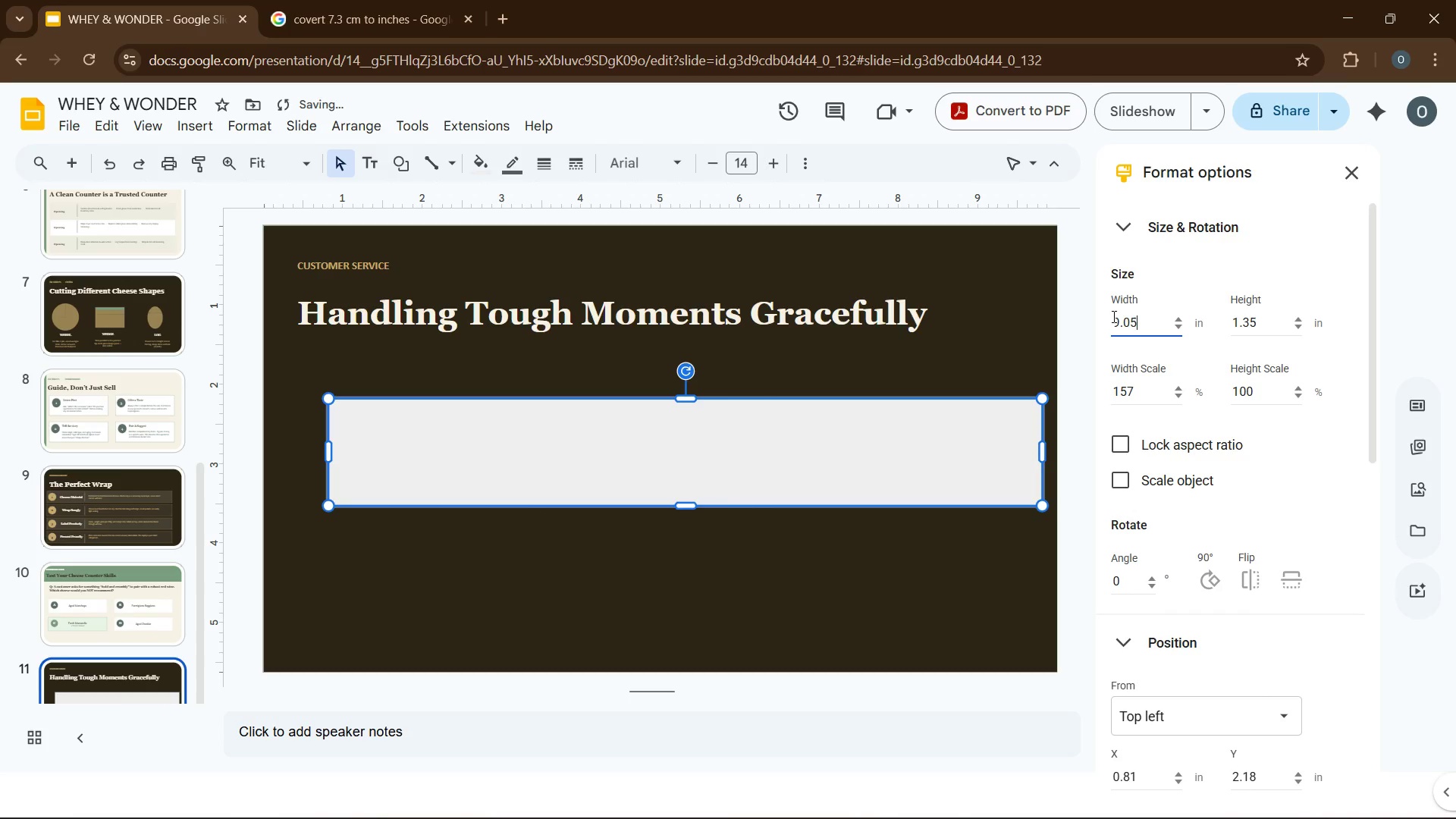 
key(Numpad5)
 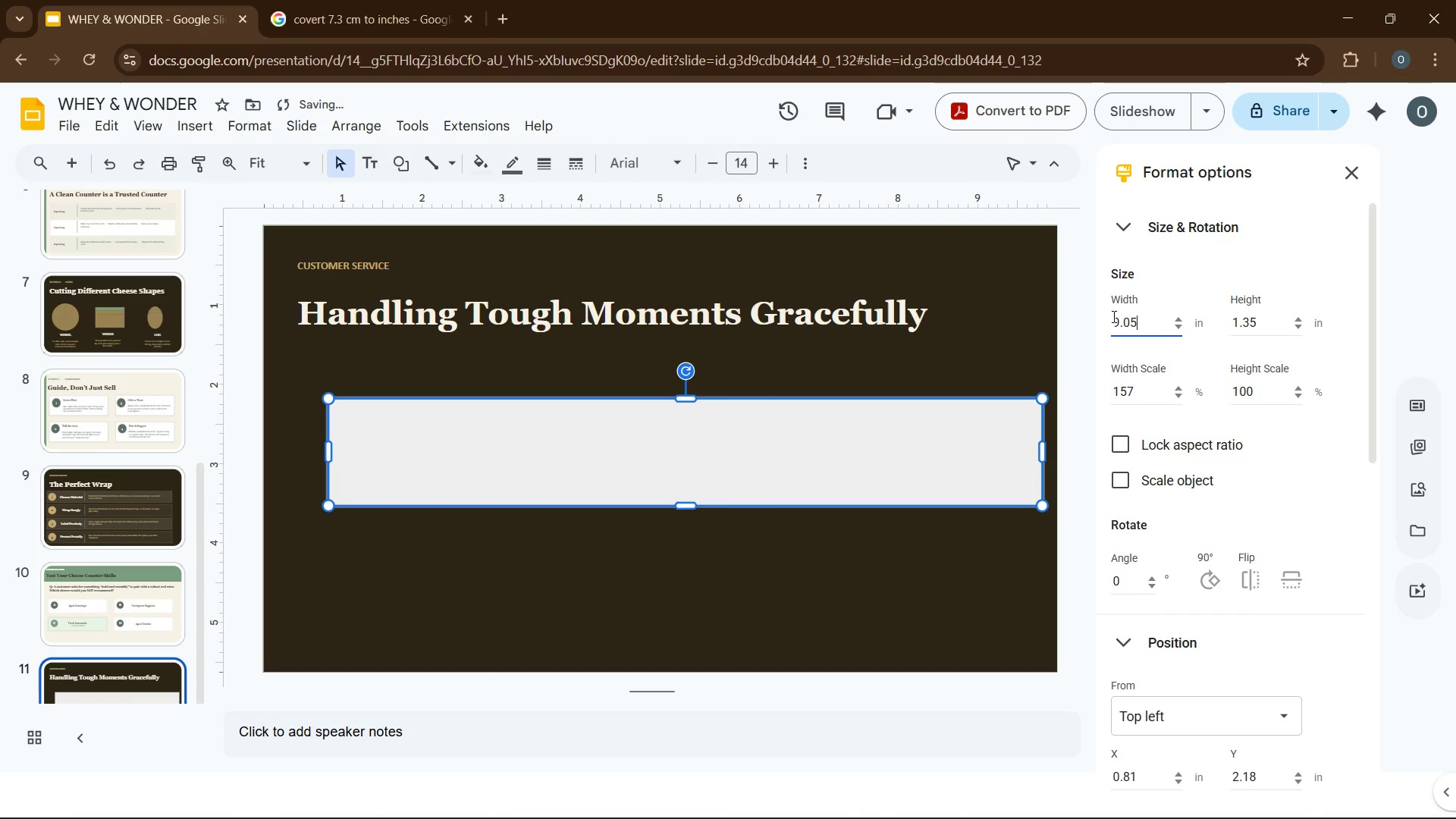 
key(Numpad5)
 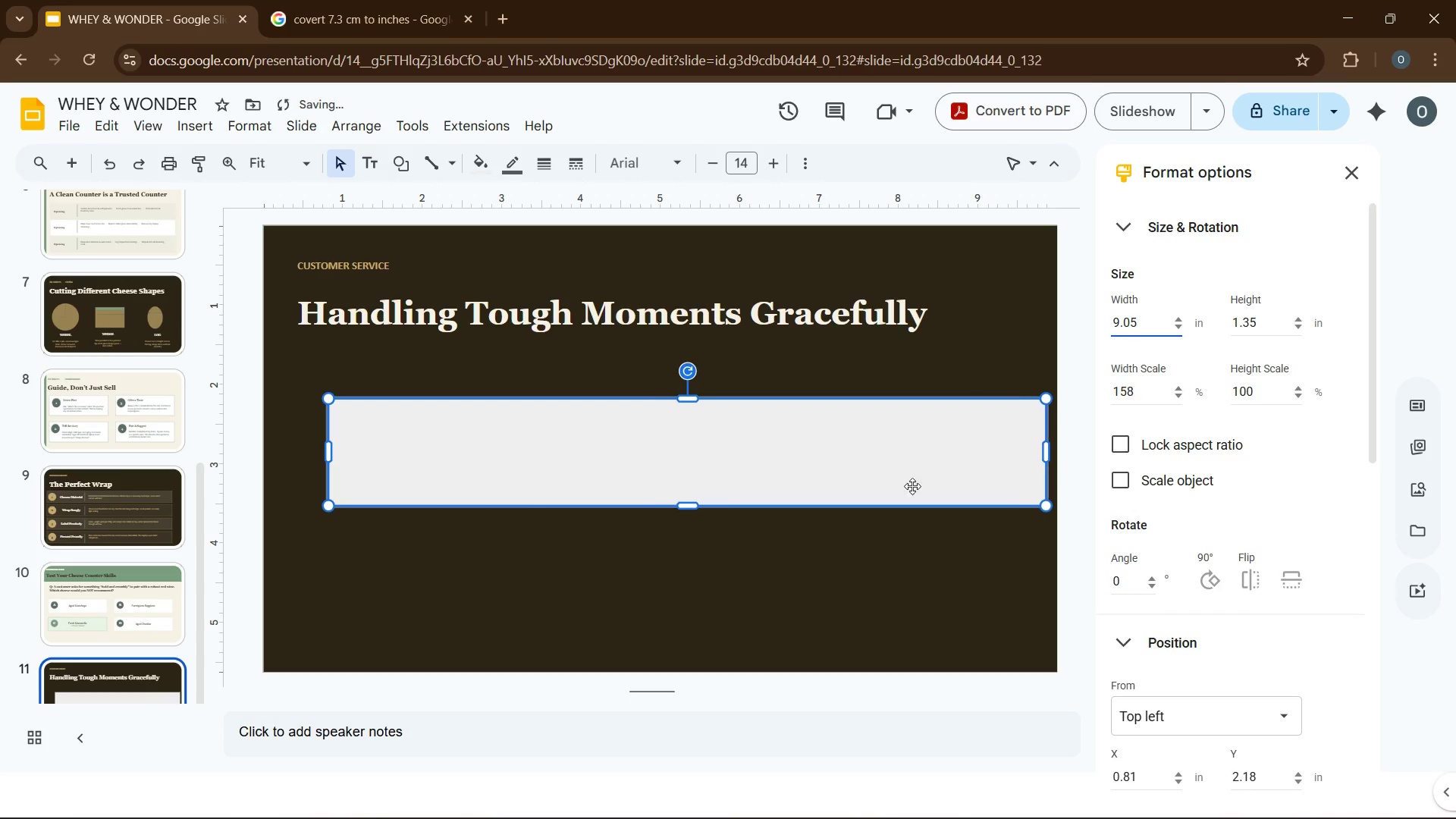 
left_click([868, 559])
 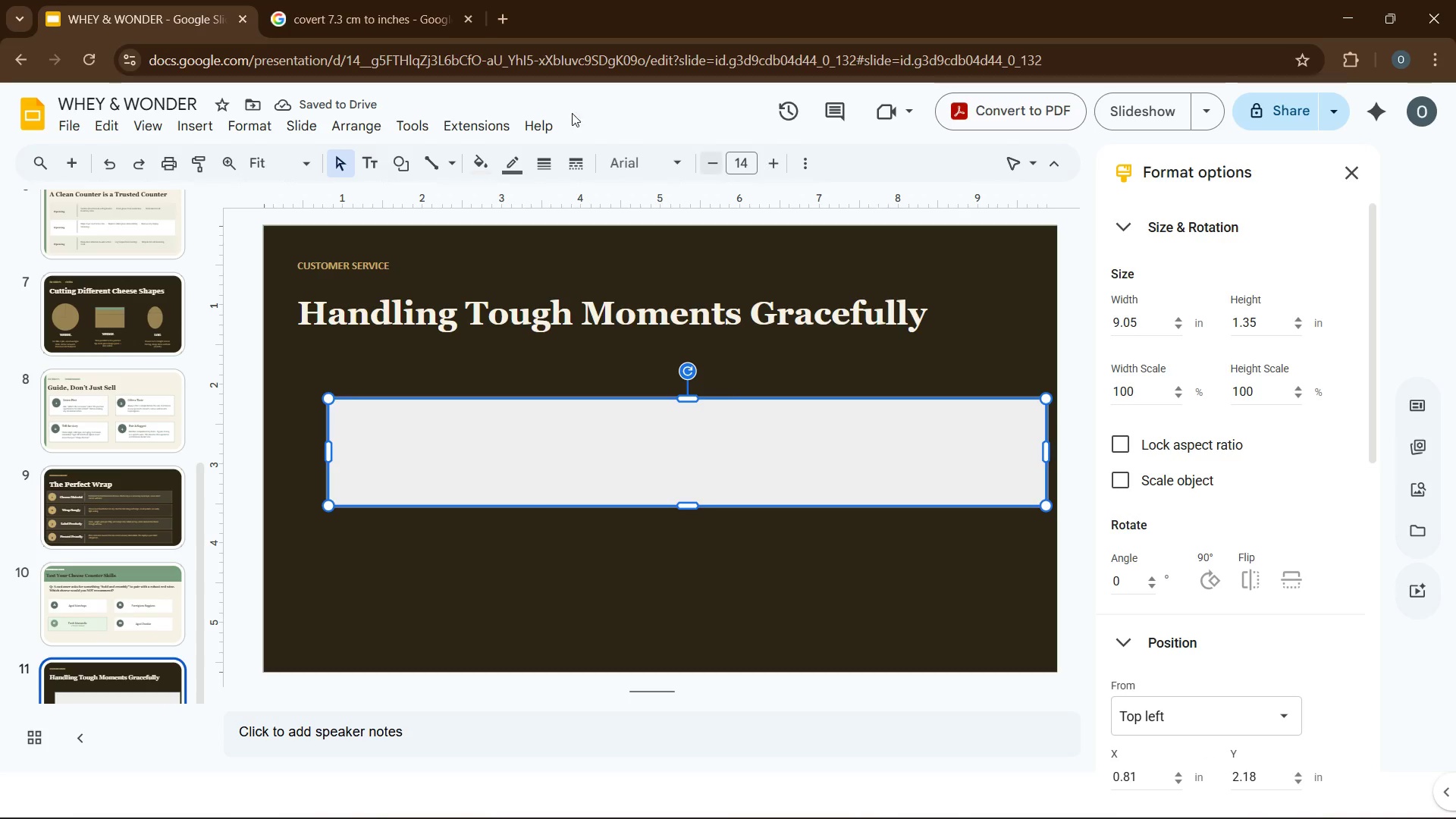 
left_click([340, 0])
 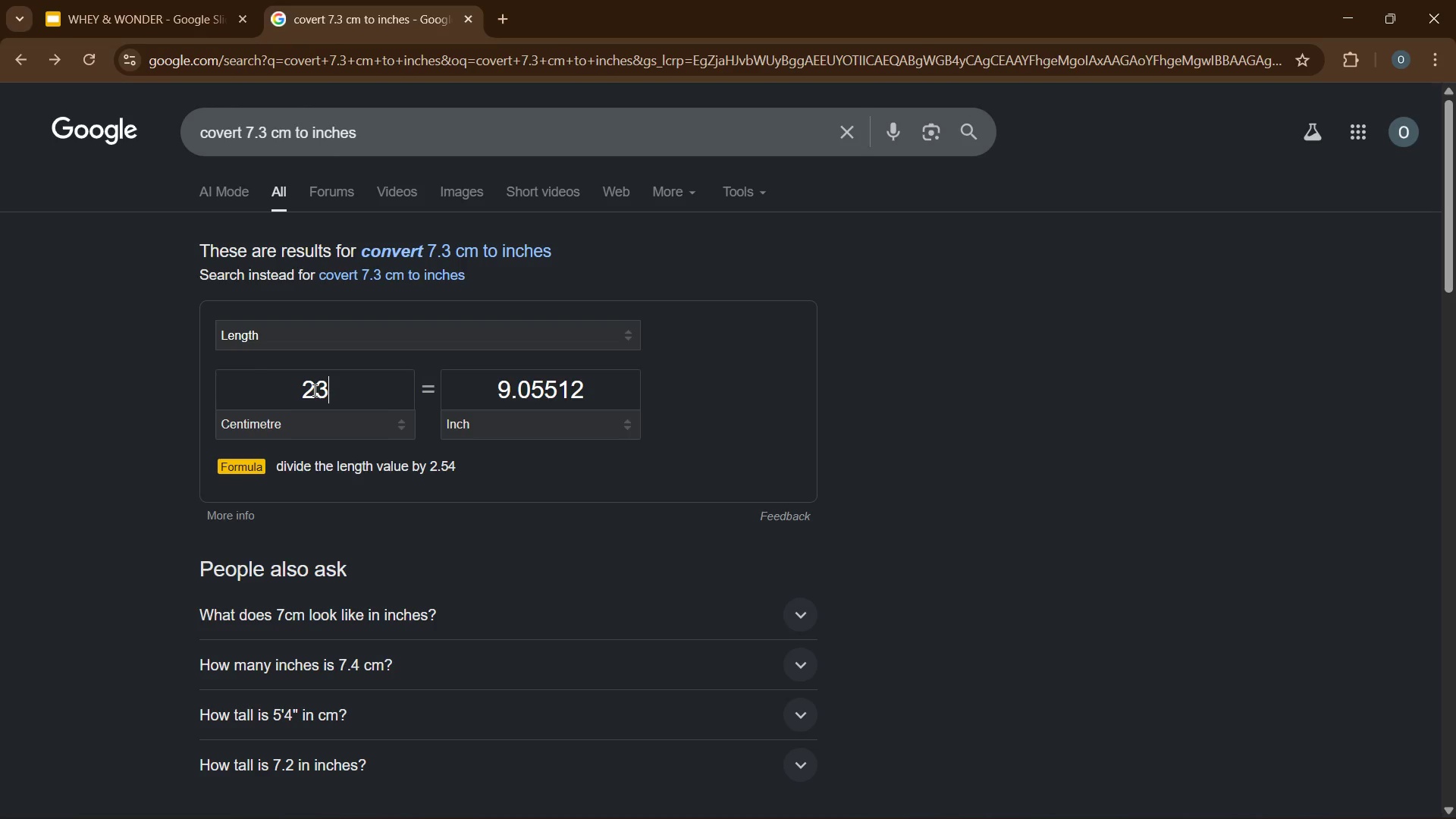 
double_click([313, 390])
 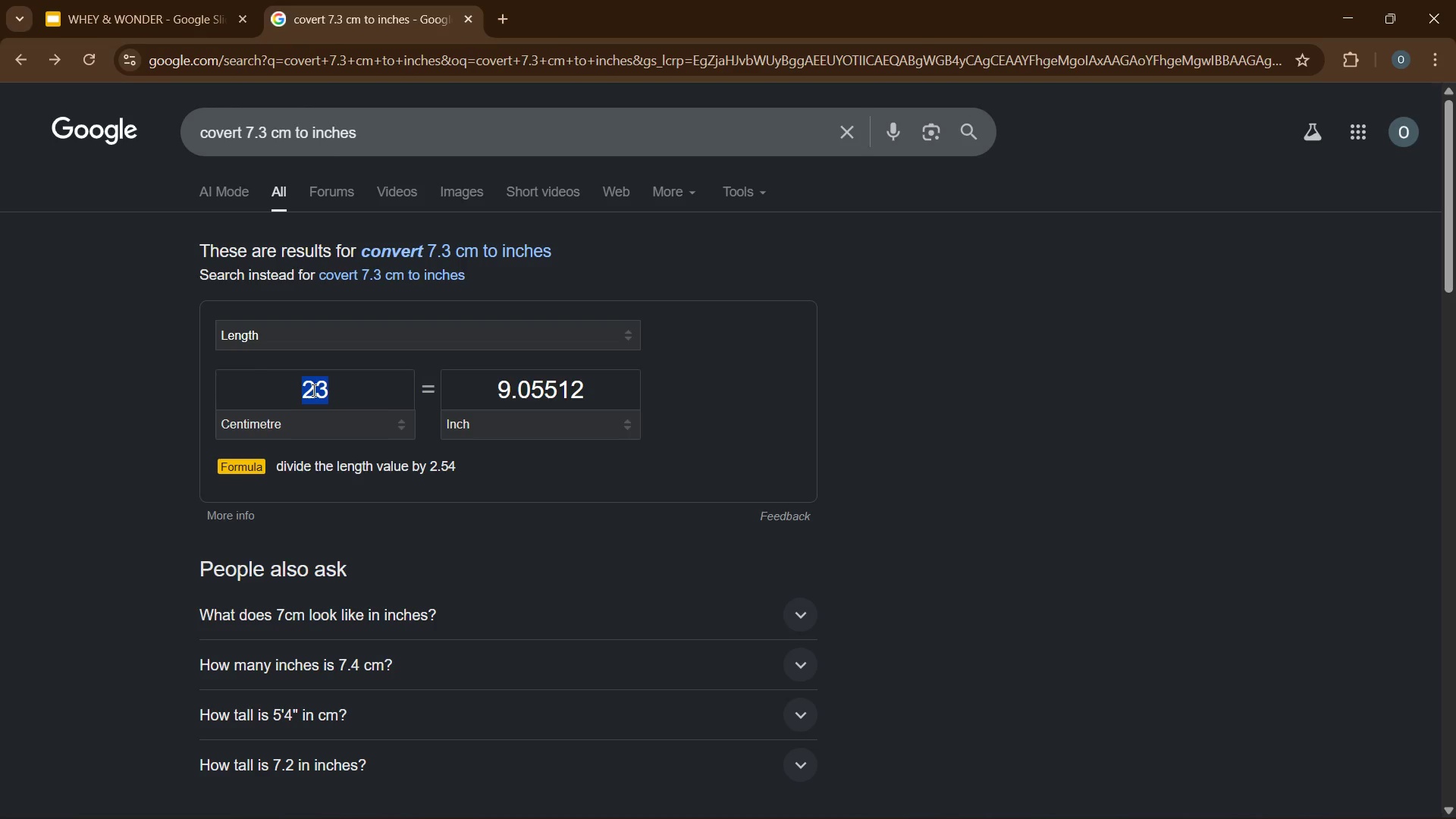 
key(Numpad2)
 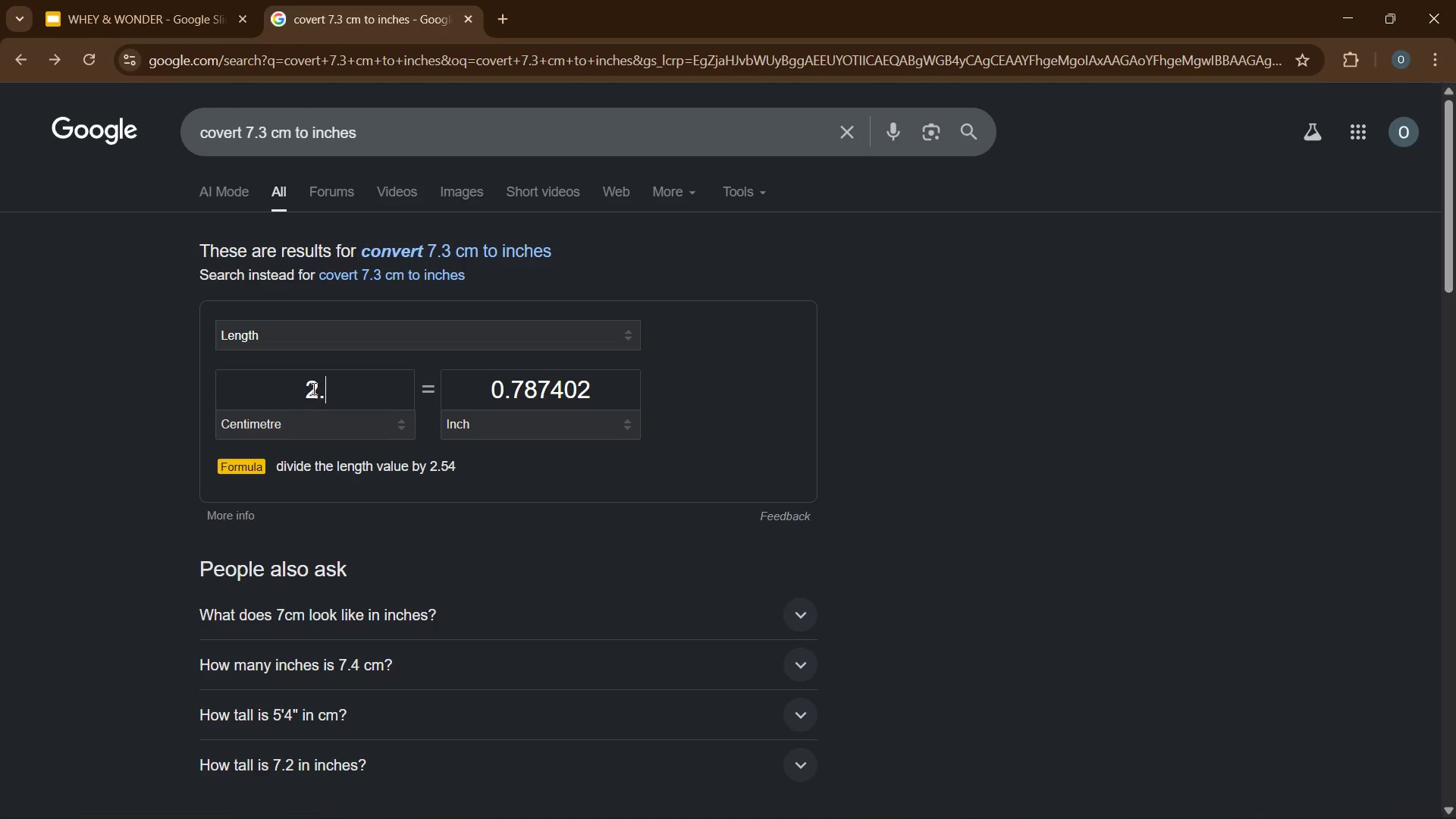 
key(NumpadDecimal)
 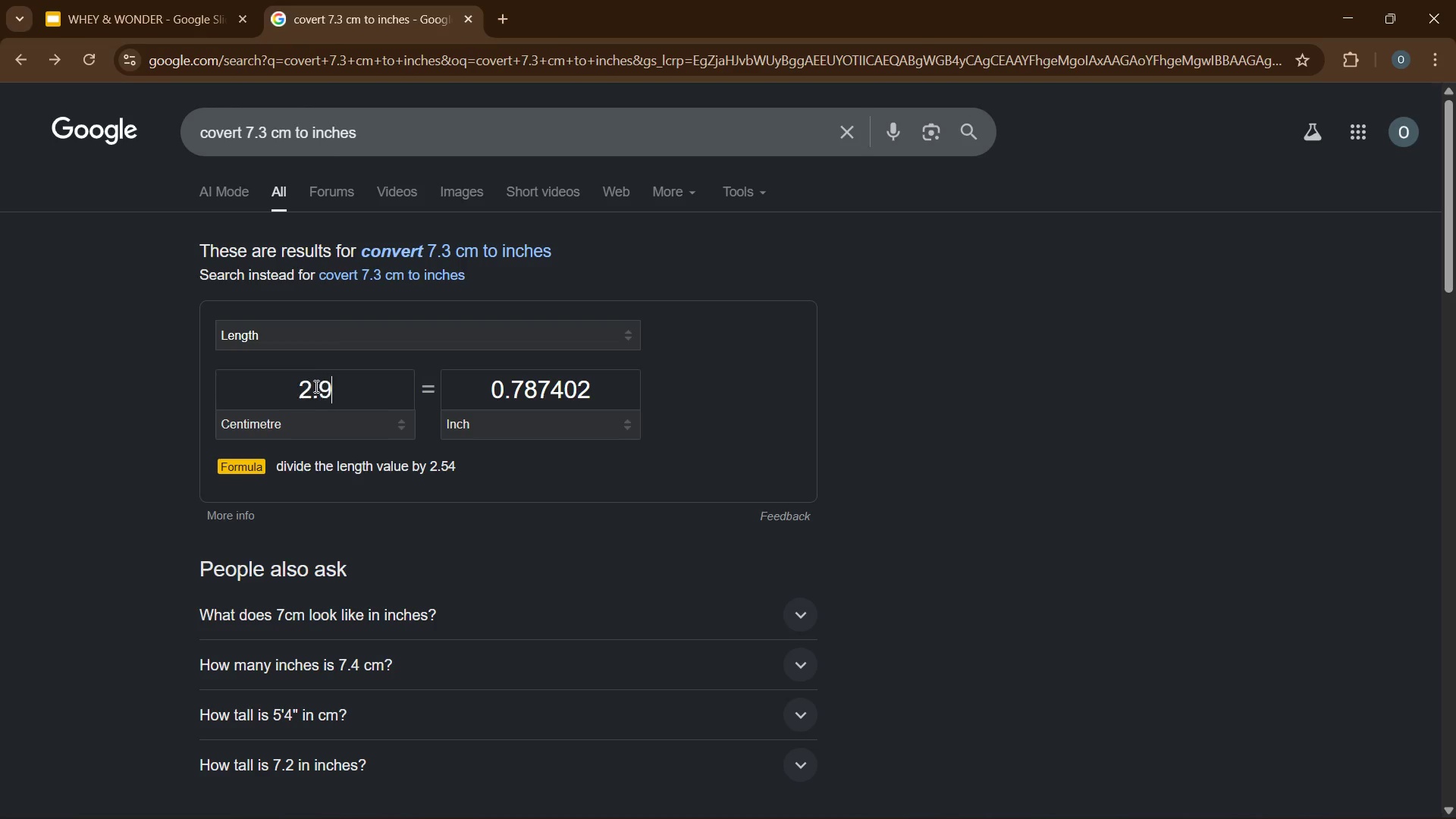 
key(Numpad9)
 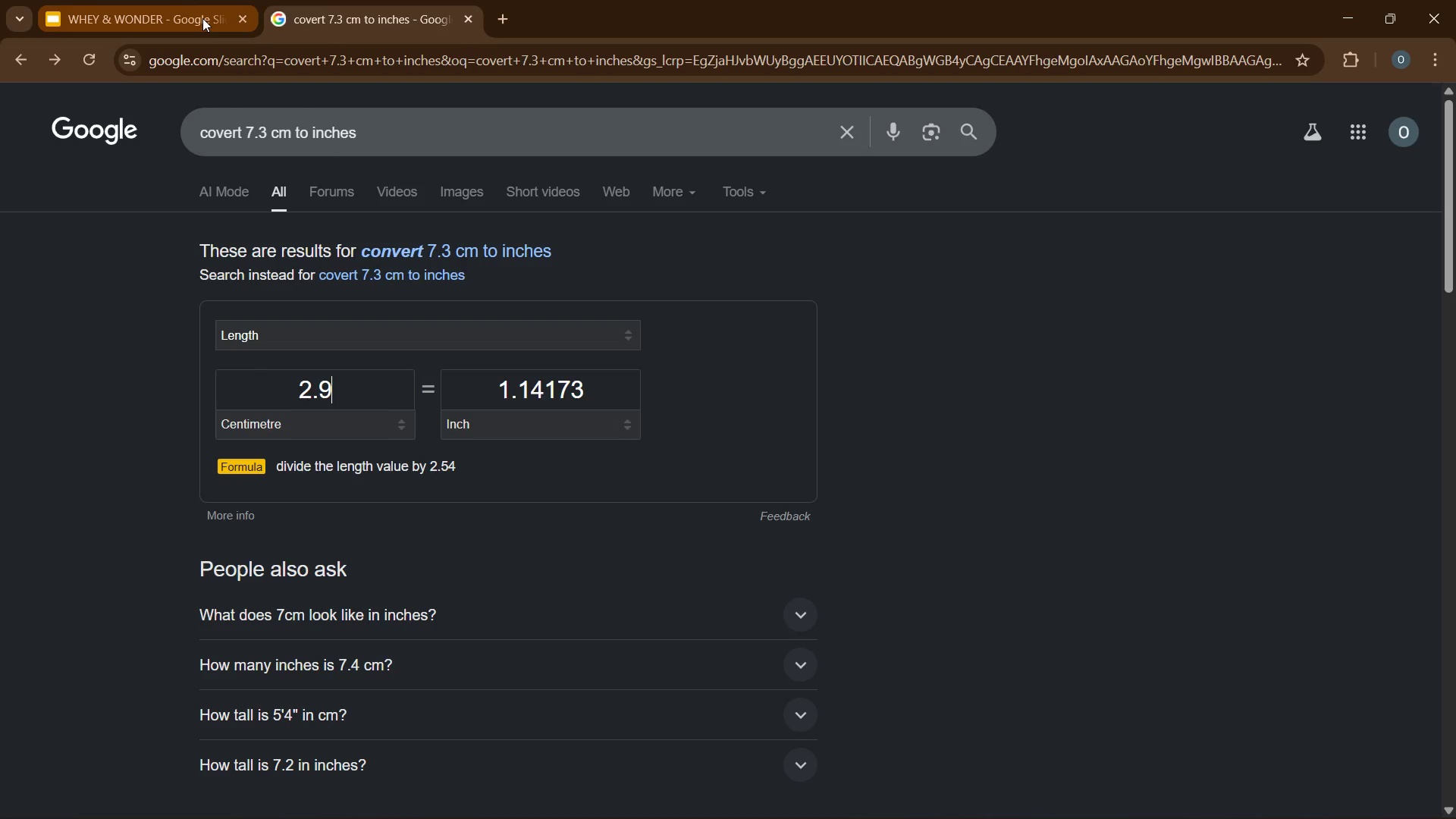 
left_click([202, 18])
 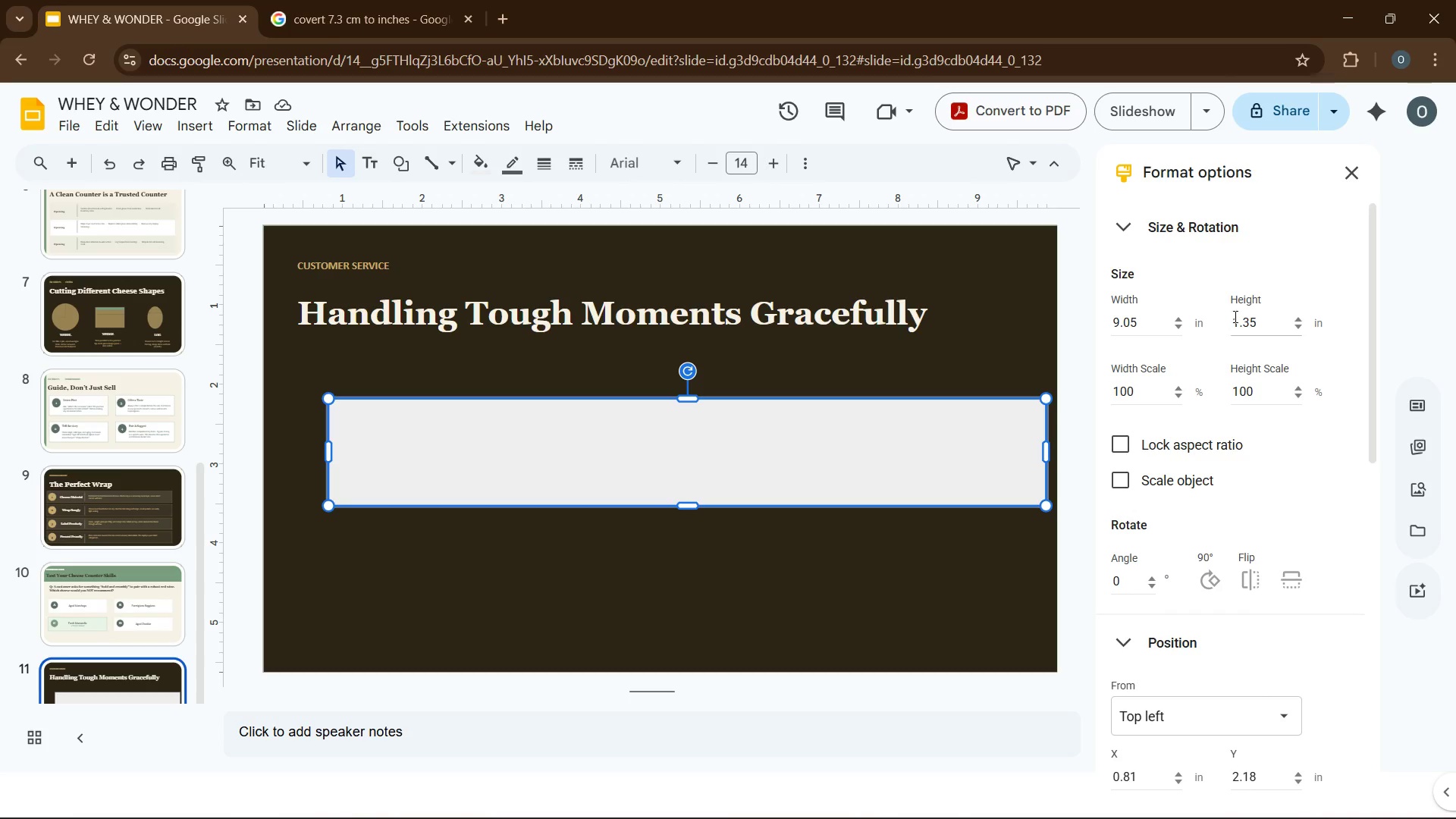 
left_click([1263, 319])
 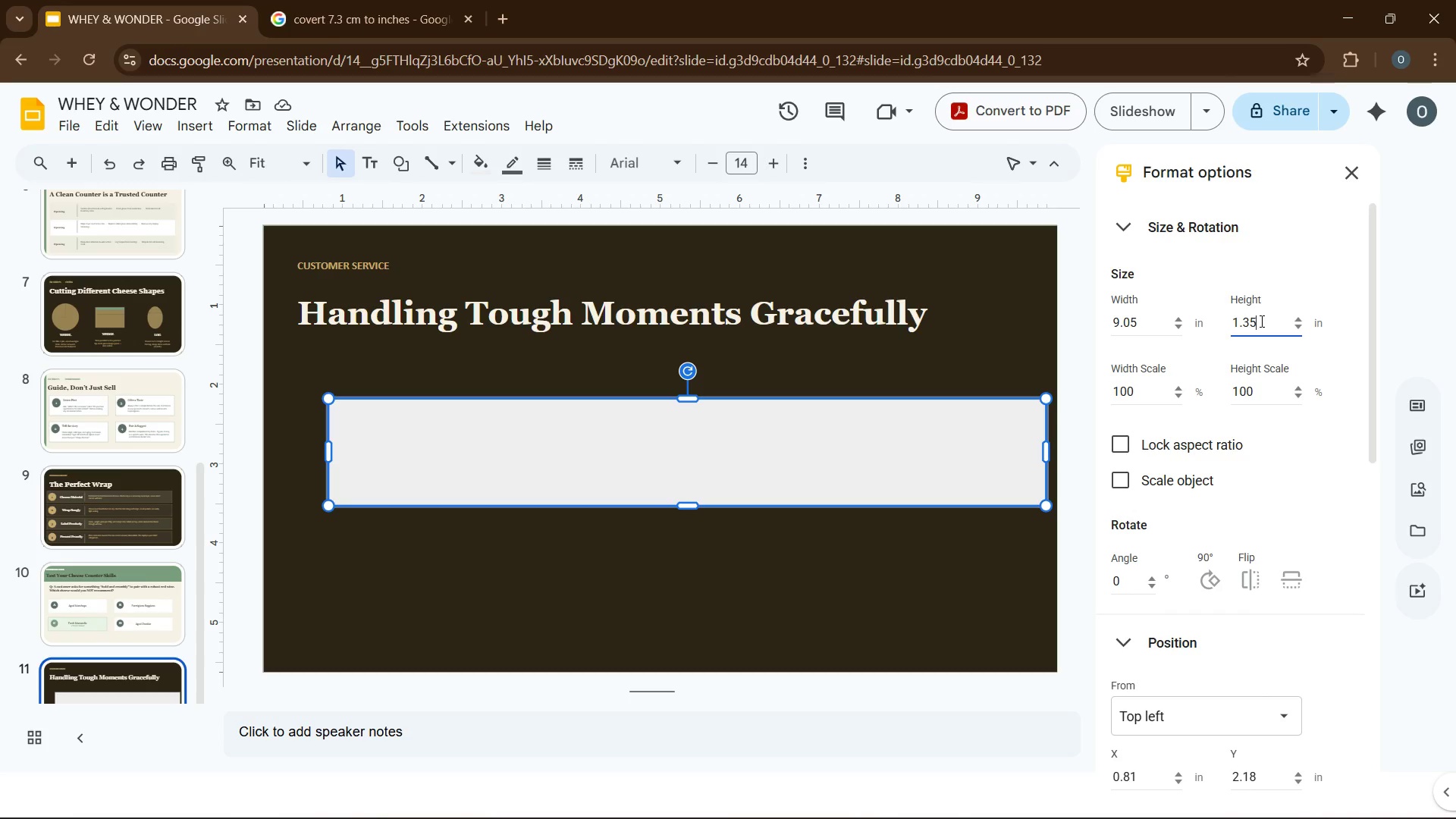 
key(Backspace)
 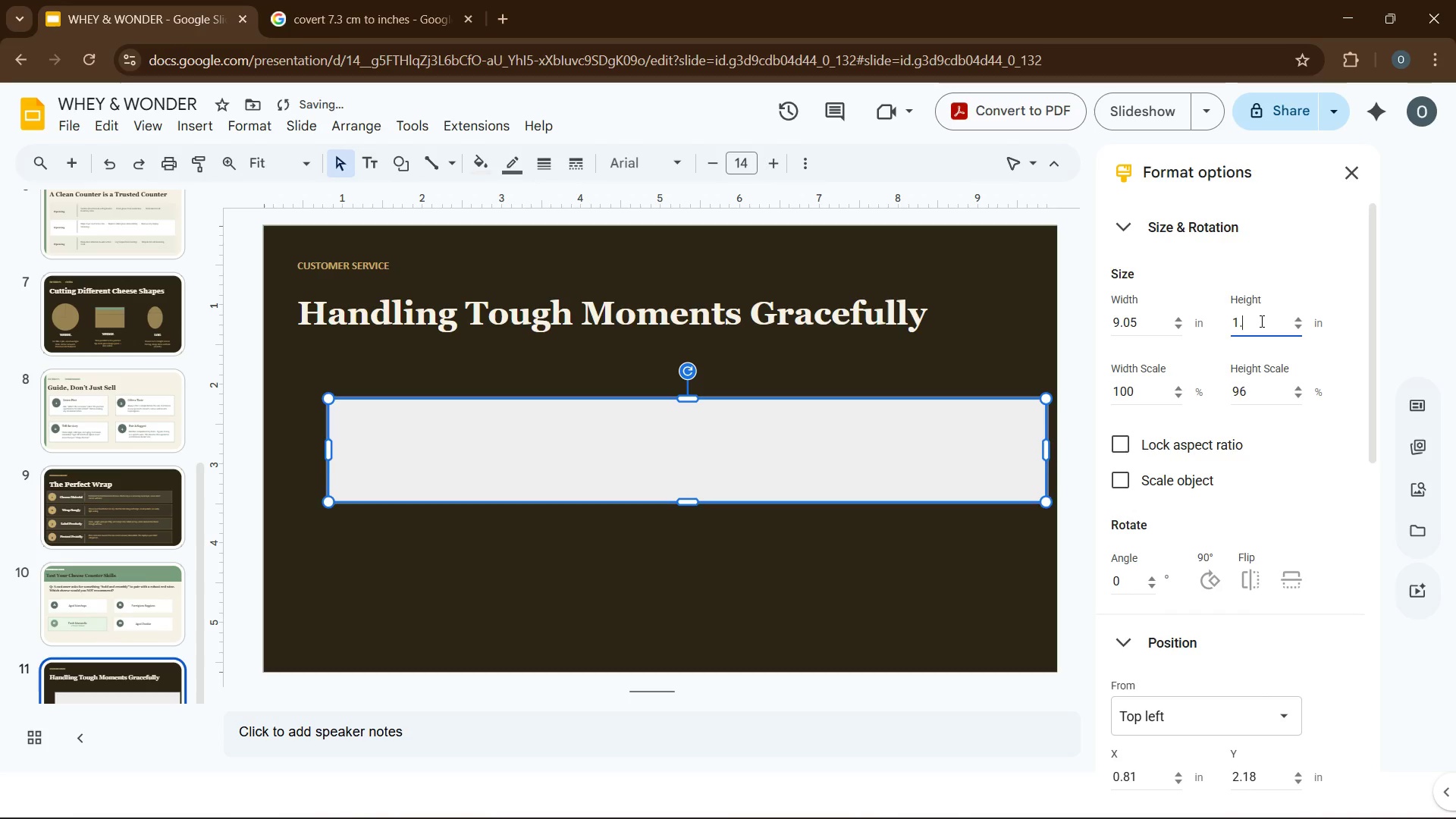 
key(Backspace)
 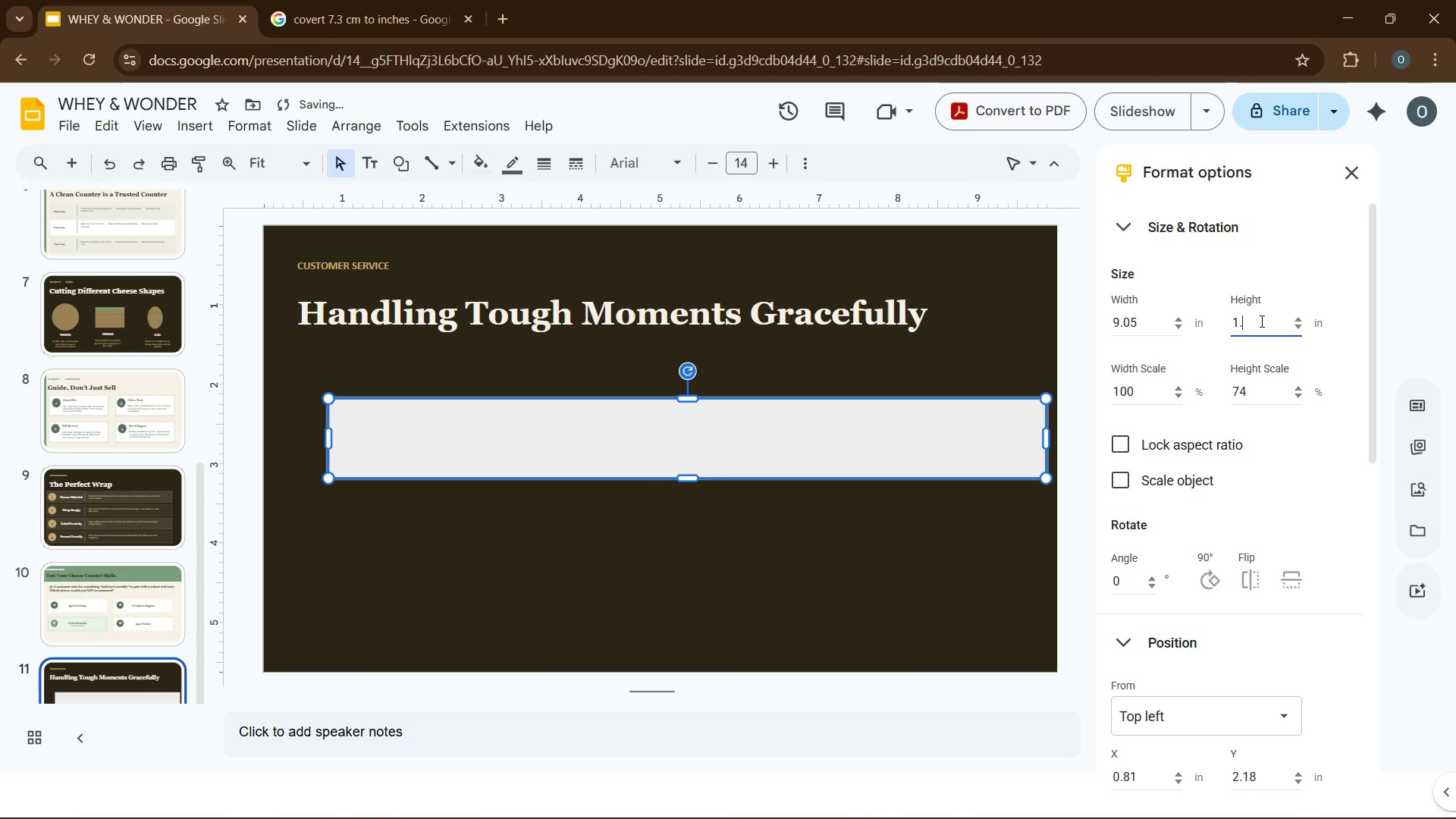 
key(Numpad1)
 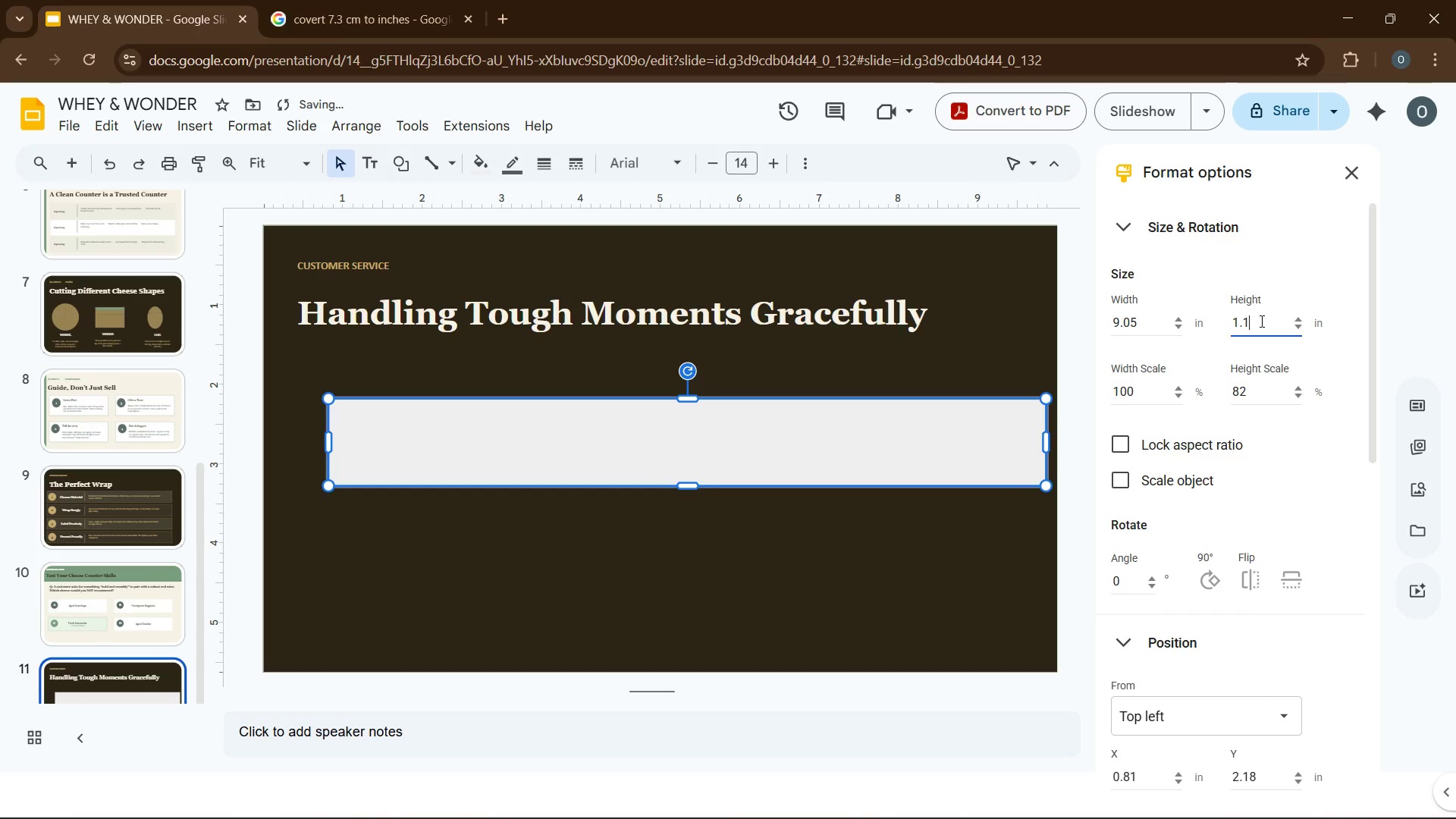 
key(Numpad4)
 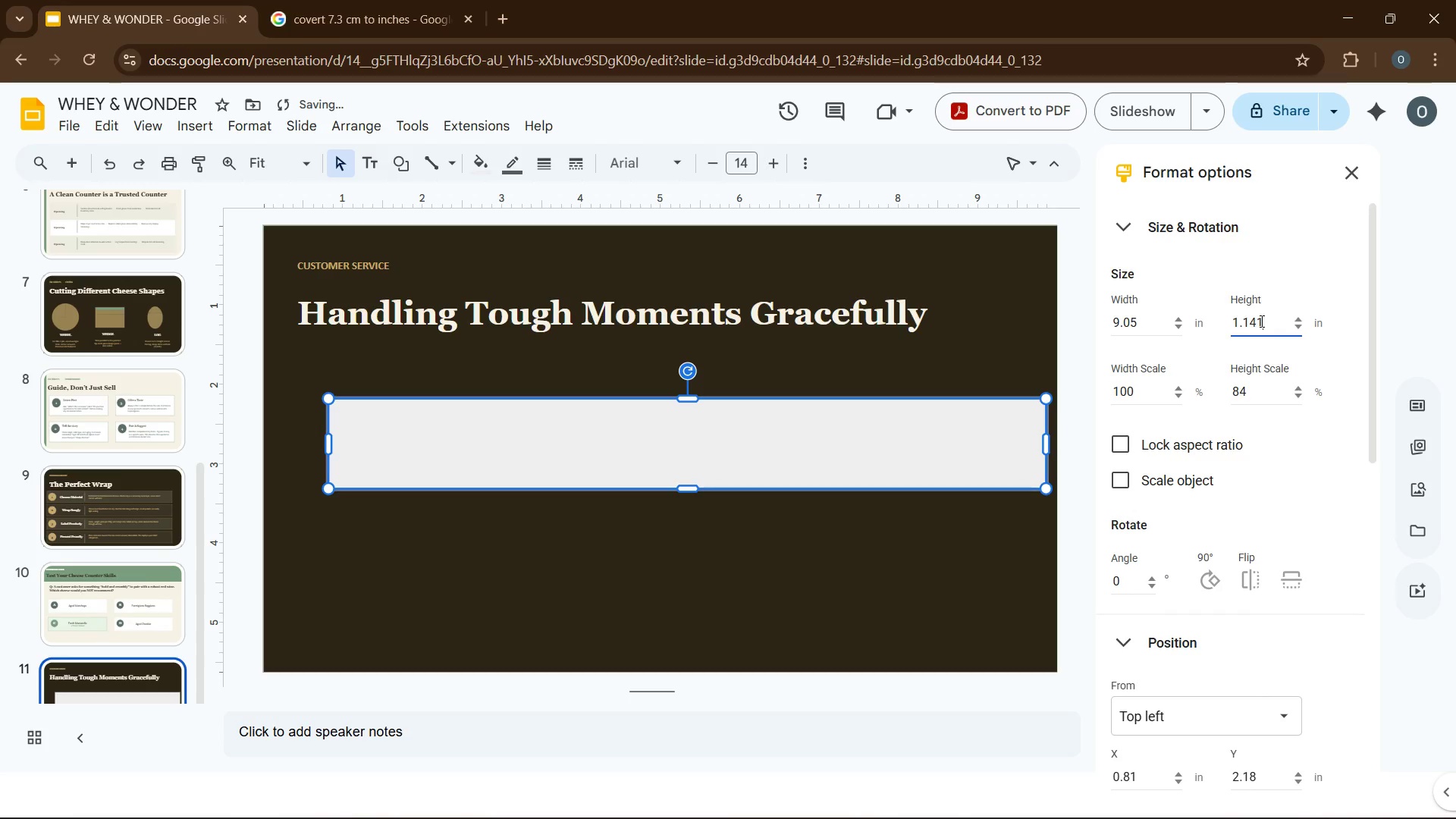 
key(Numpad1)
 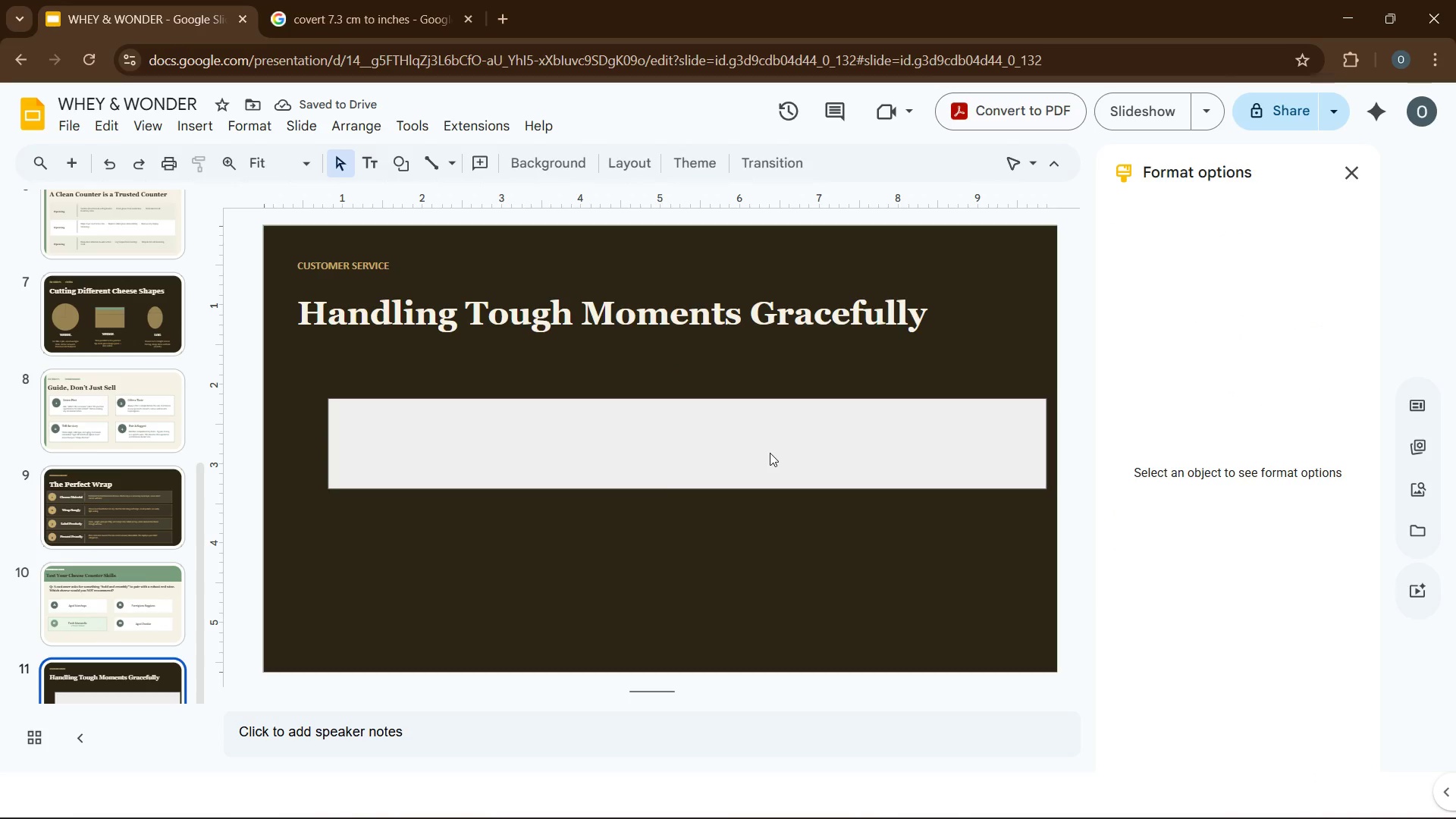 
wait(6.3)
 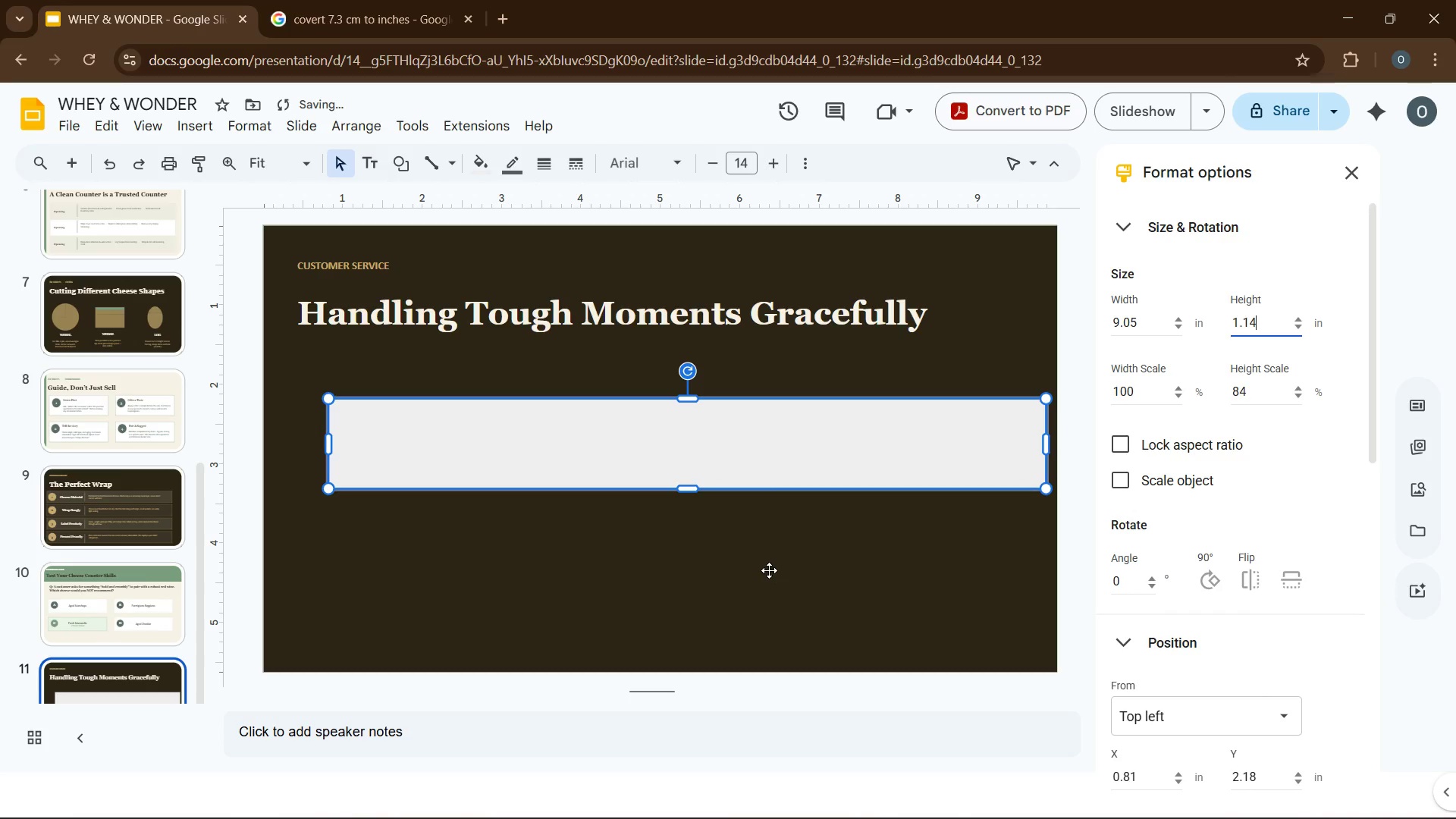 
left_click_drag(start_coordinate=[663, 429], to_coordinate=[624, 406])
 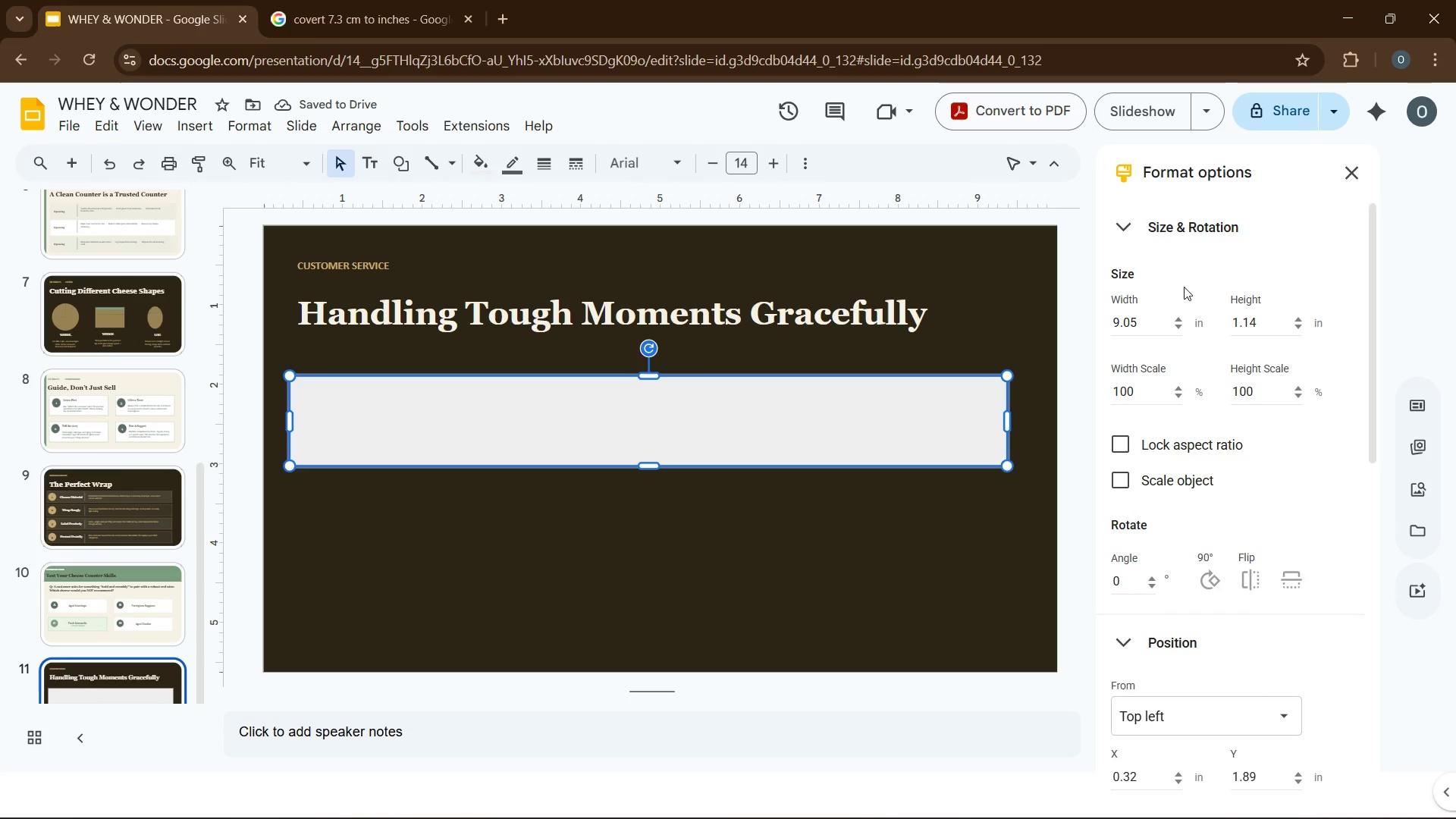 
left_click([1358, 183])
 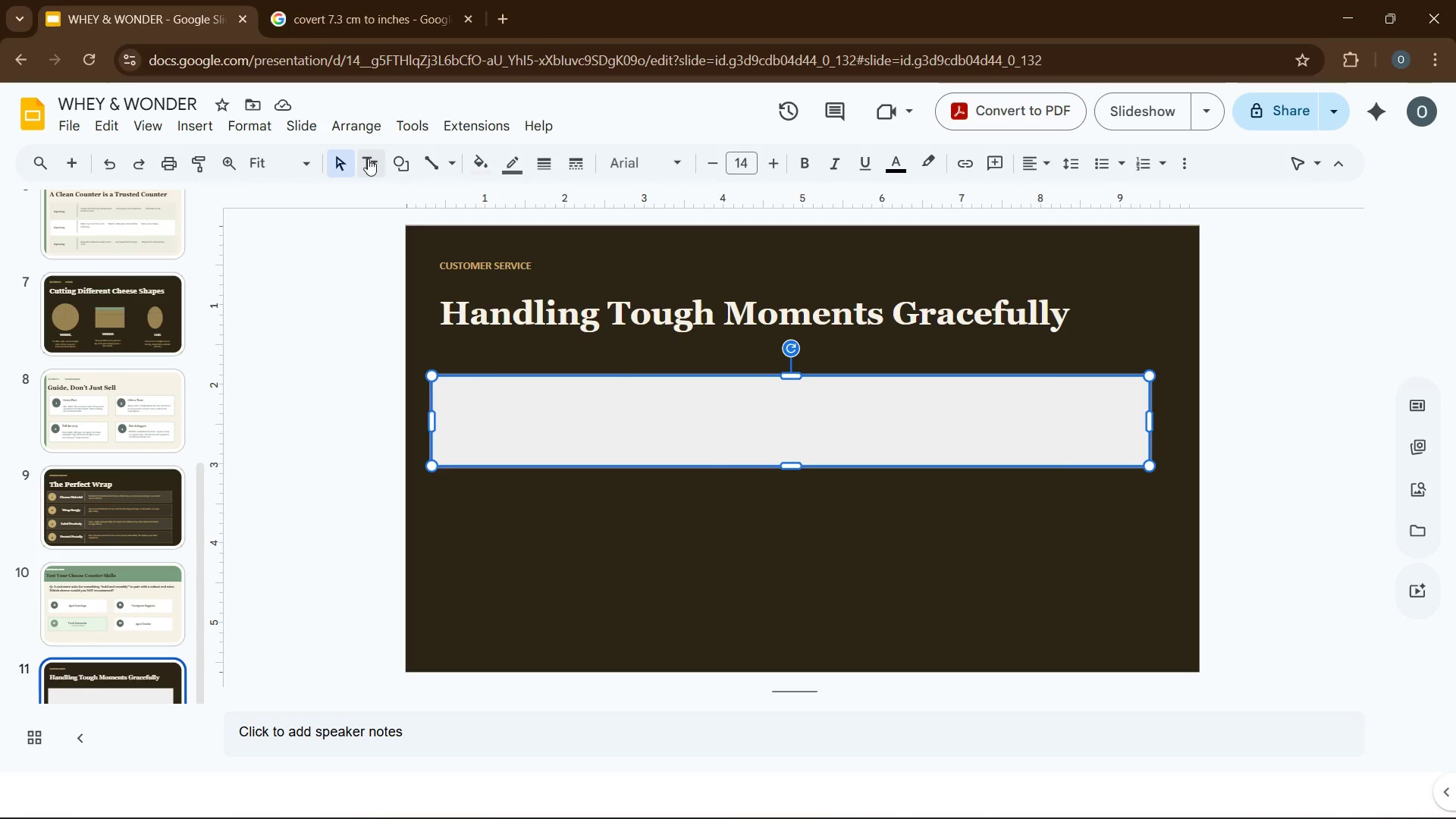 
wait(9.89)
 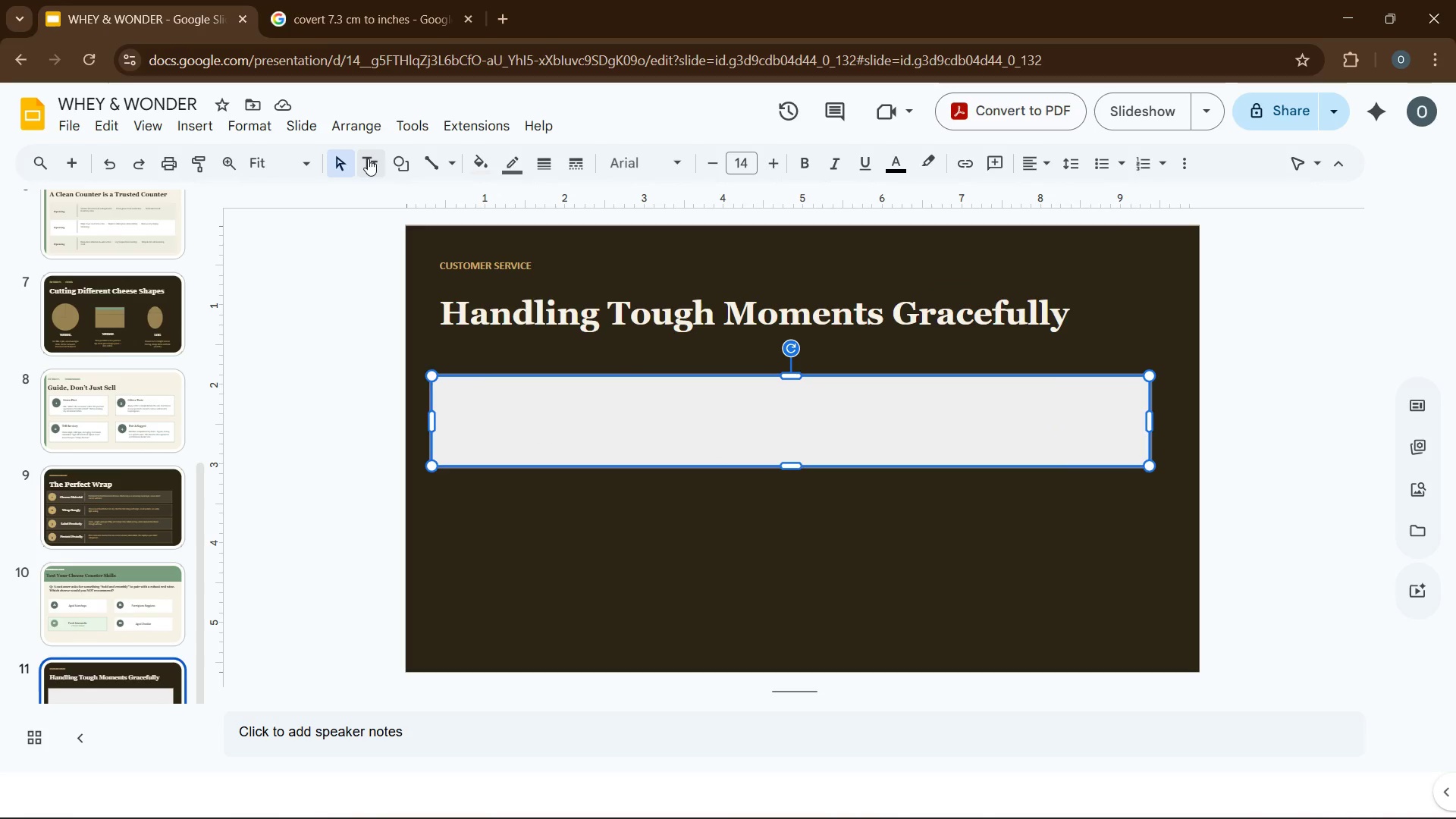 
left_click([467, 163])
 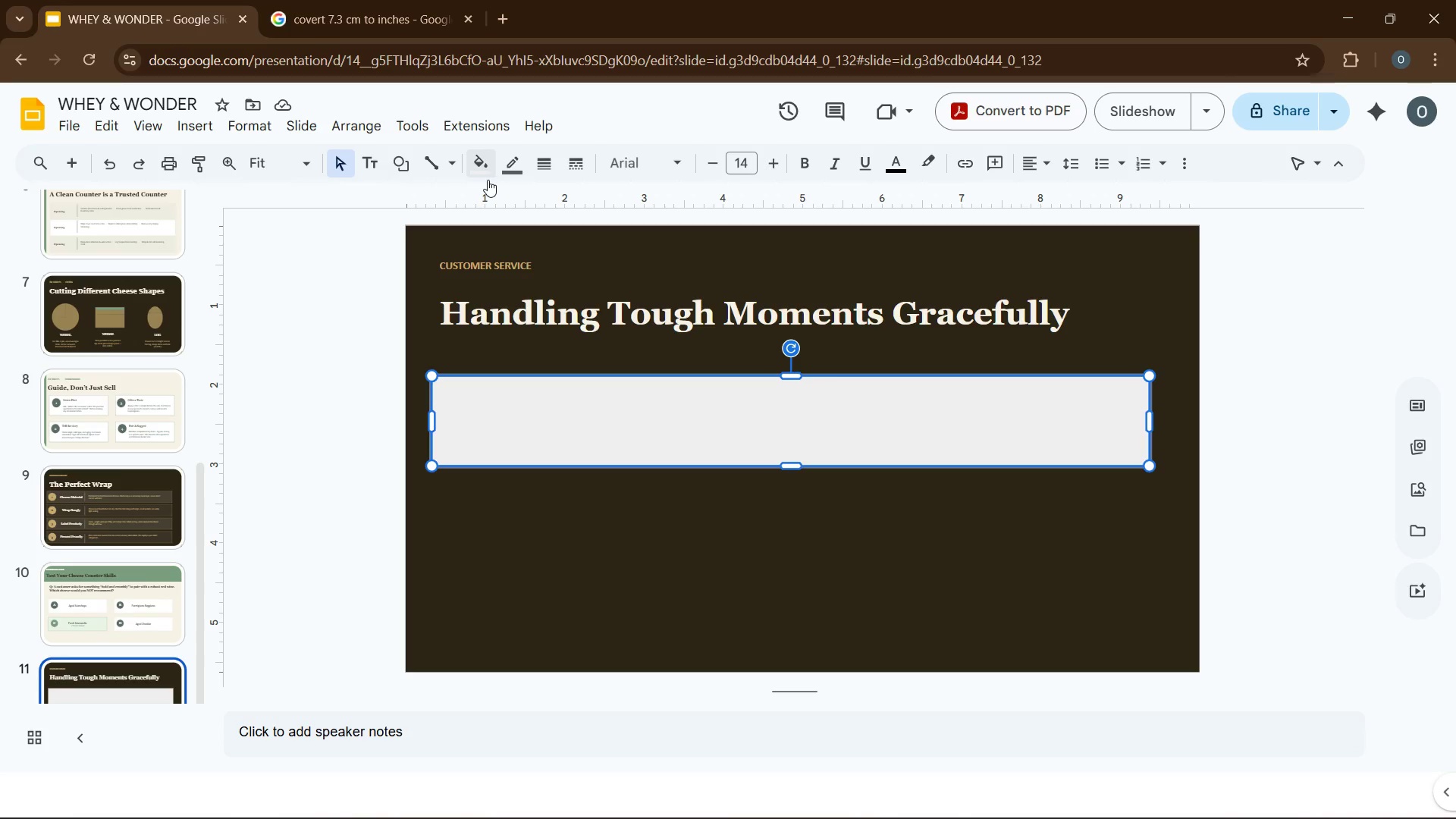 
mouse_move([509, 194])
 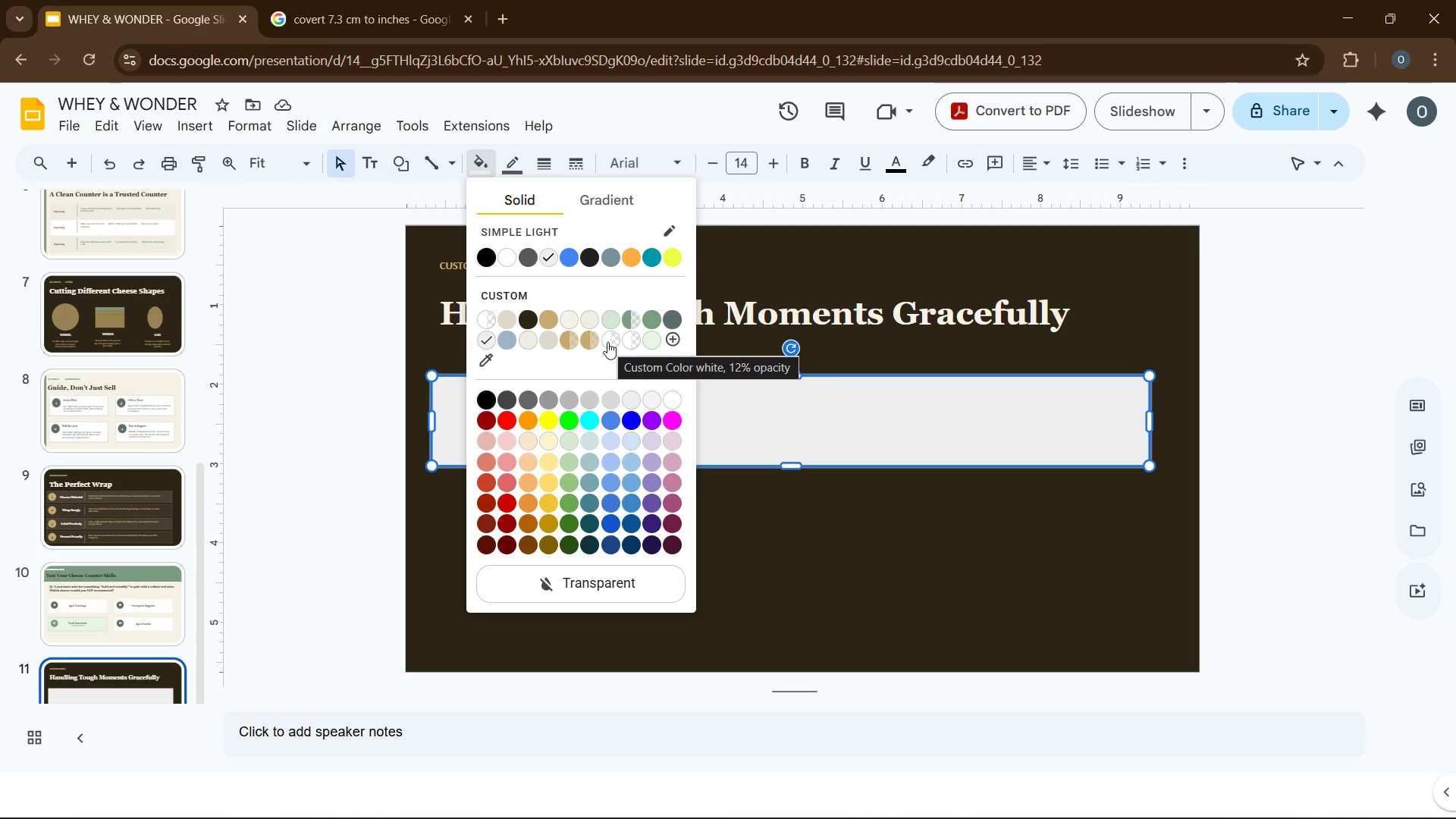 
wait(5.07)
 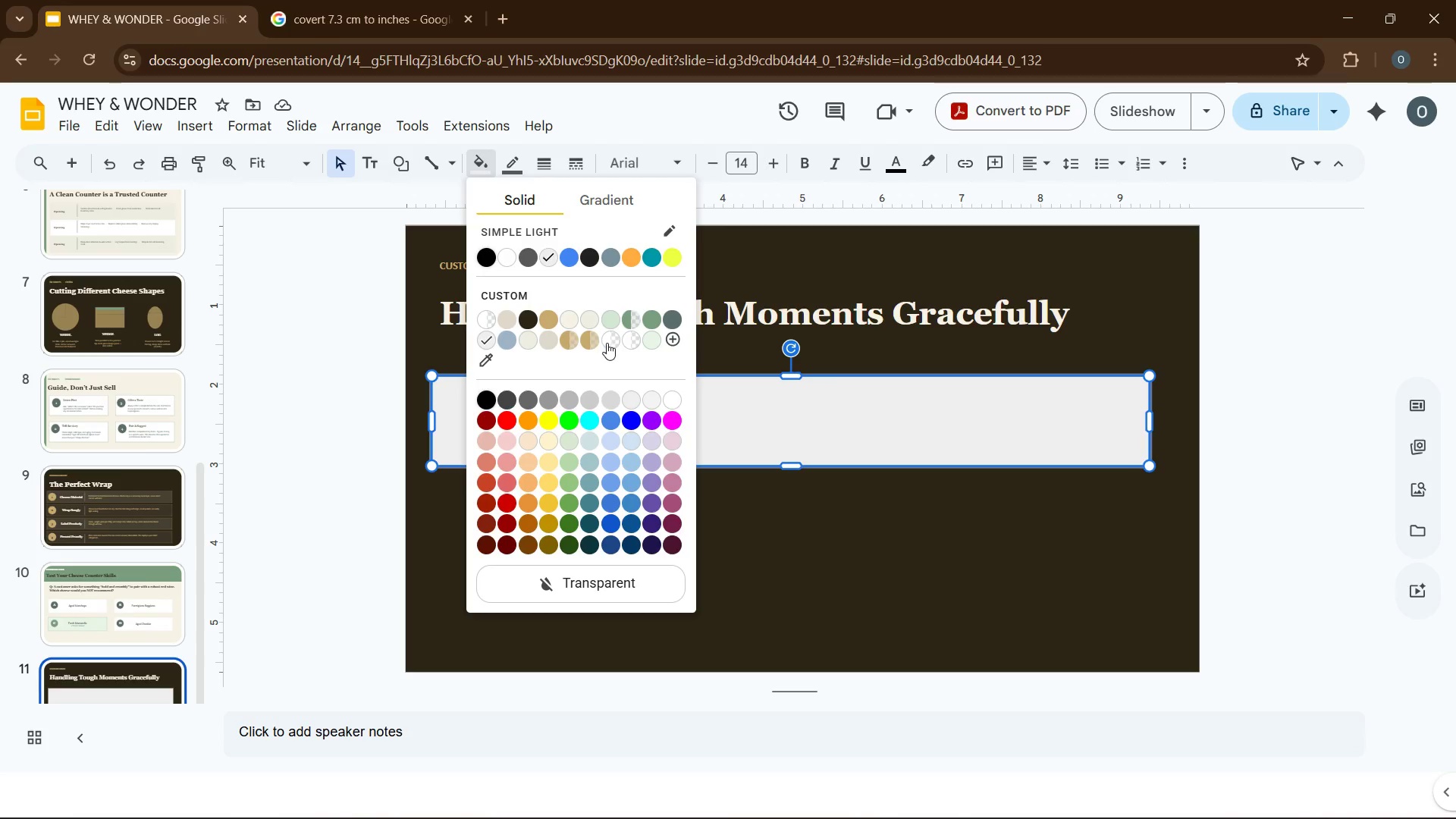 
left_click([607, 342])
 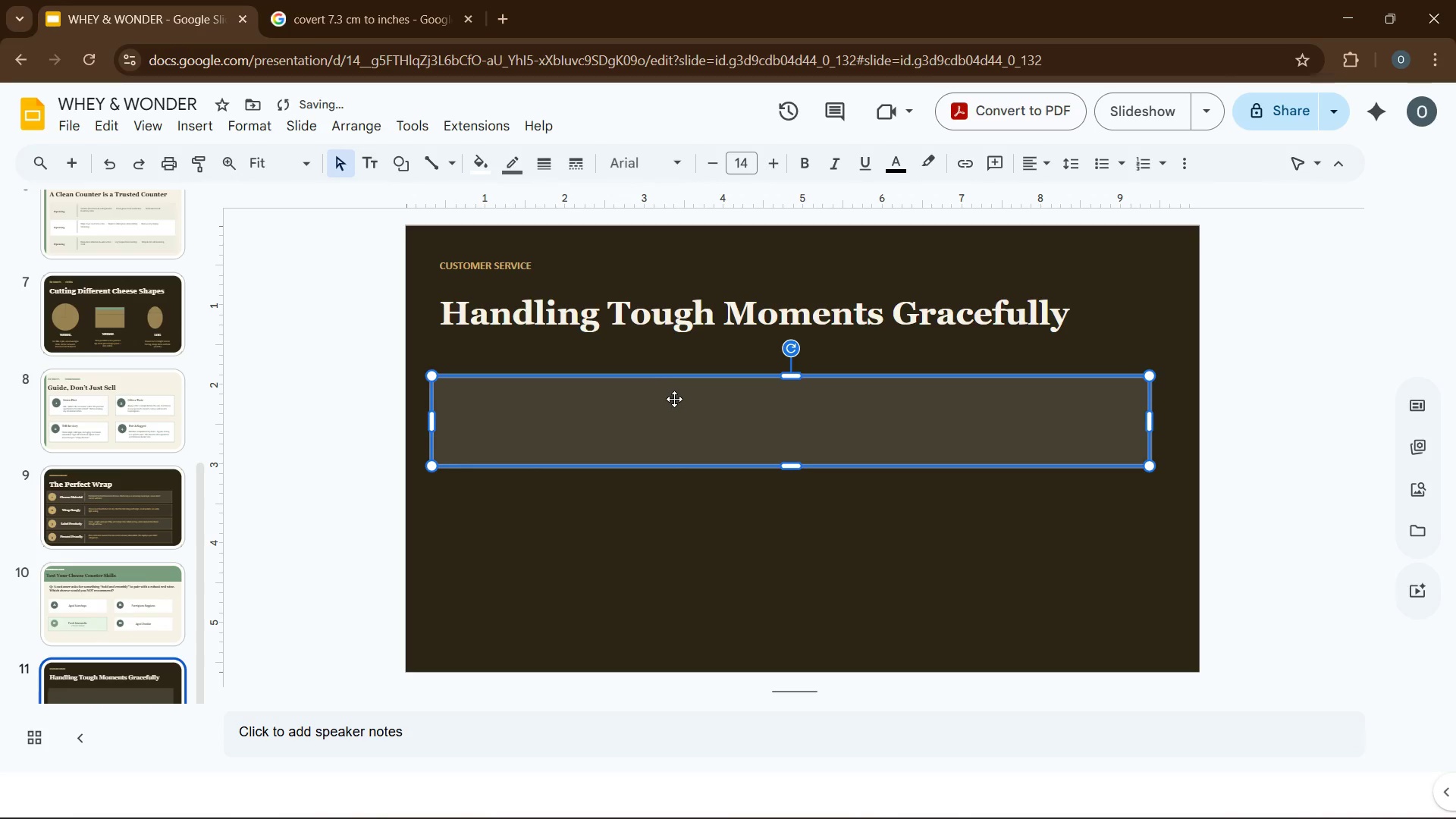 
left_click([676, 400])
 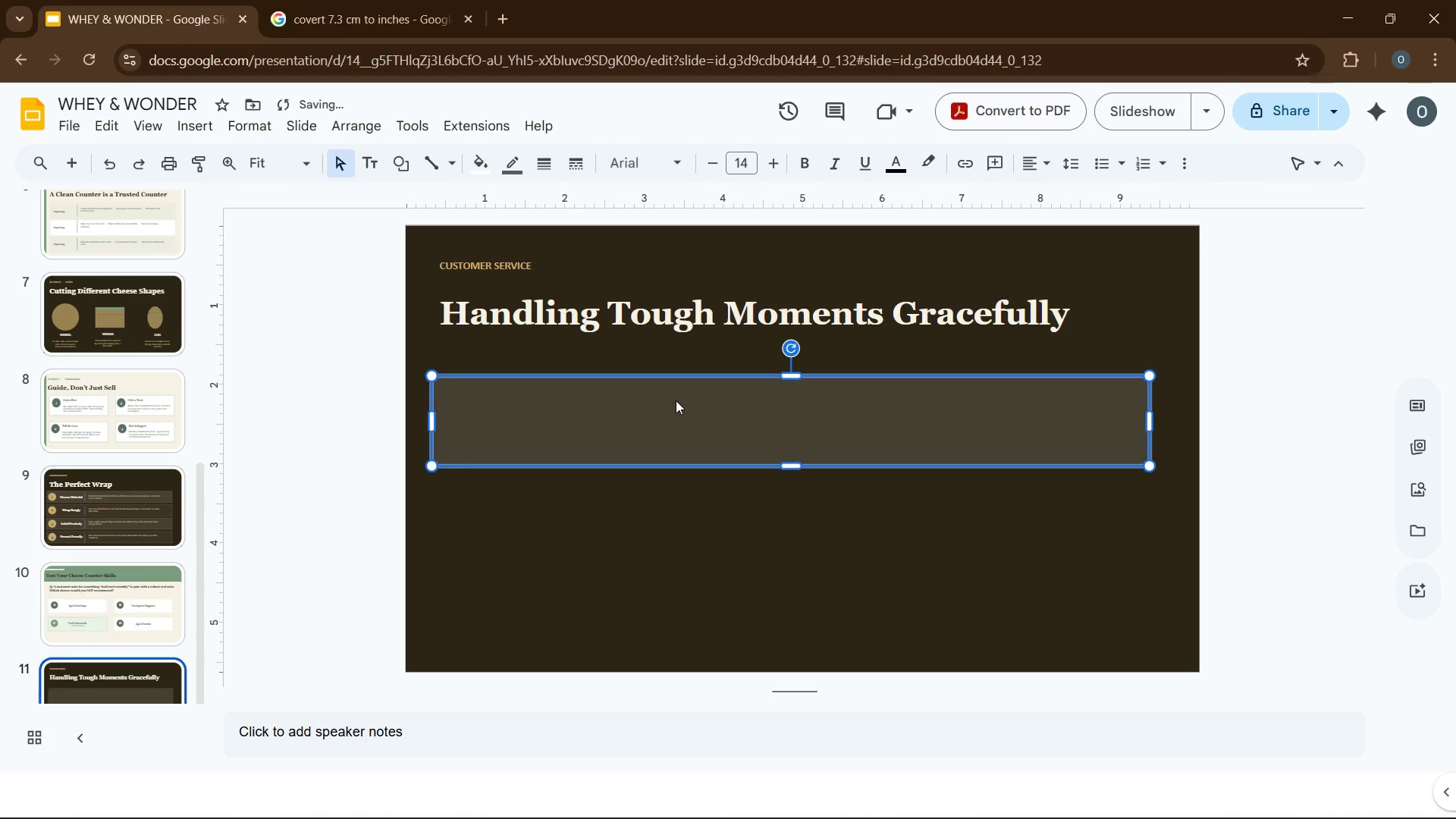 
double_click([676, 400])
 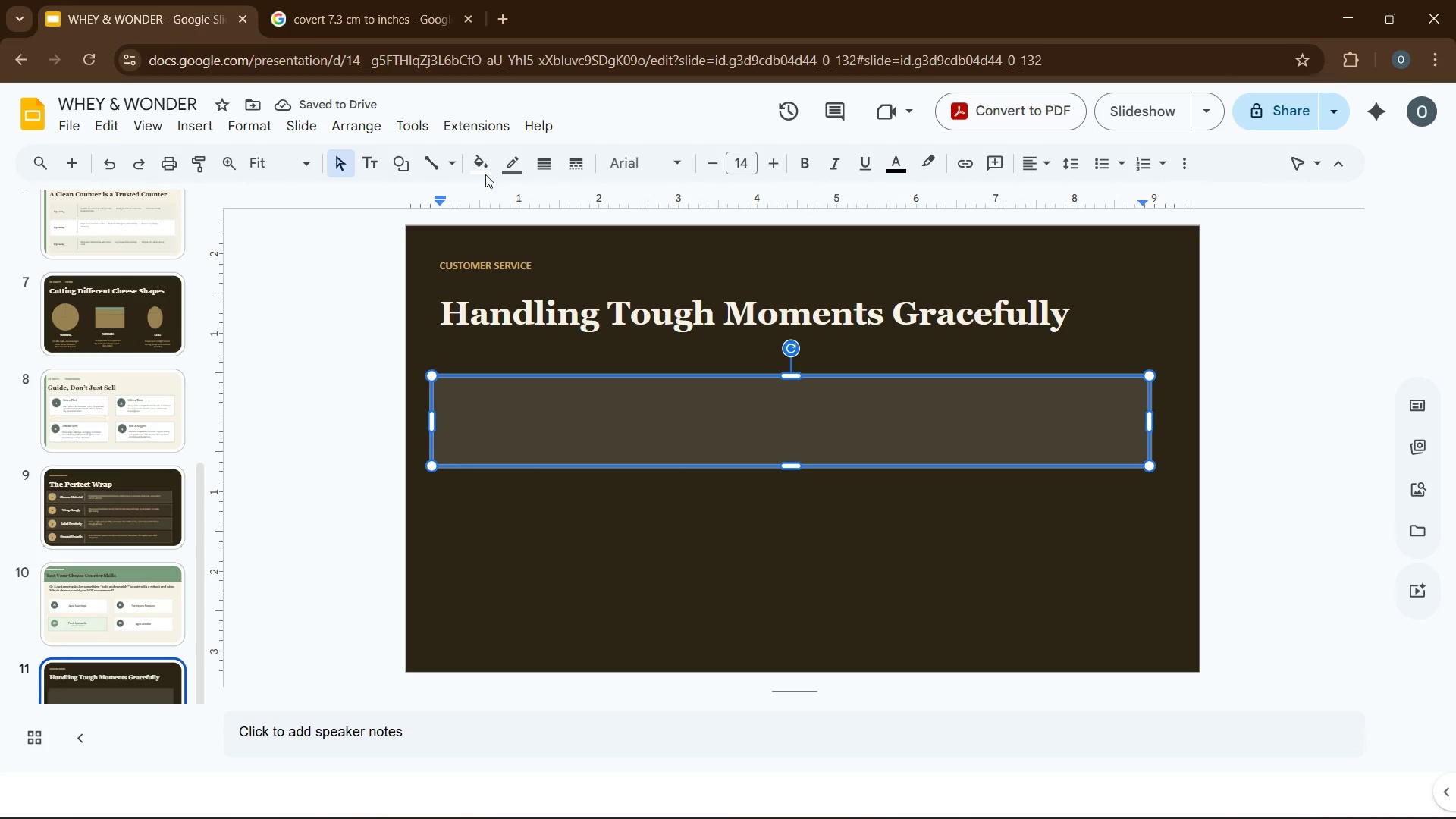 
left_click([484, 166])
 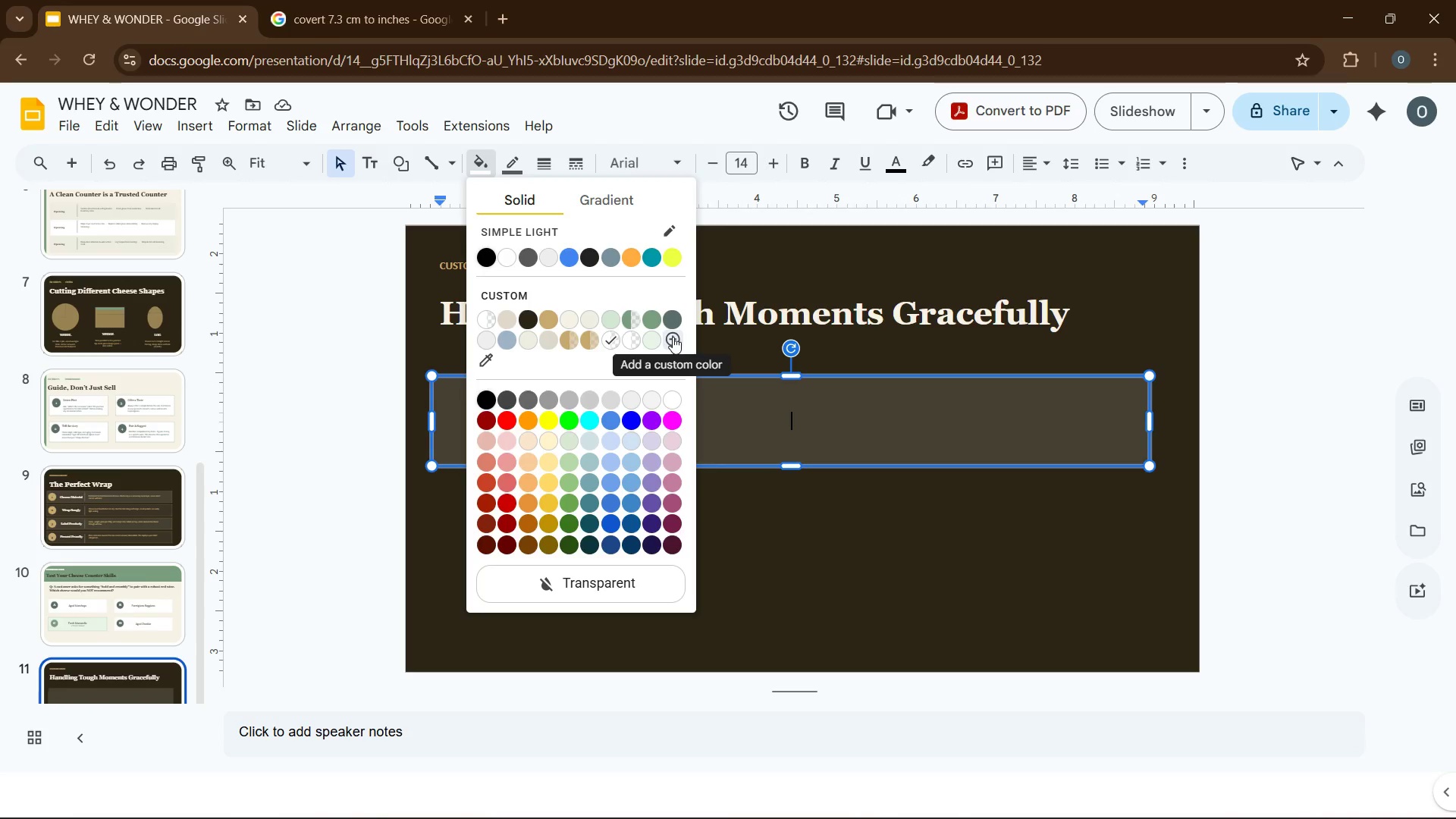 
left_click([673, 337])
 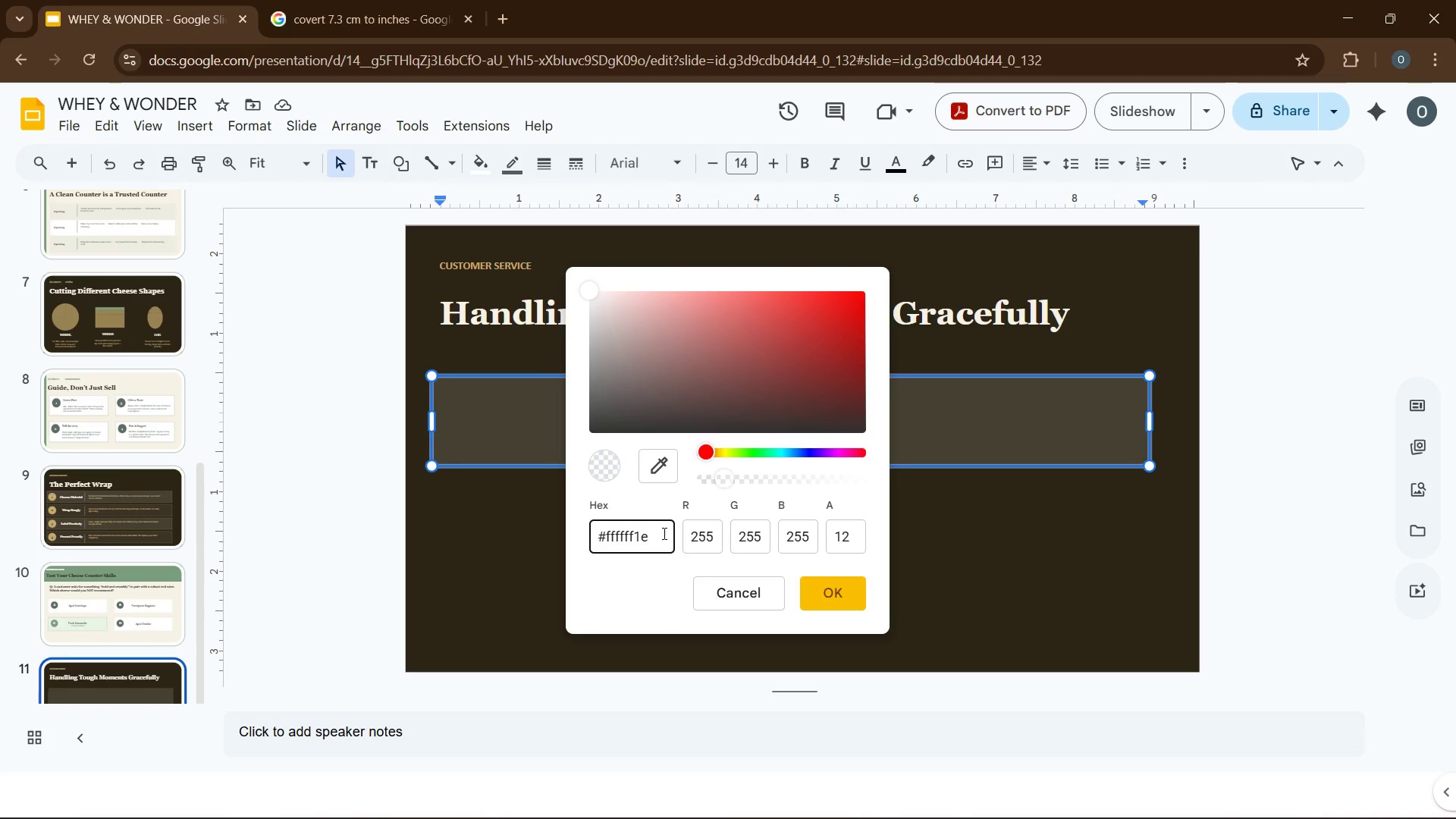 
key(Backspace)
 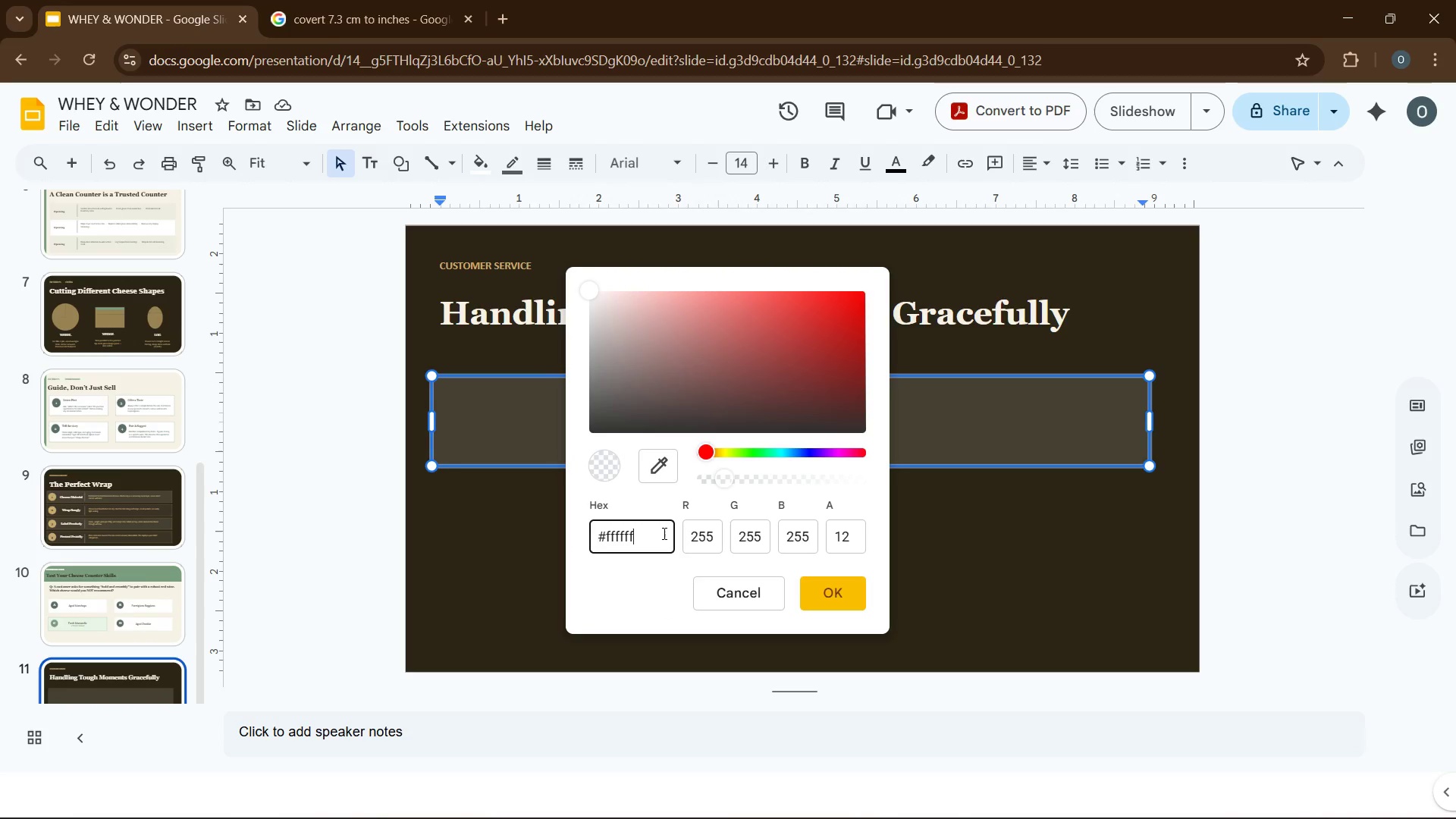 
key(Backspace)
 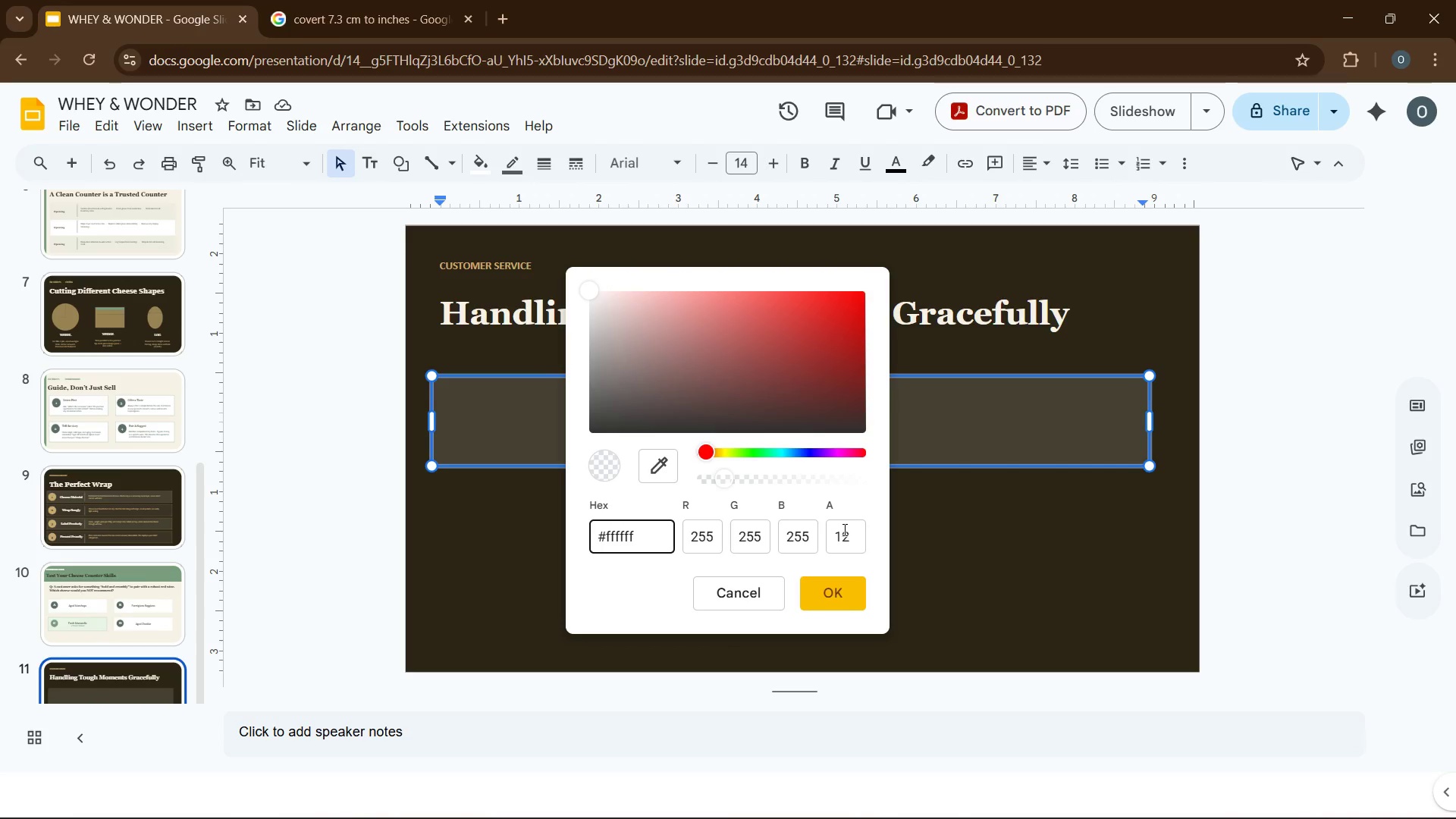 
left_click([857, 538])
 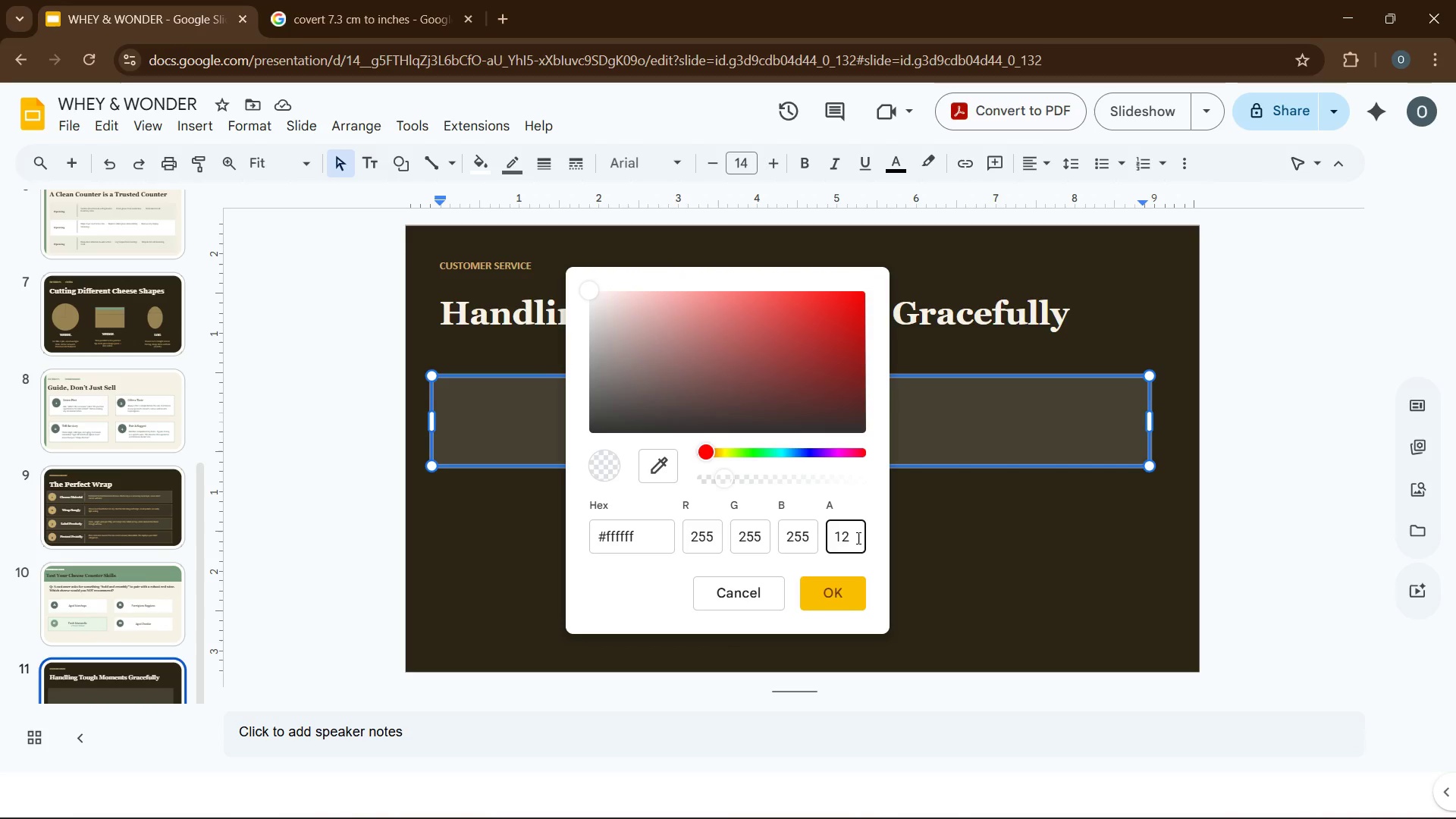 
key(Backspace)
 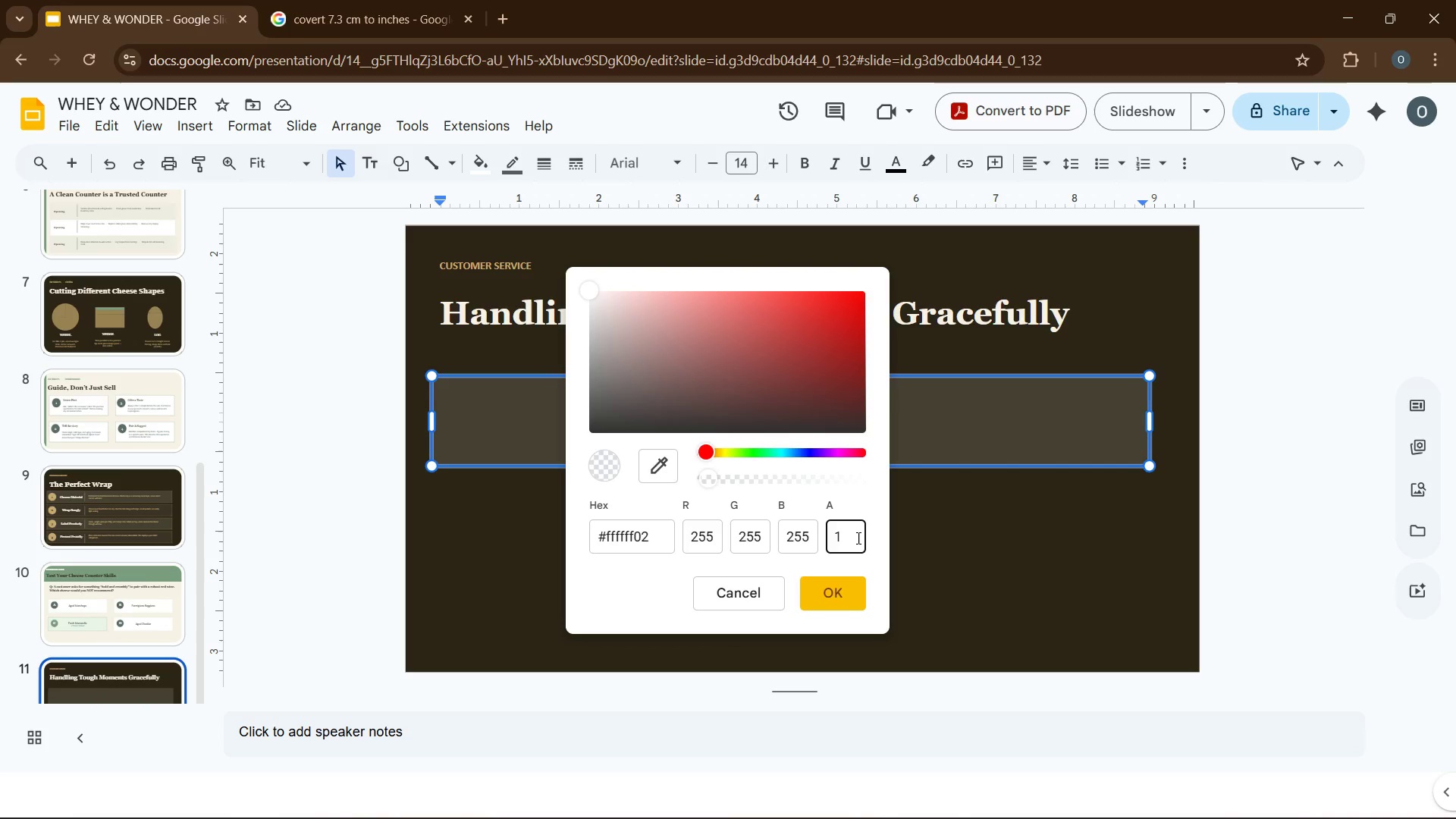 
key(Numpad0)
 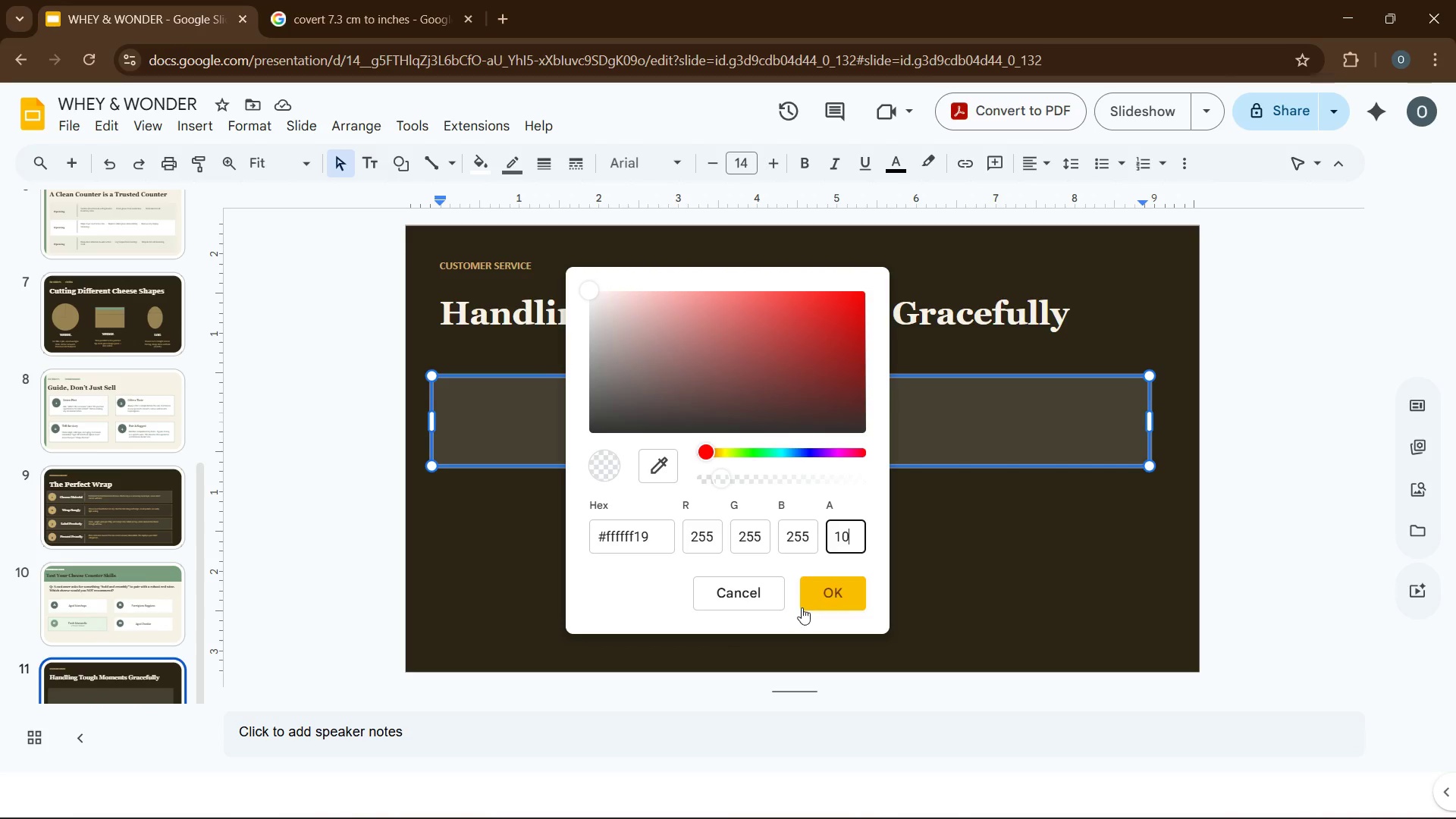 
left_click([830, 593])
 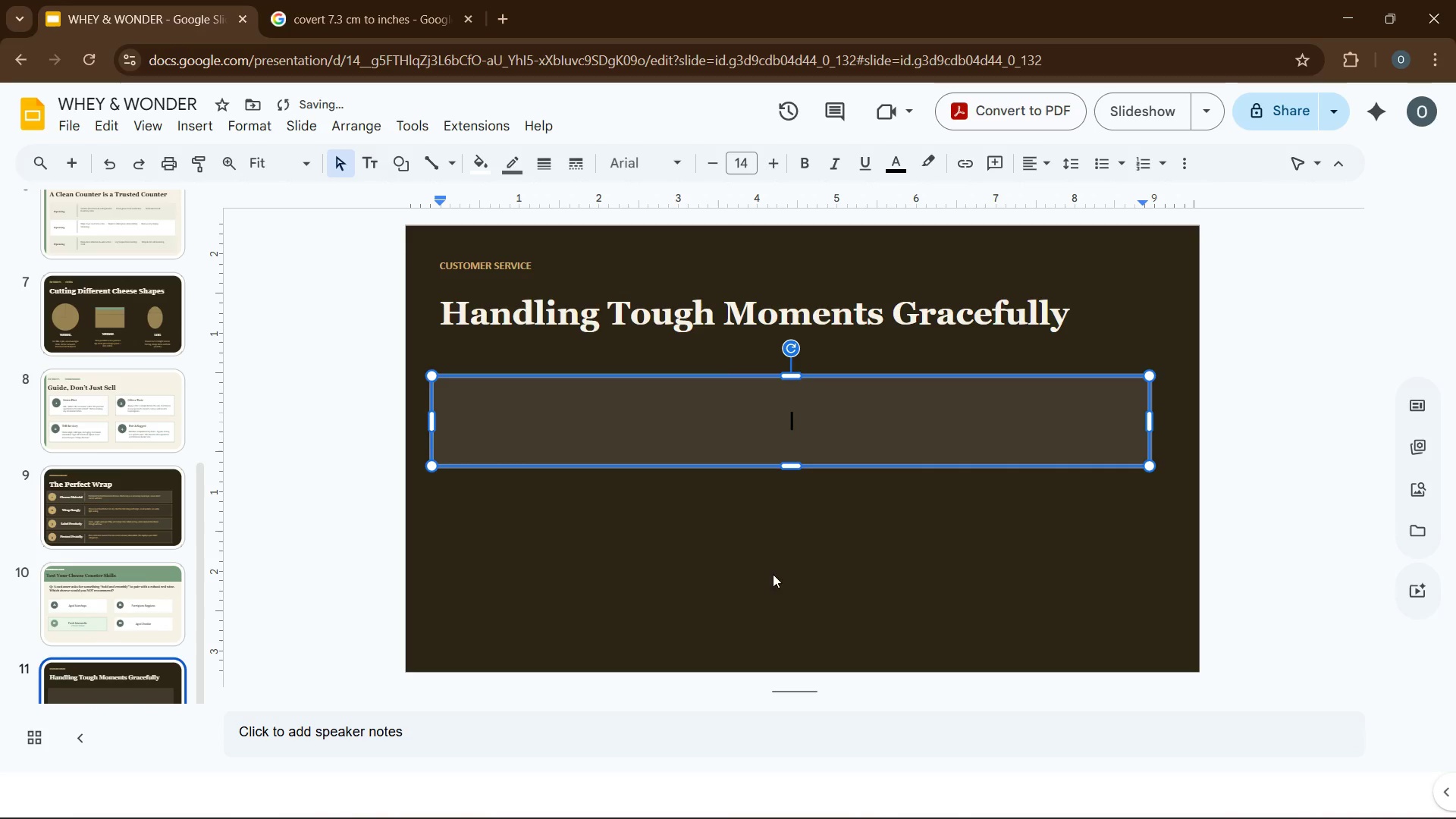 
left_click([703, 548])
 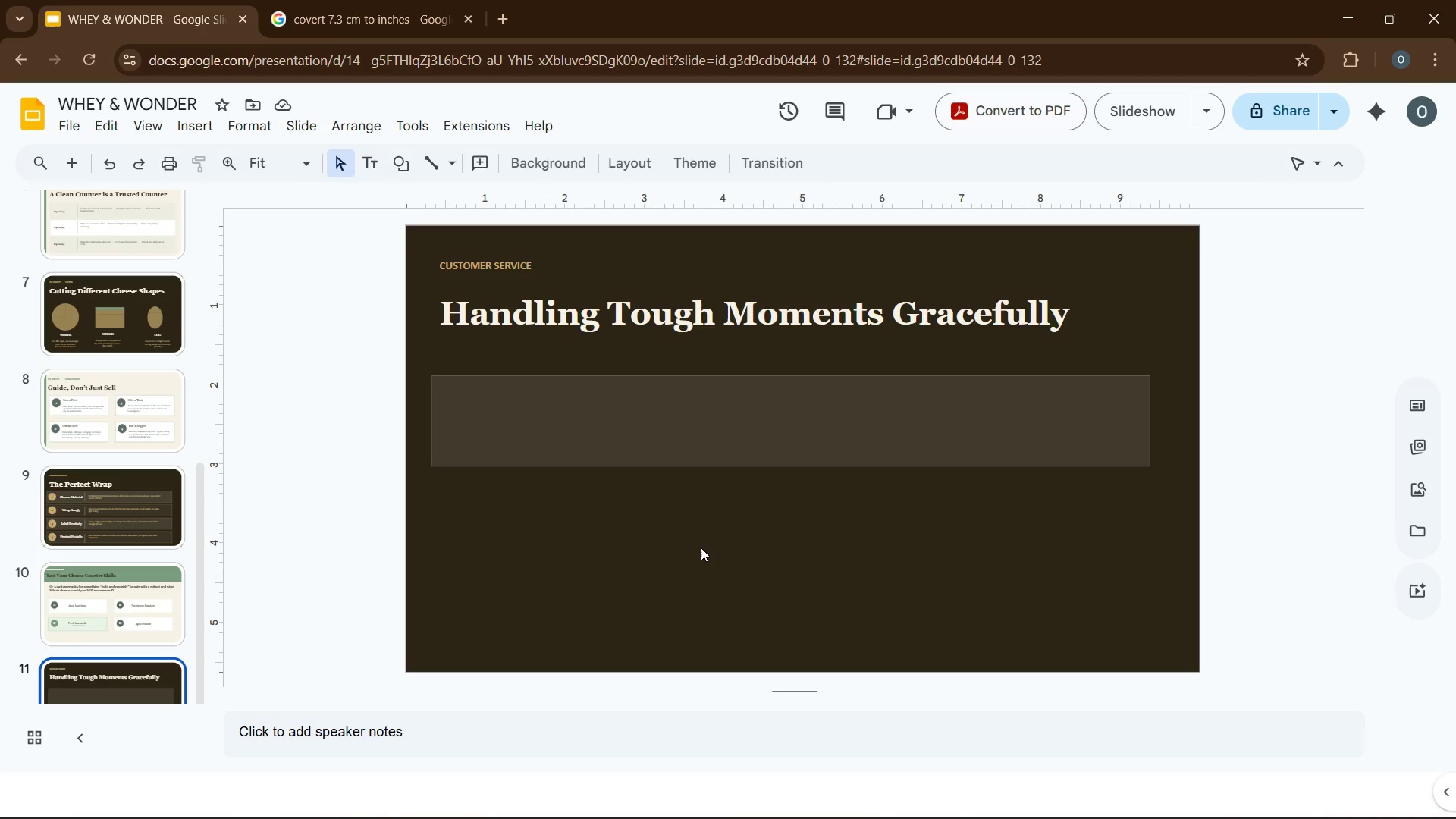 
wait(5.91)
 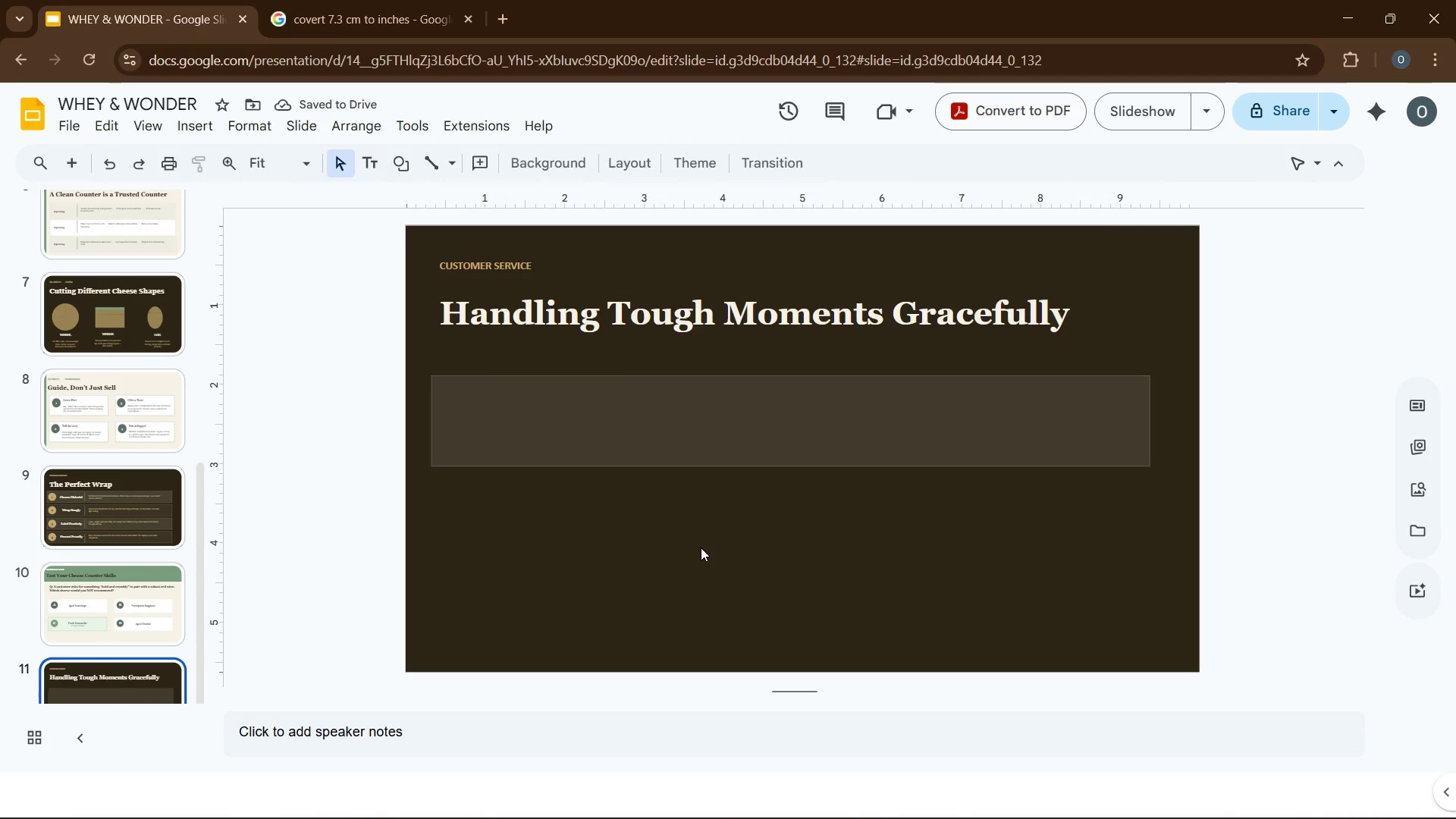 
left_click([570, 447])
 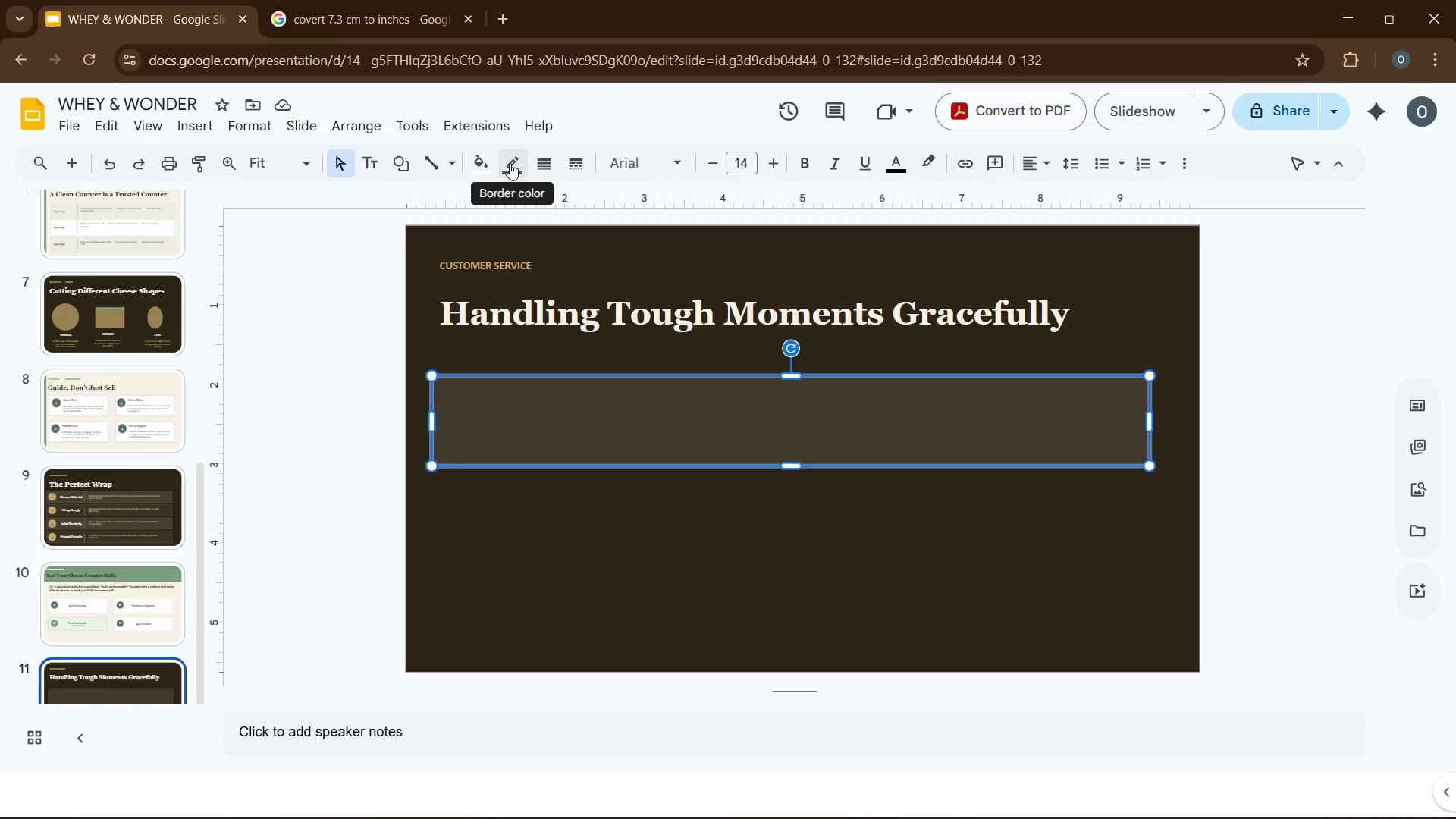 
left_click([515, 167])
 